 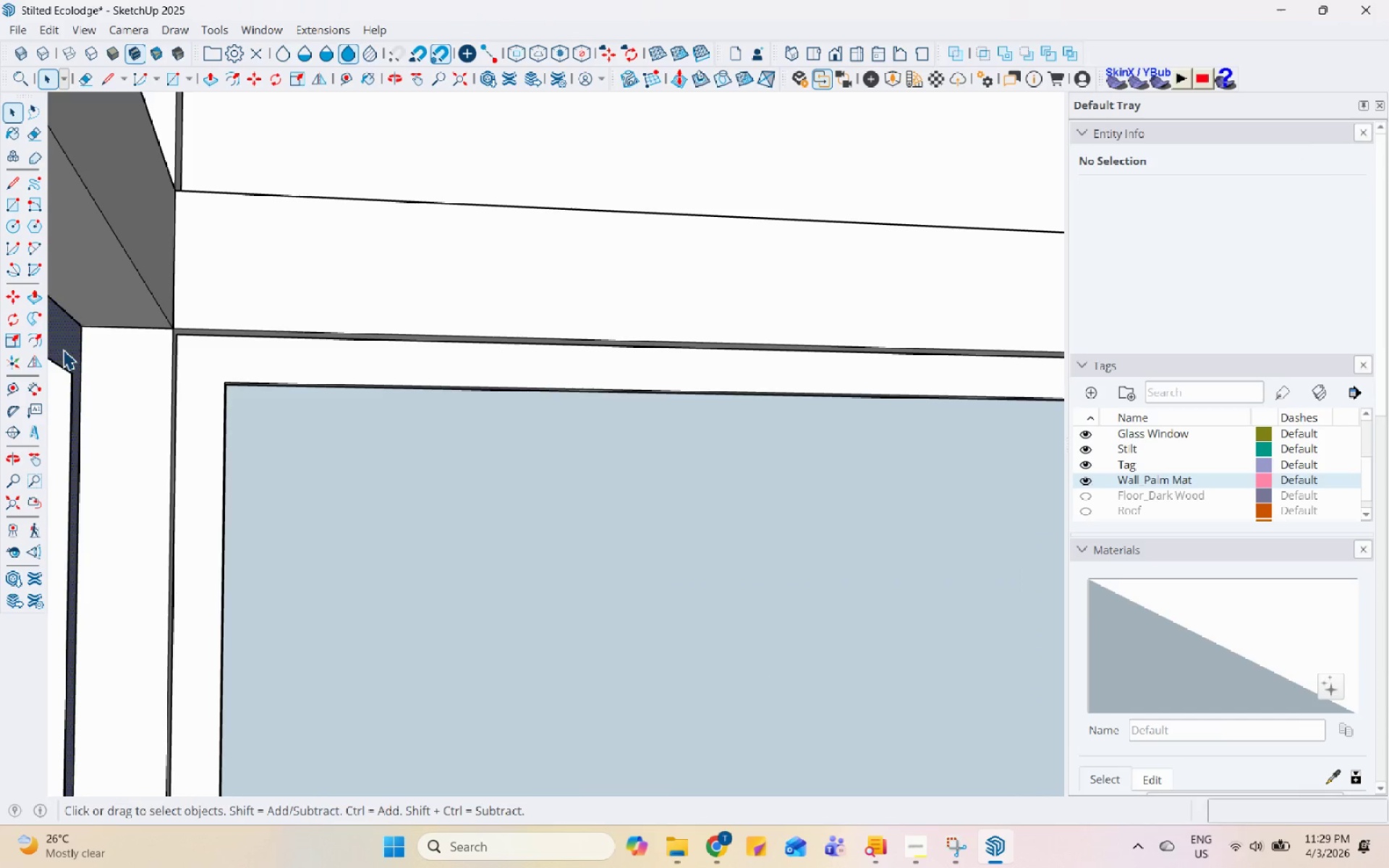 
key(P)
 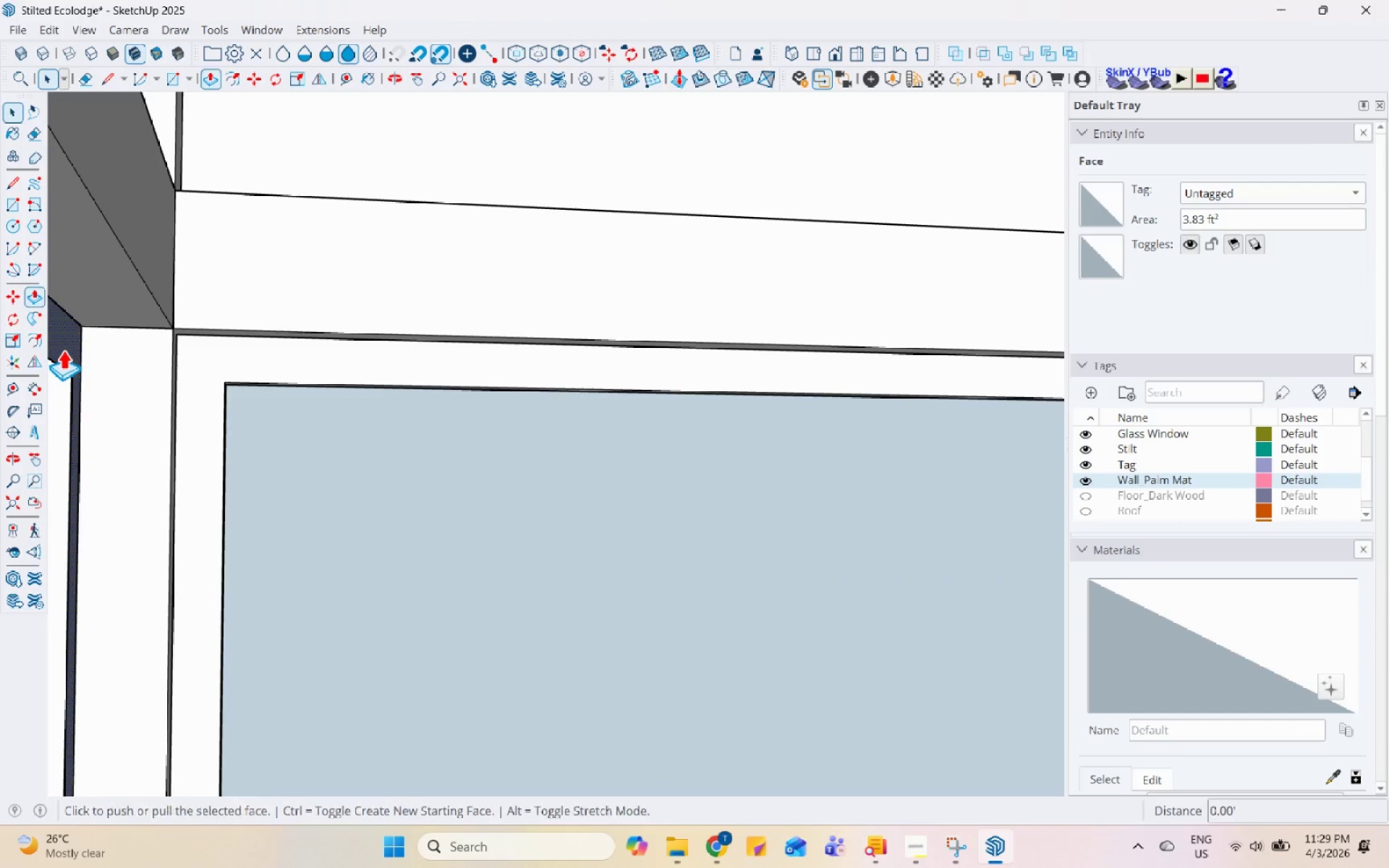 
left_click([63, 349])
 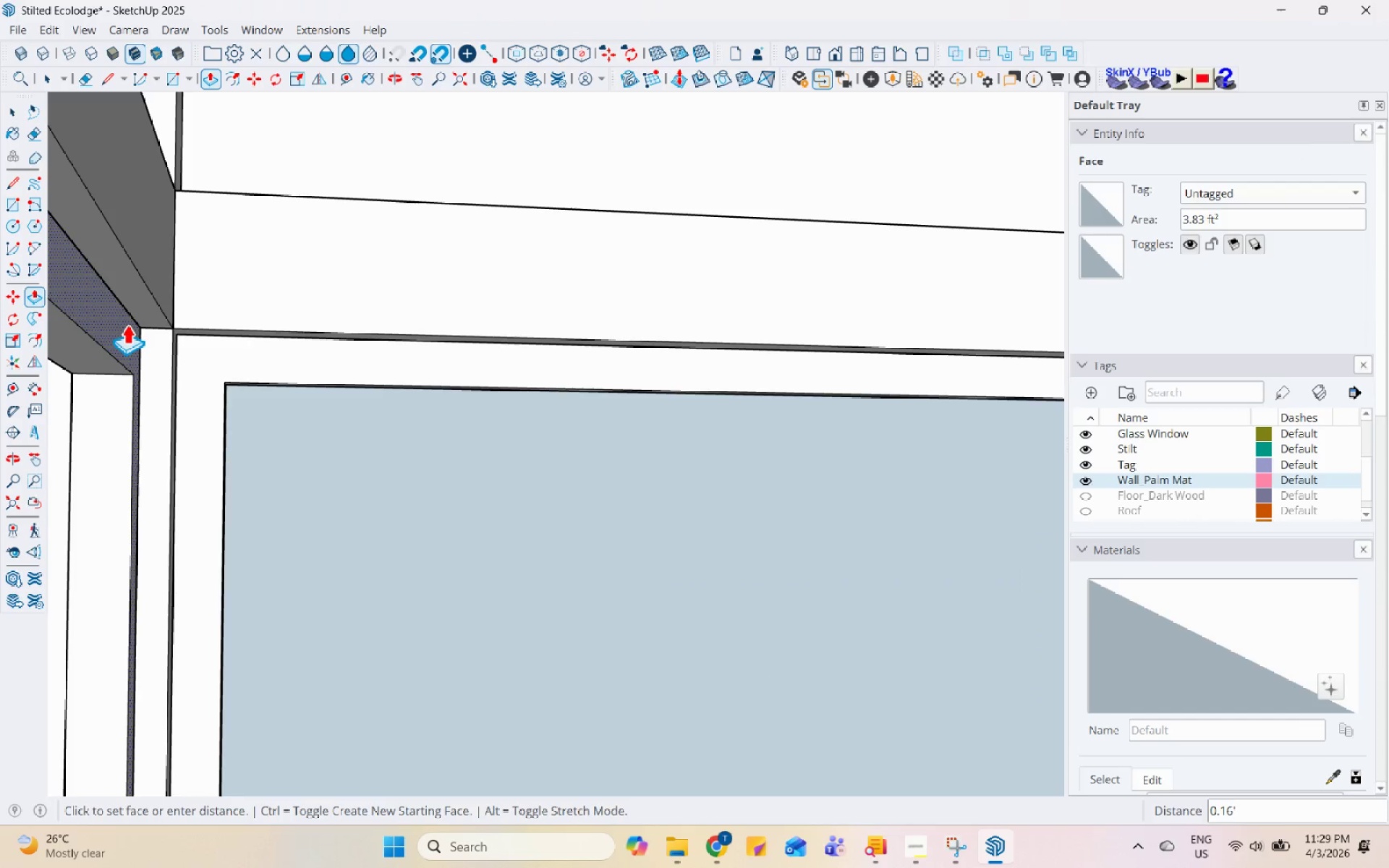 
left_click([132, 327])
 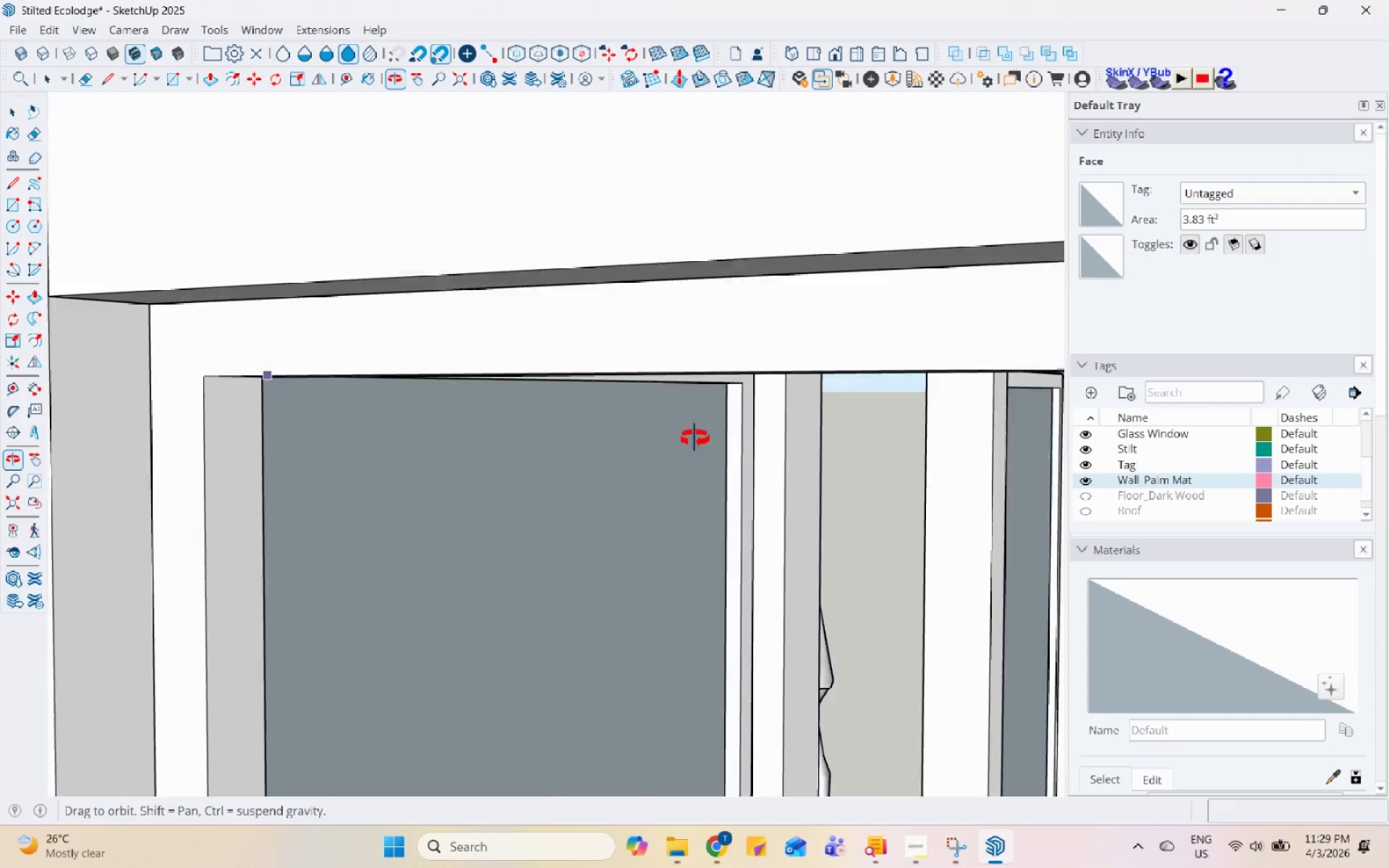 
key(Space)
 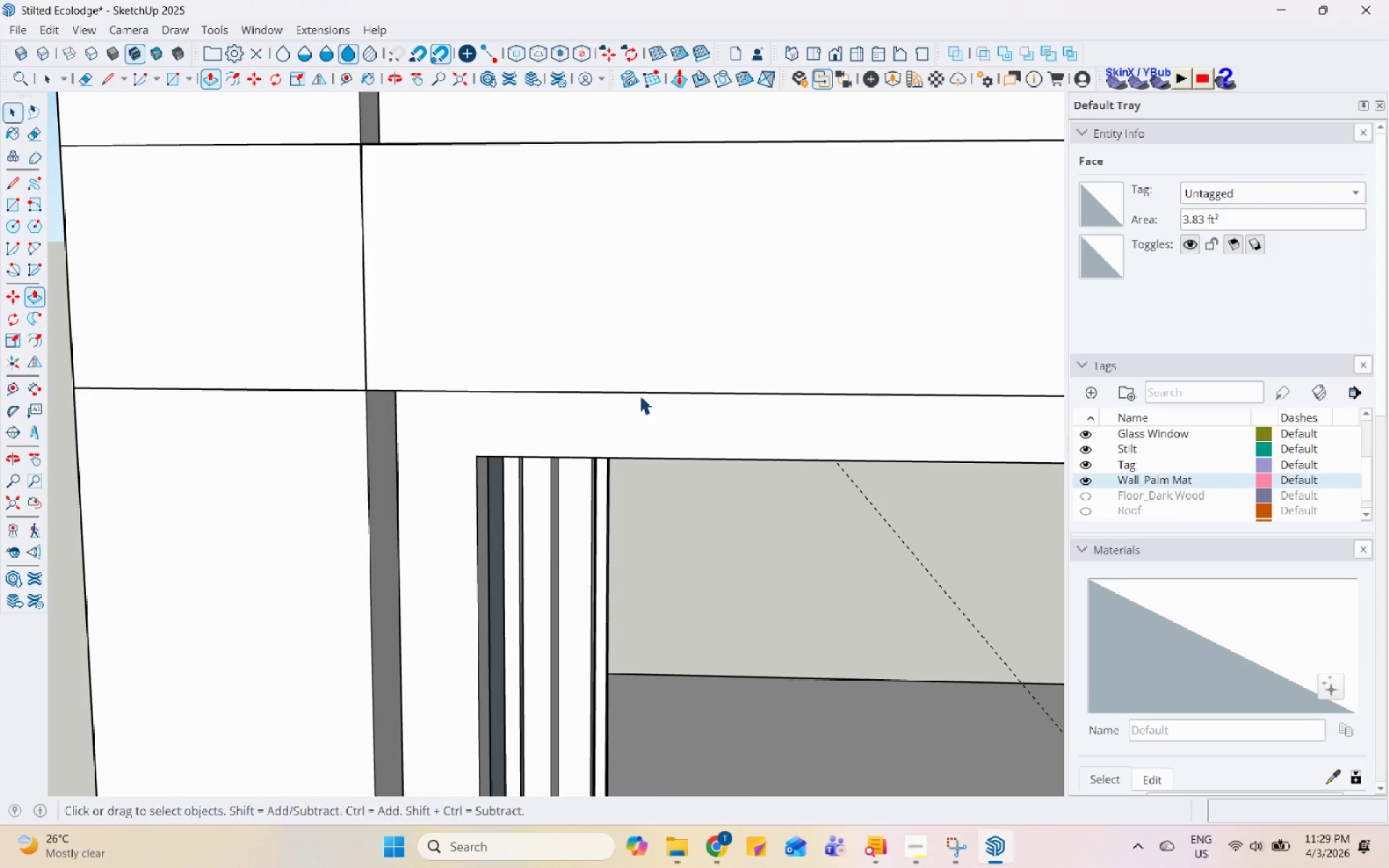 
scroll: coordinate [514, 399], scroll_direction: down, amount: 22.0
 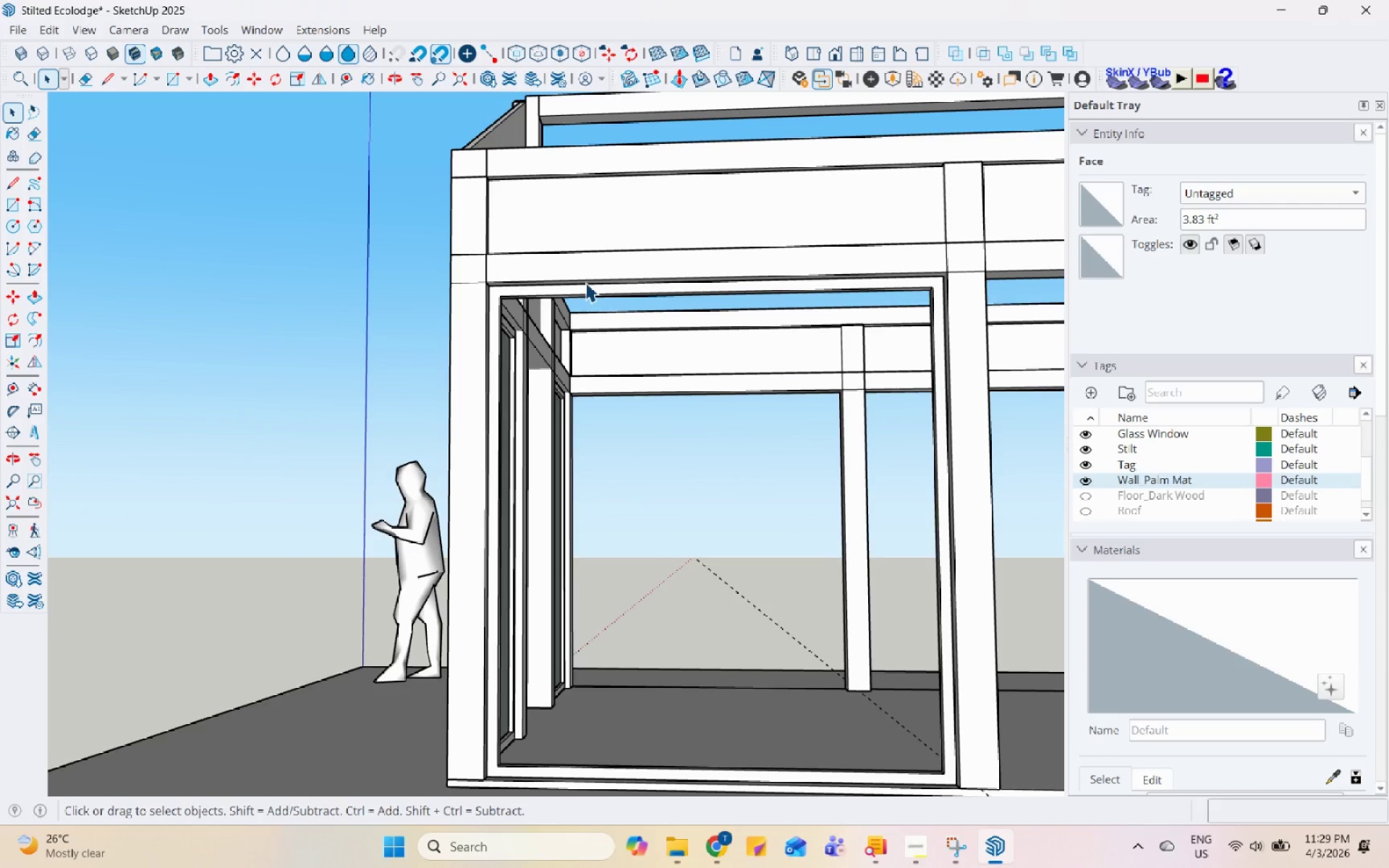 
double_click([592, 291])
 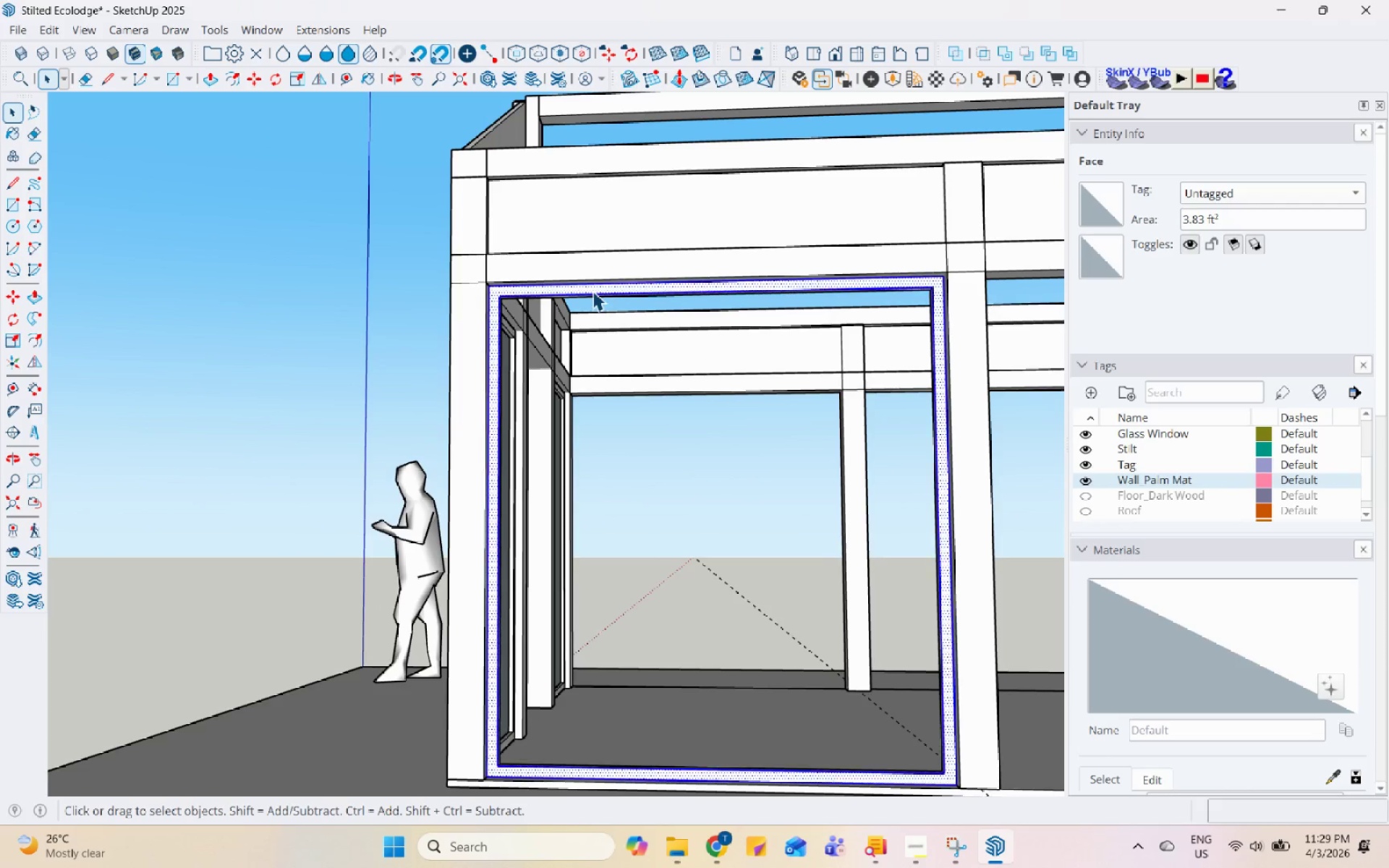 
triple_click([592, 291])
 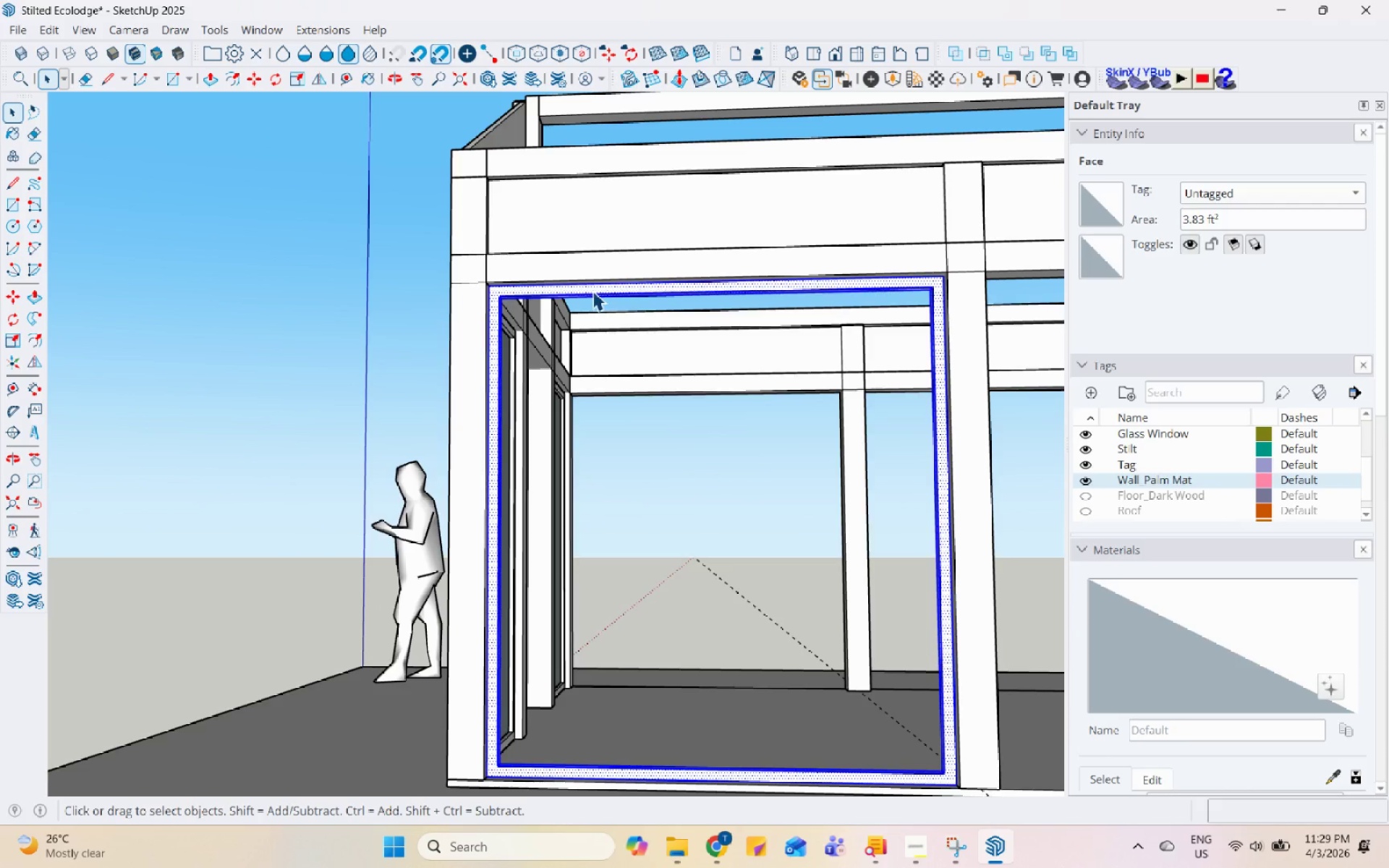 
right_click([592, 291])
 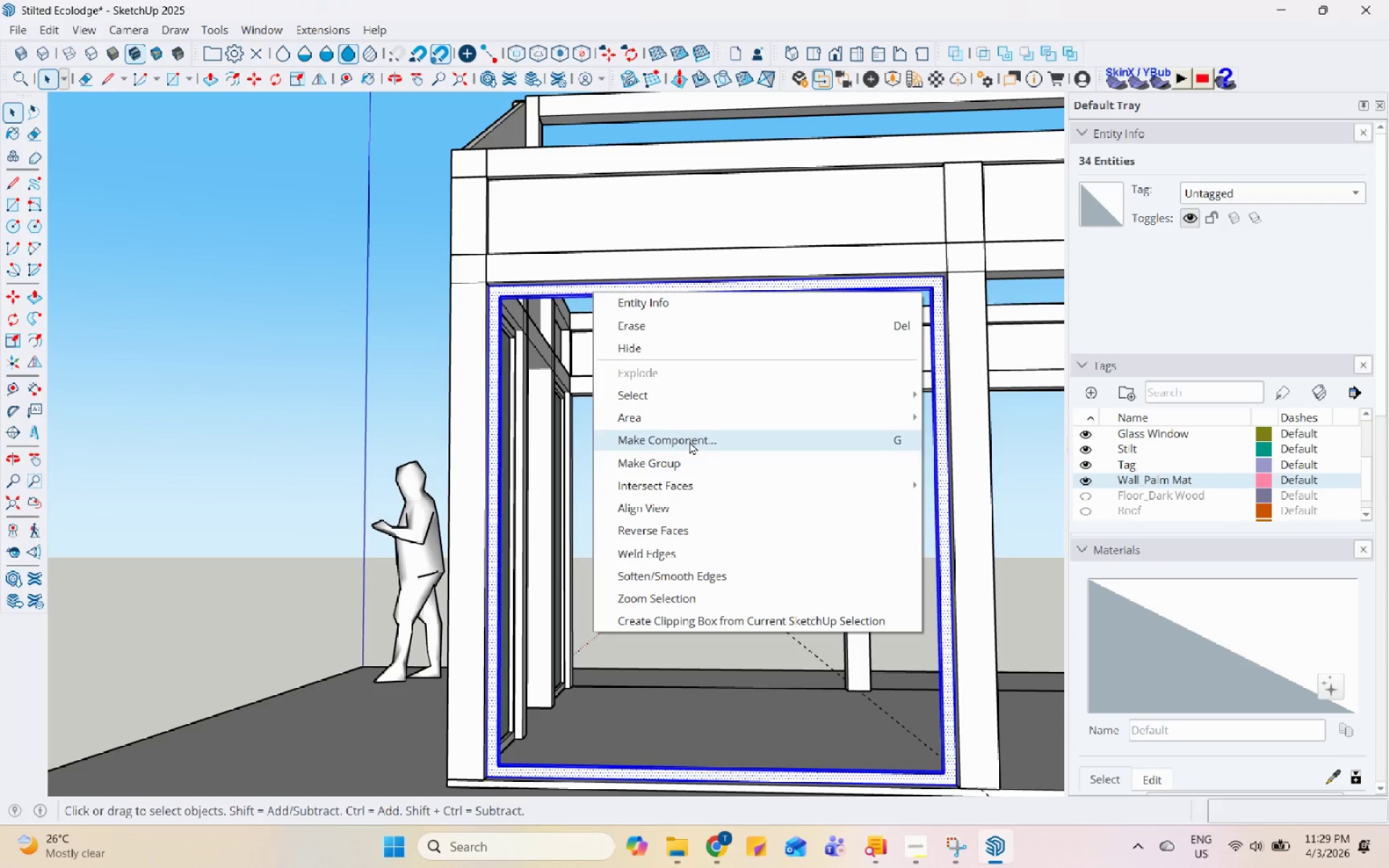 
left_click([694, 459])
 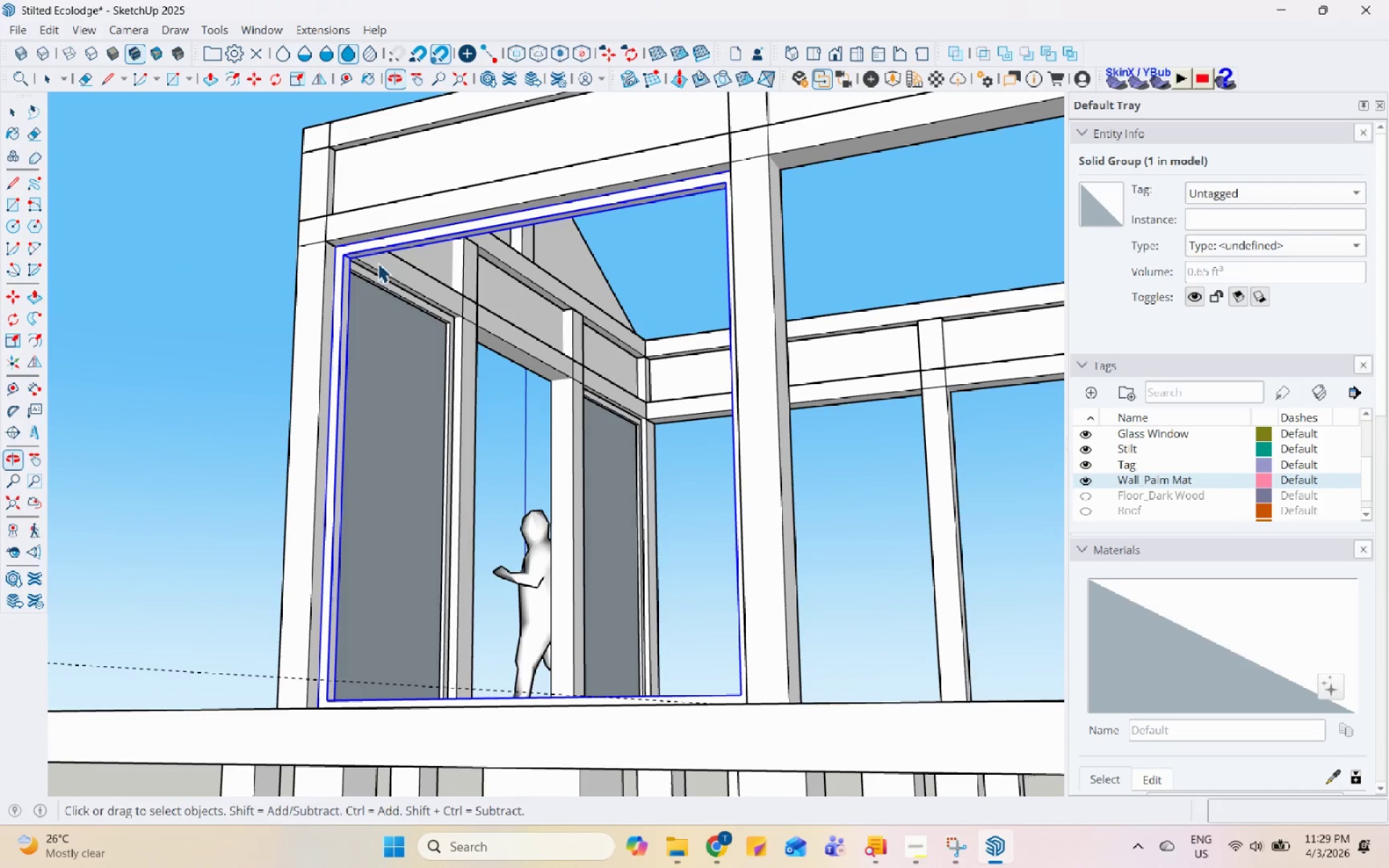 
left_click([377, 326])
 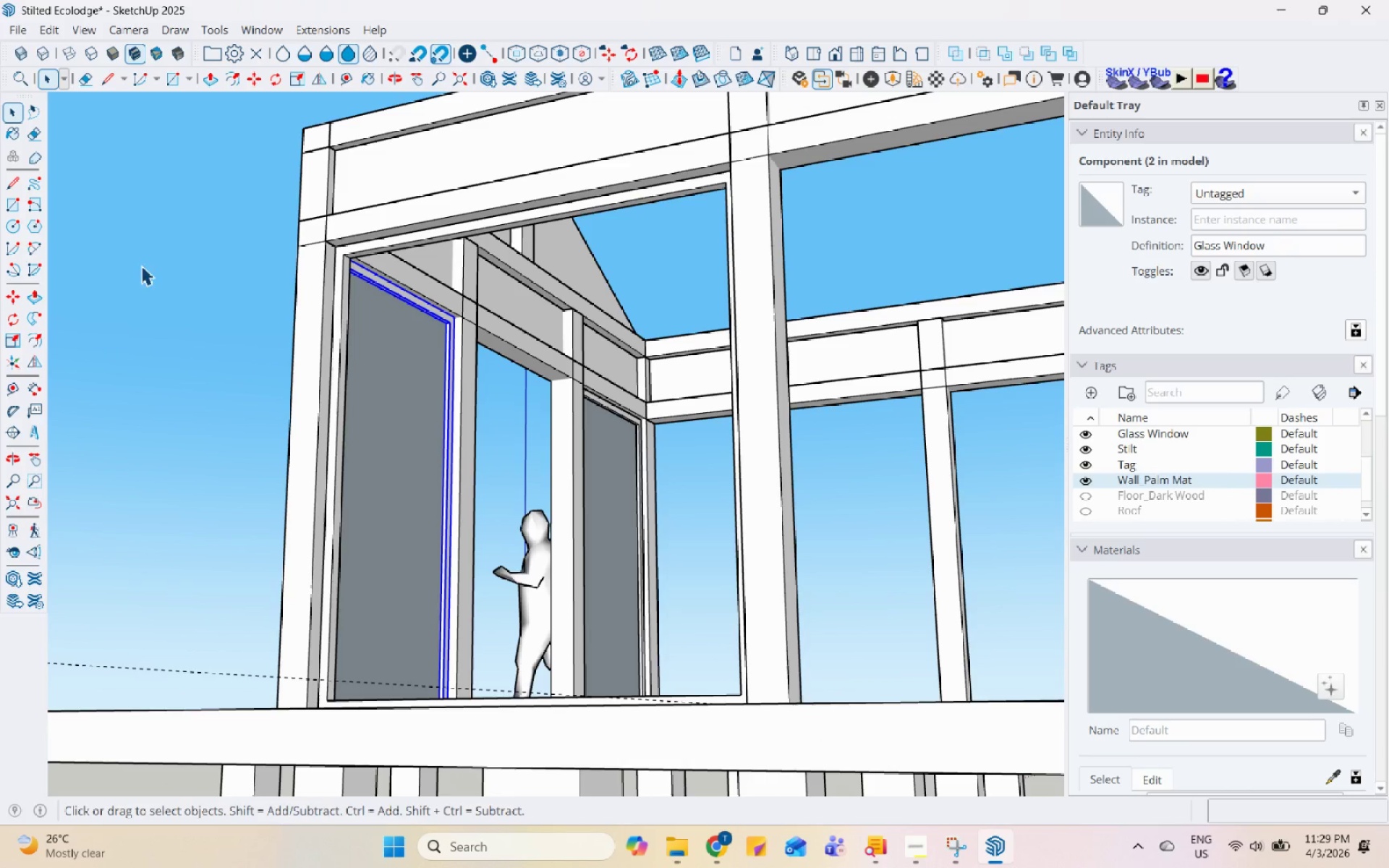 
left_click([16, 204])
 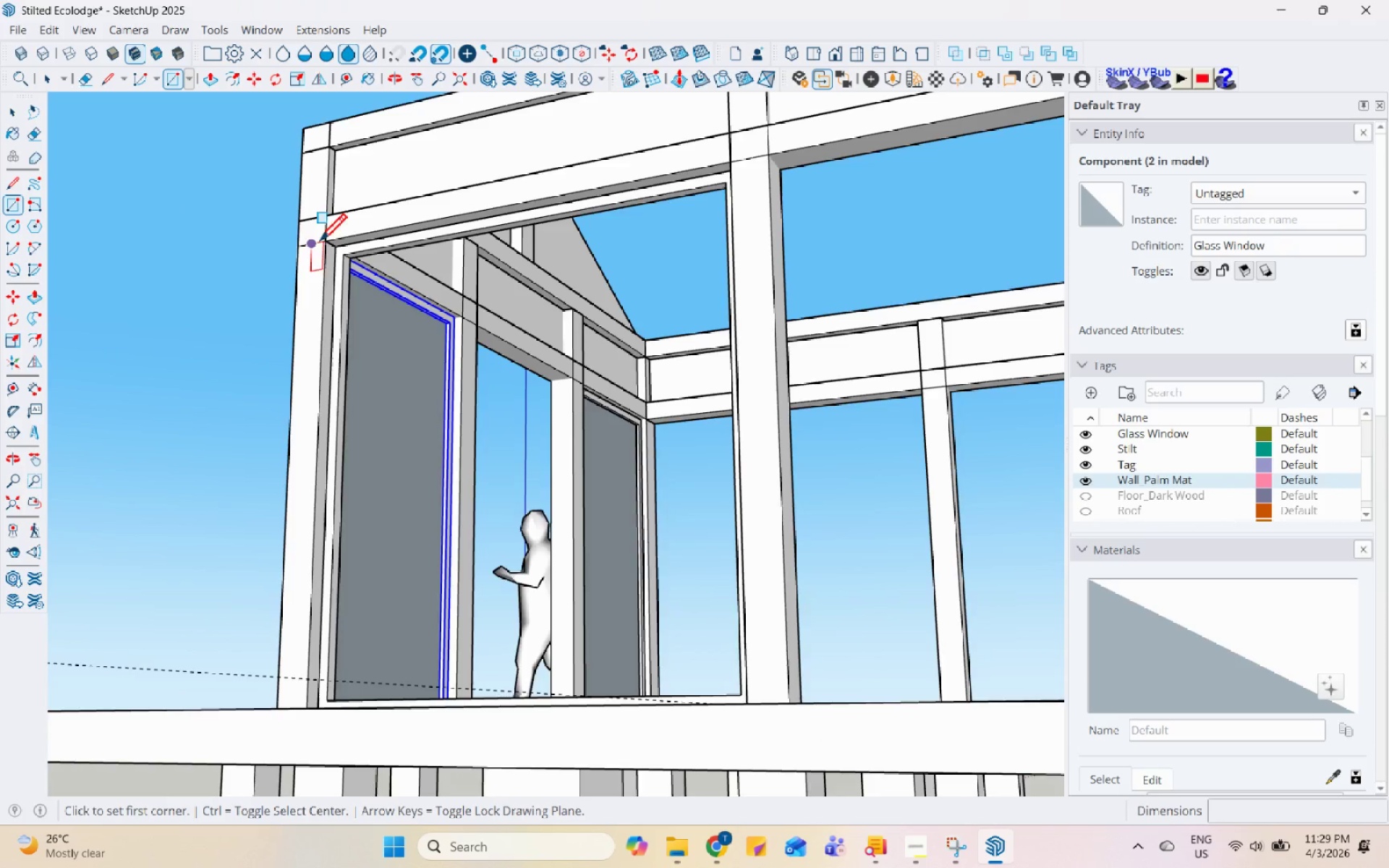 
scroll: coordinate [310, 229], scroll_direction: up, amount: 15.0
 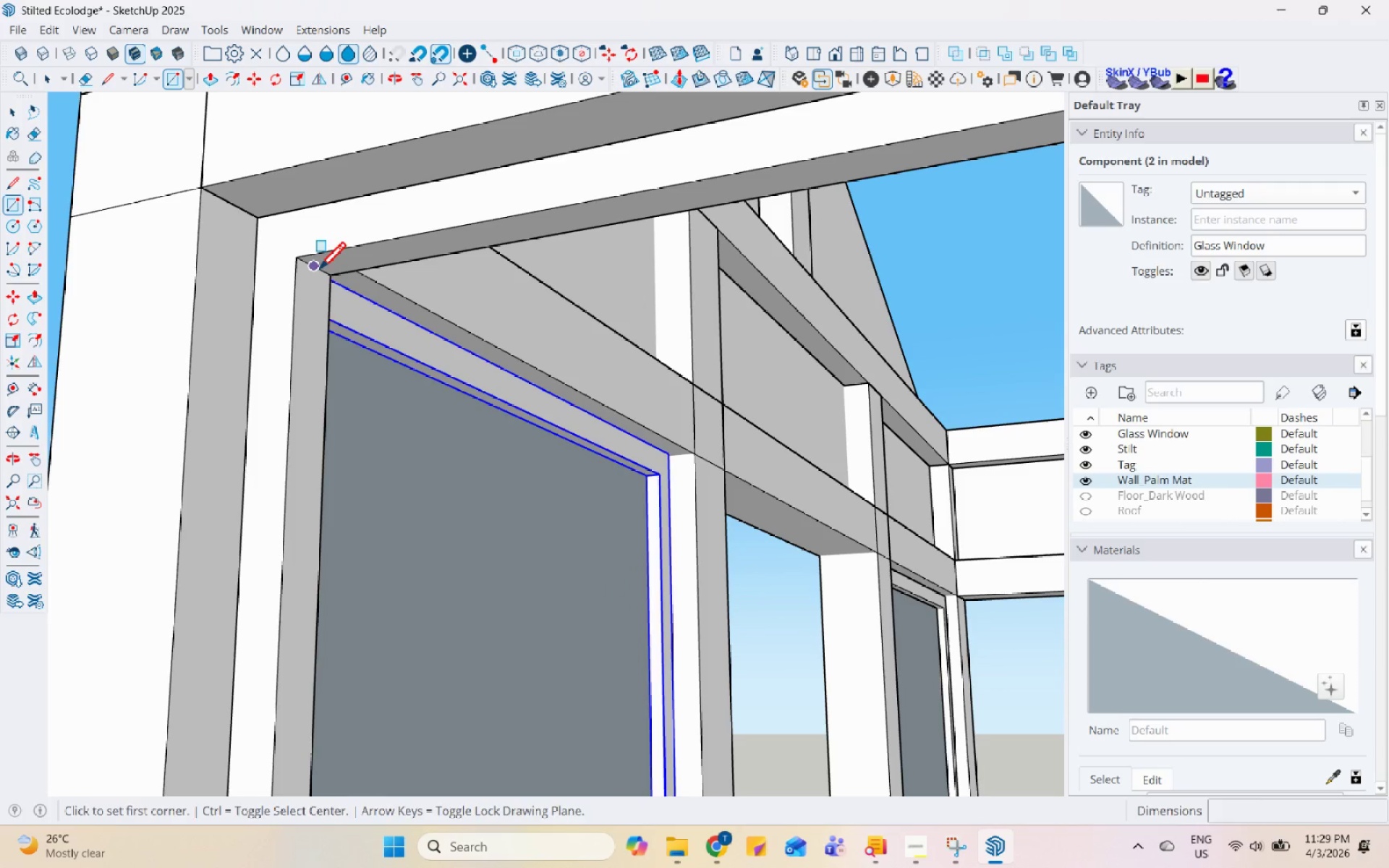 
scroll: coordinate [417, 271], scroll_direction: down, amount: 20.0
 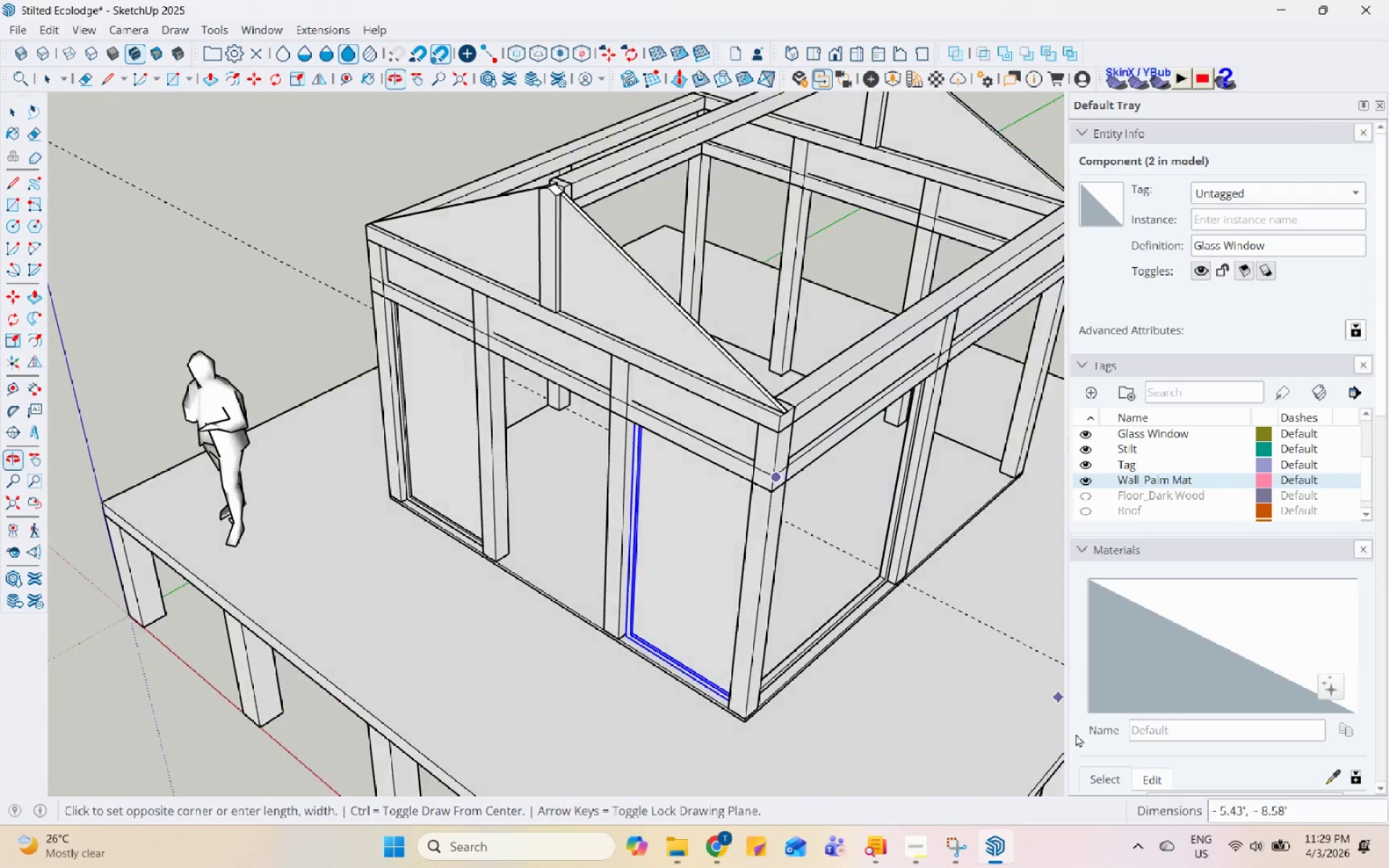 
scroll: coordinate [875, 594], scroll_direction: up, amount: 21.0
 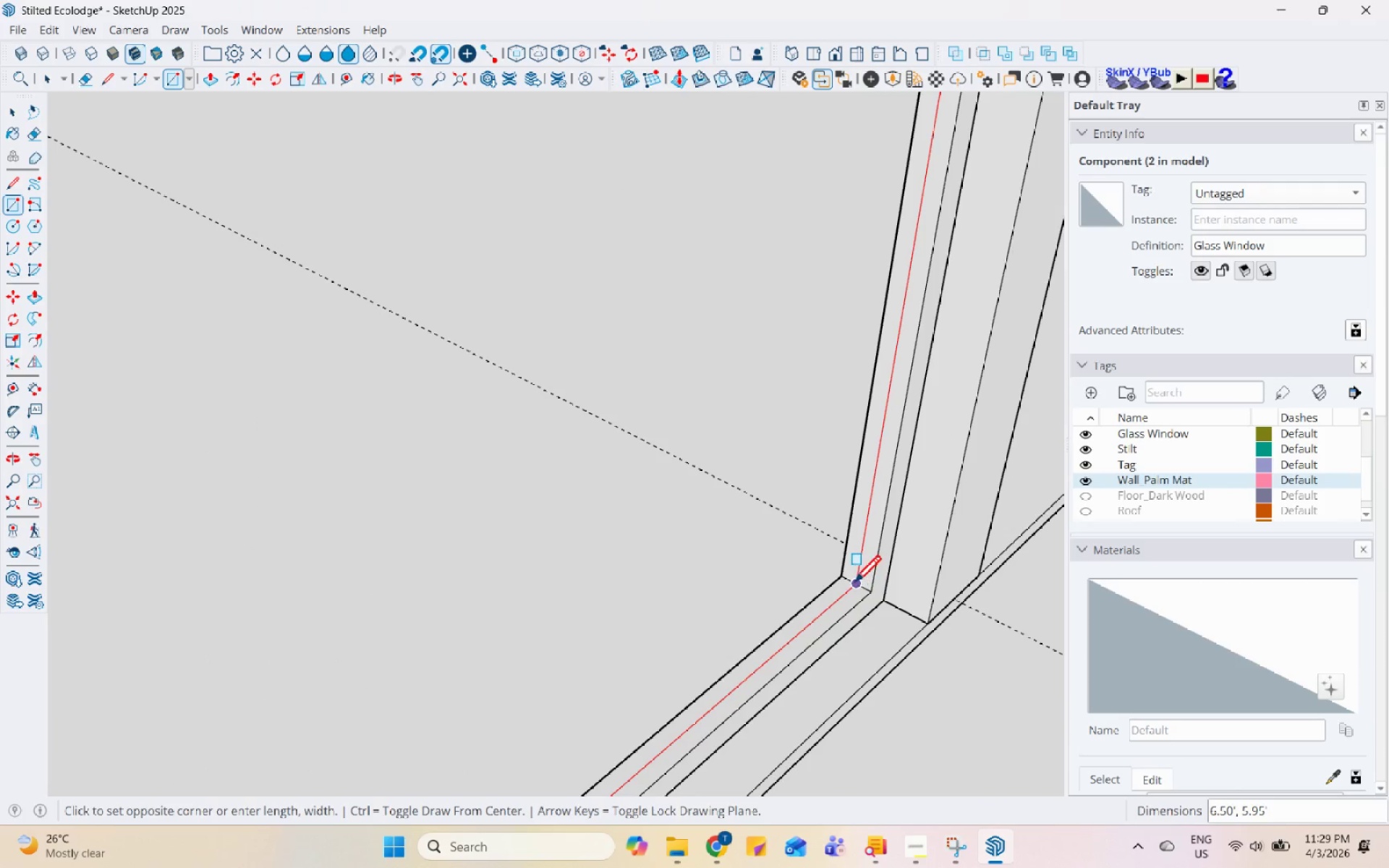 
left_click([854, 584])
 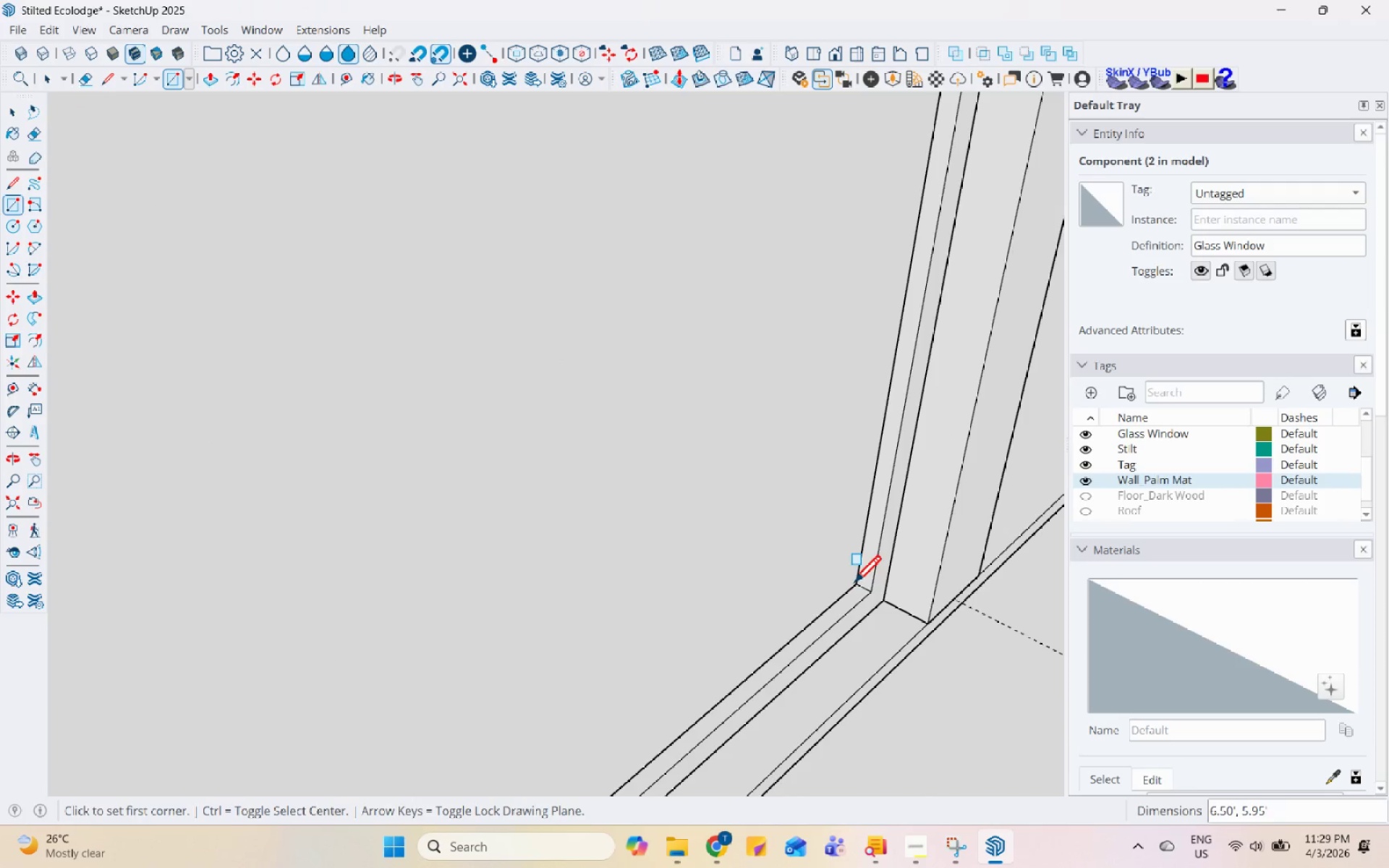 
key(Space)
 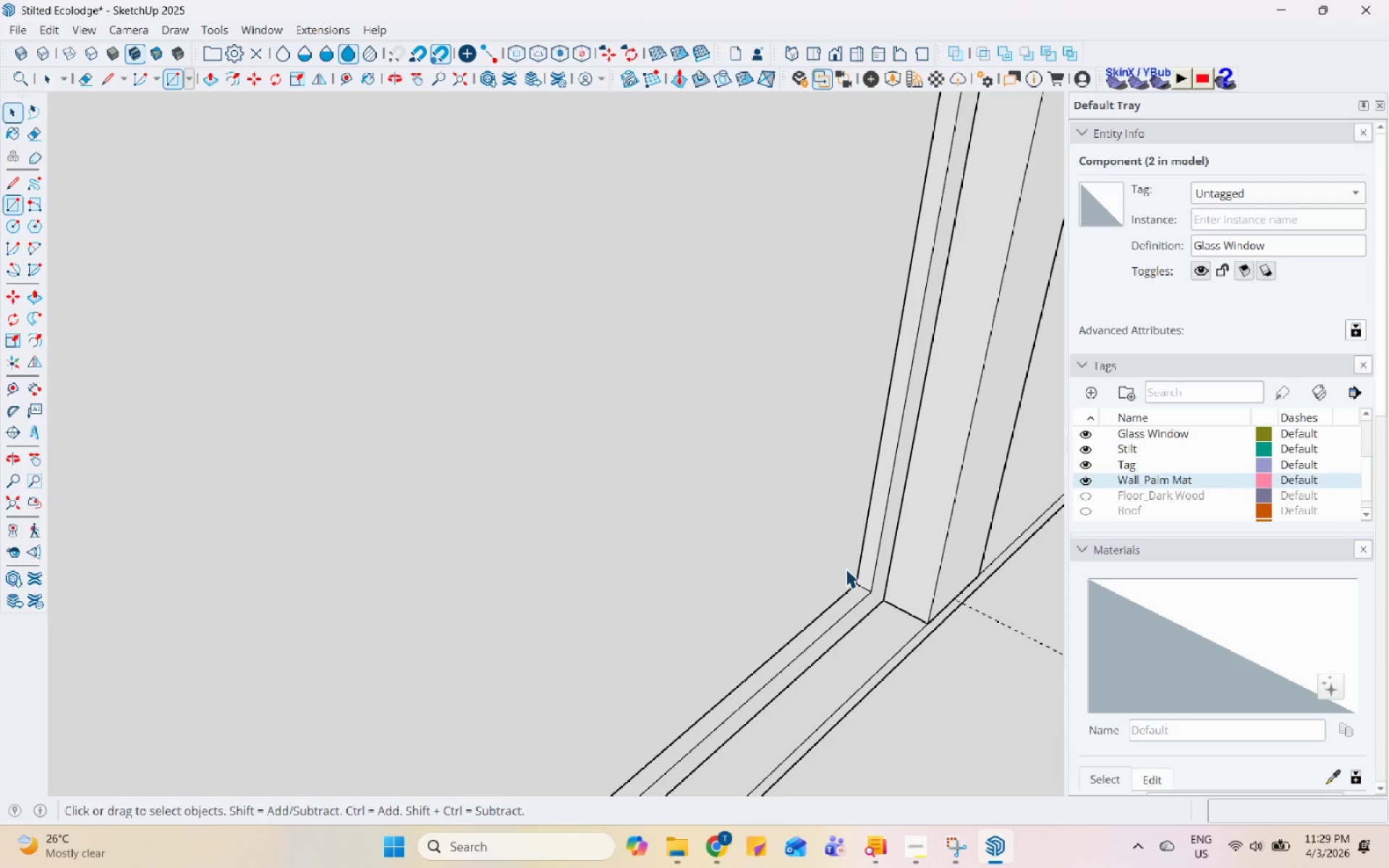 
double_click([846, 569])
 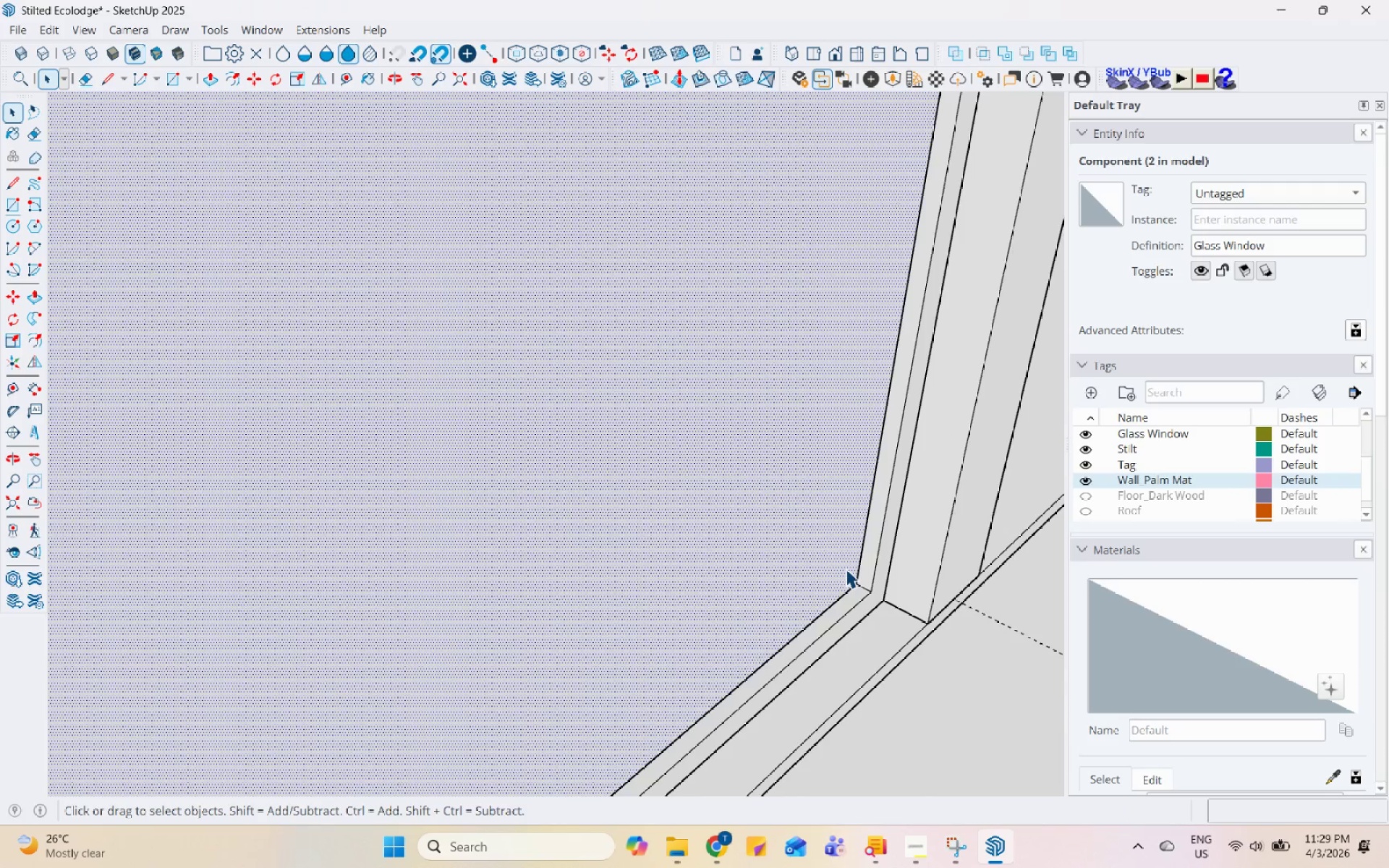 
triple_click([846, 569])
 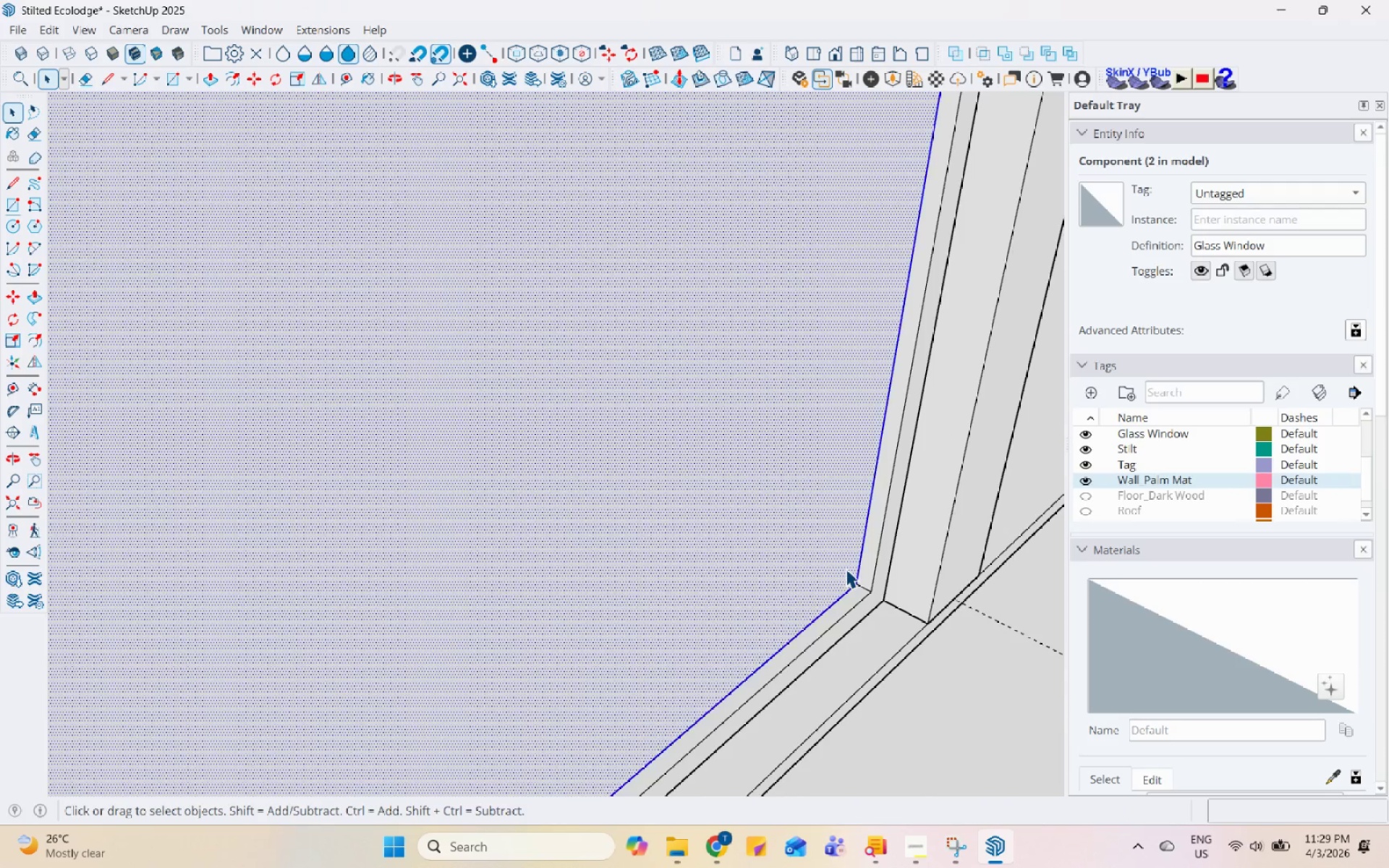 
triple_click([846, 569])
 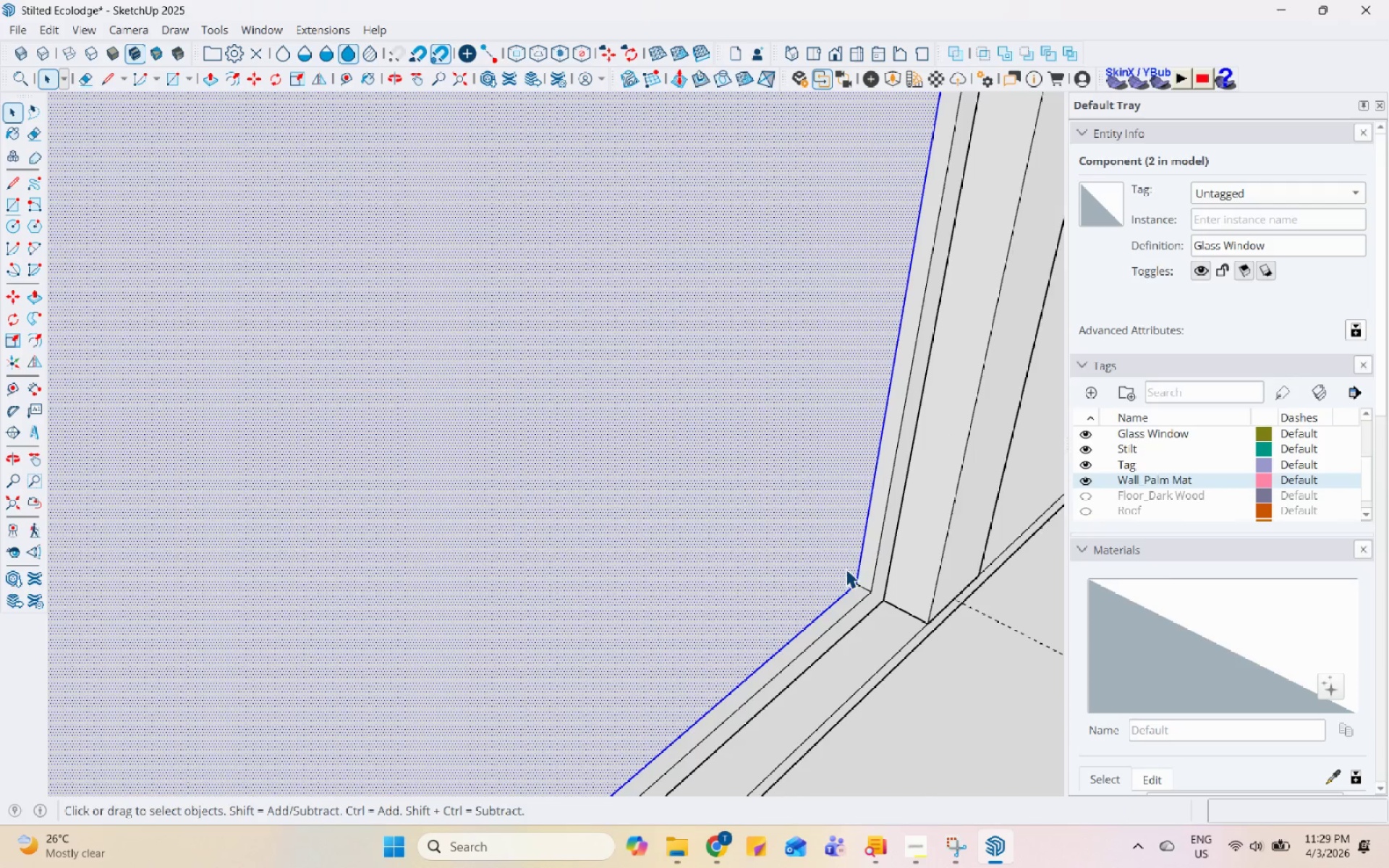 
right_click([846, 569])
 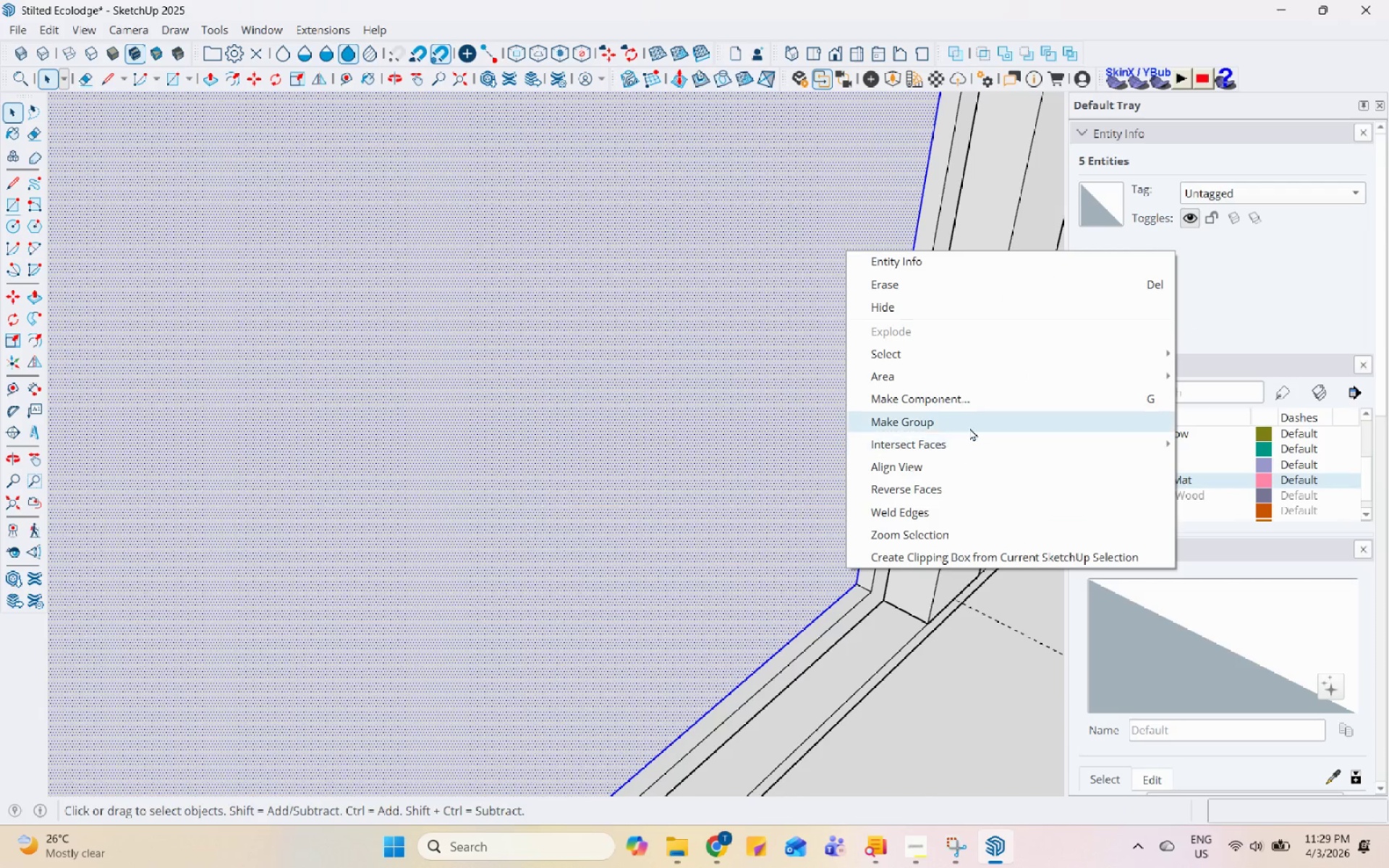 
left_click([969, 427])
 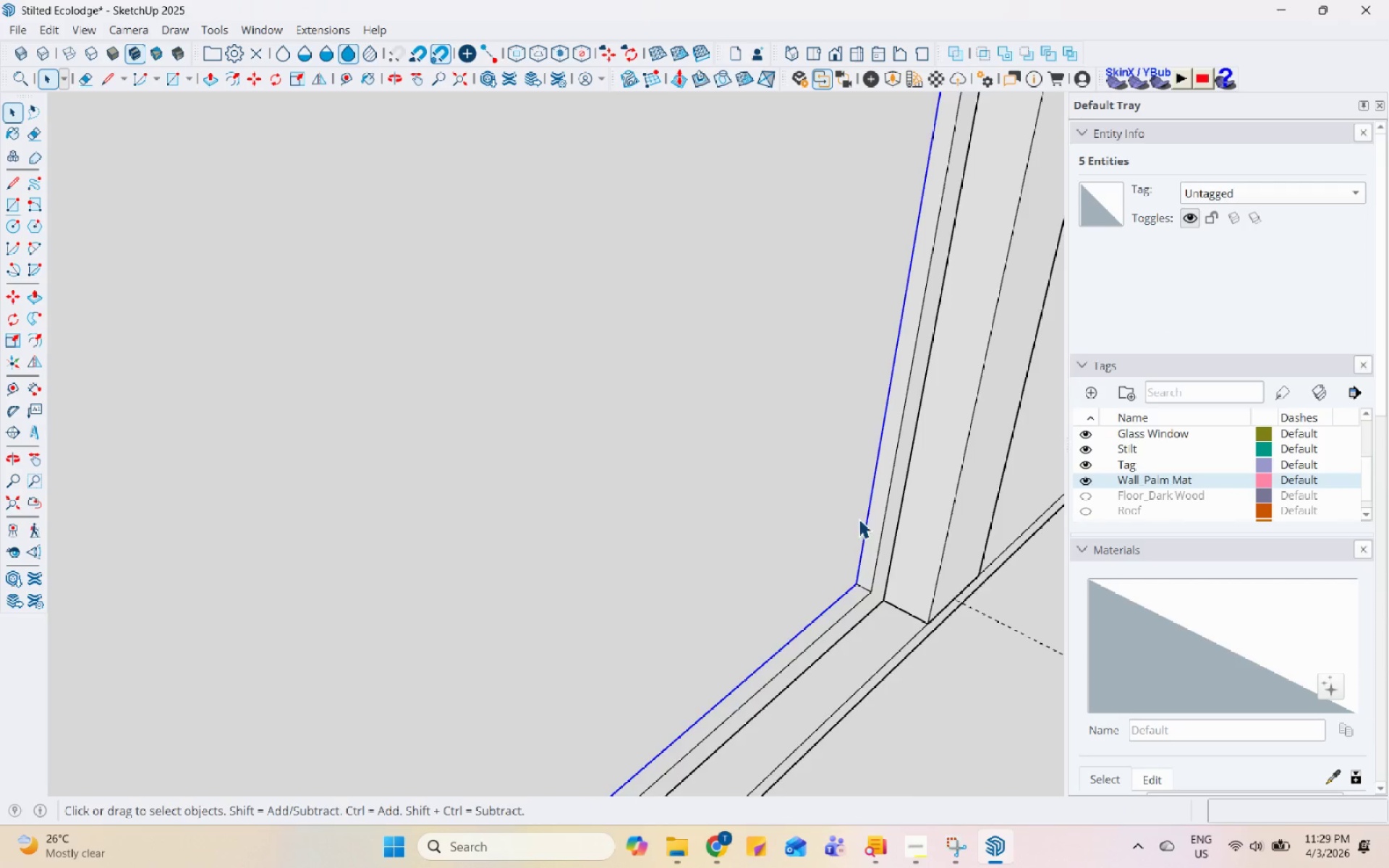 
hold_key(key=ControlLeft, duration=0.75)
 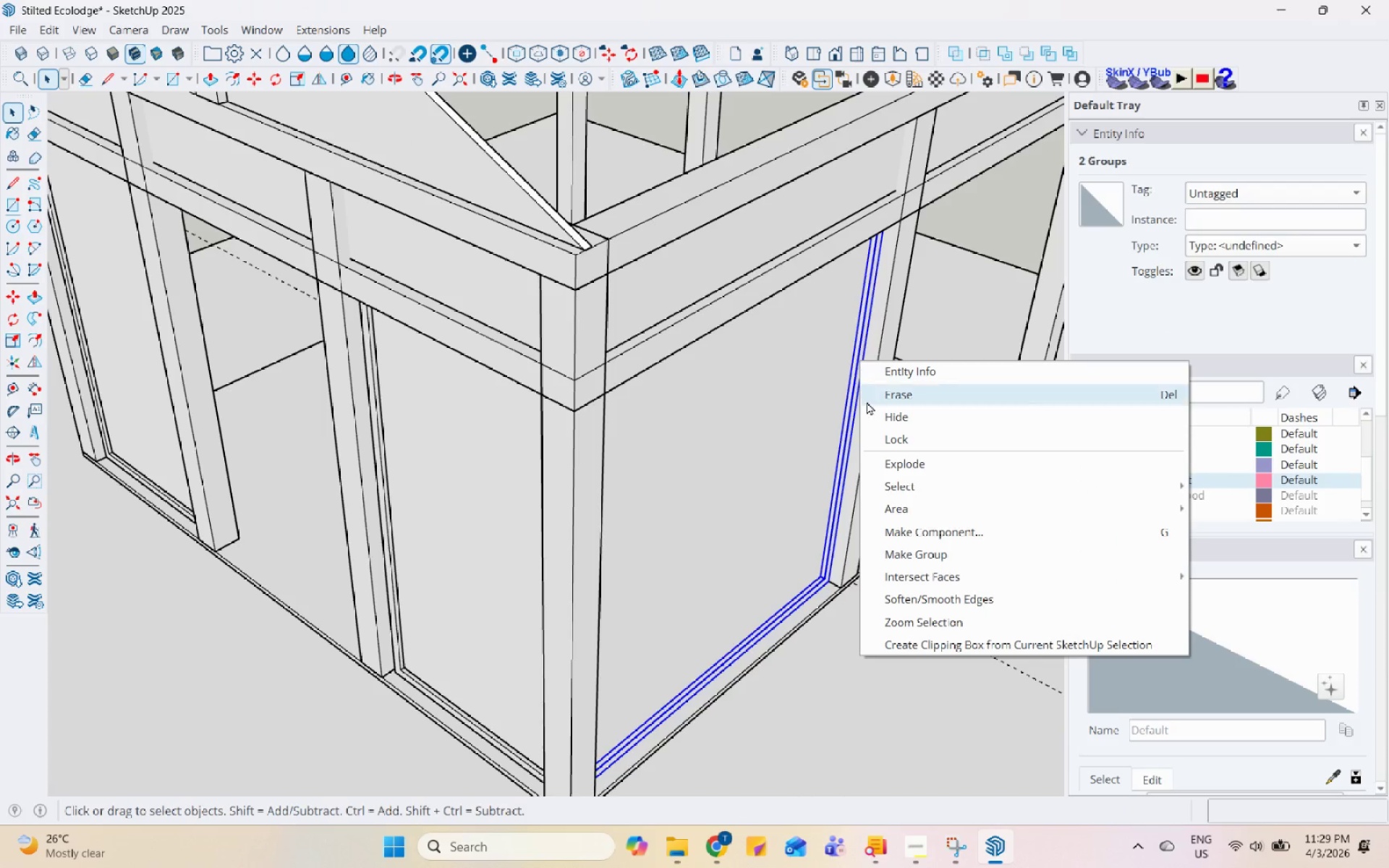 
scroll: coordinate [799, 567], scroll_direction: down, amount: 14.0
 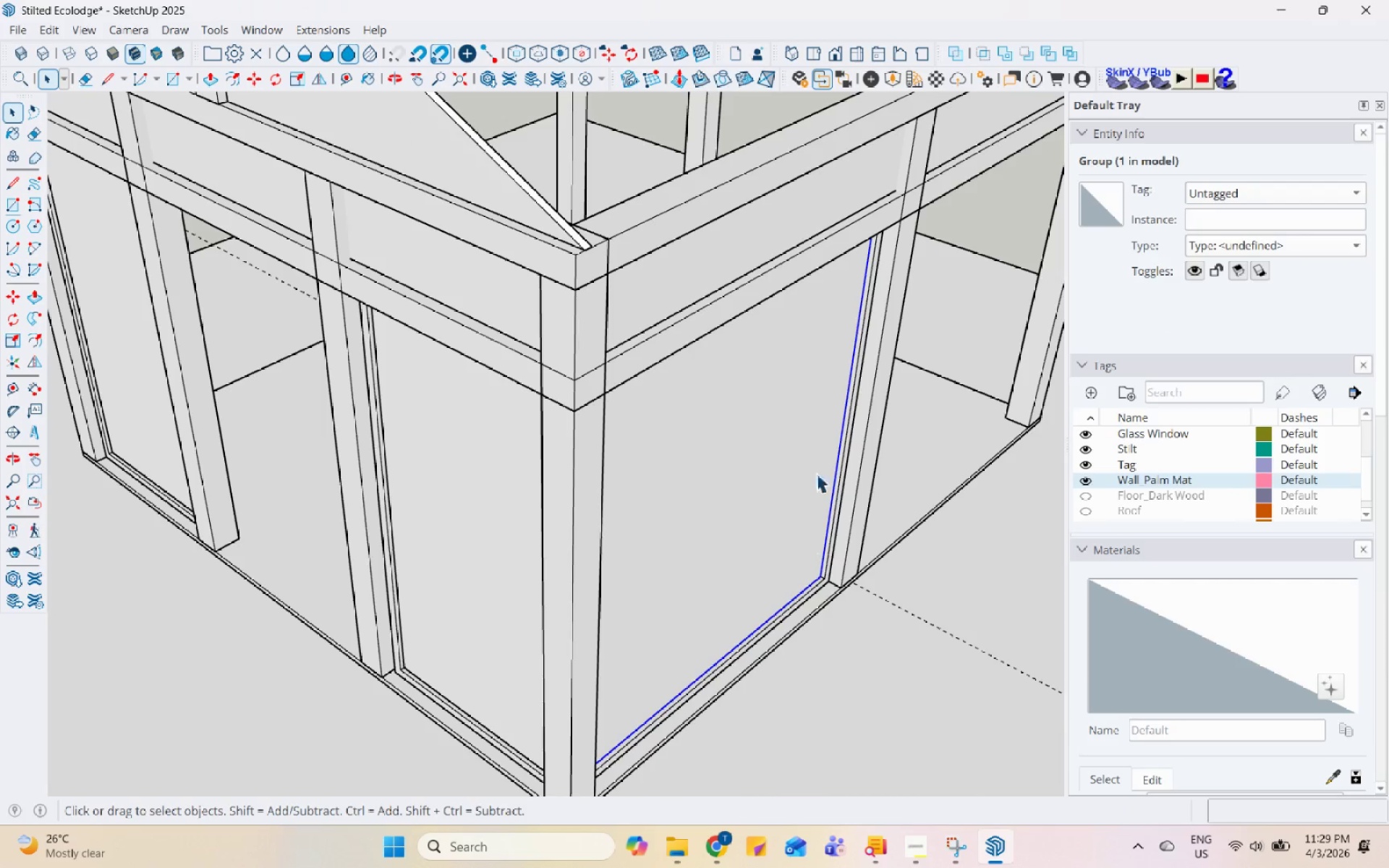 
left_click([859, 359])
 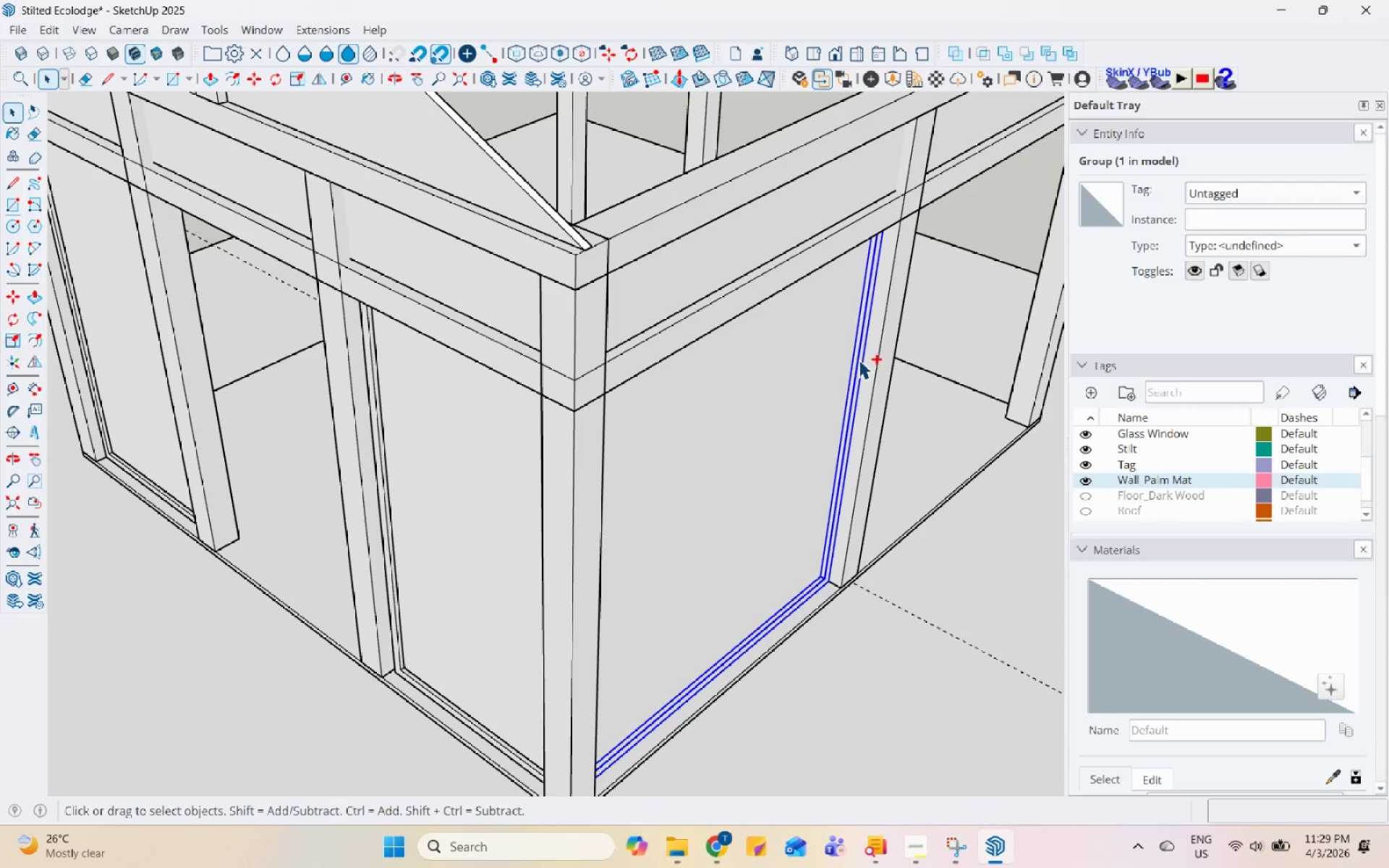 
right_click([859, 359])
 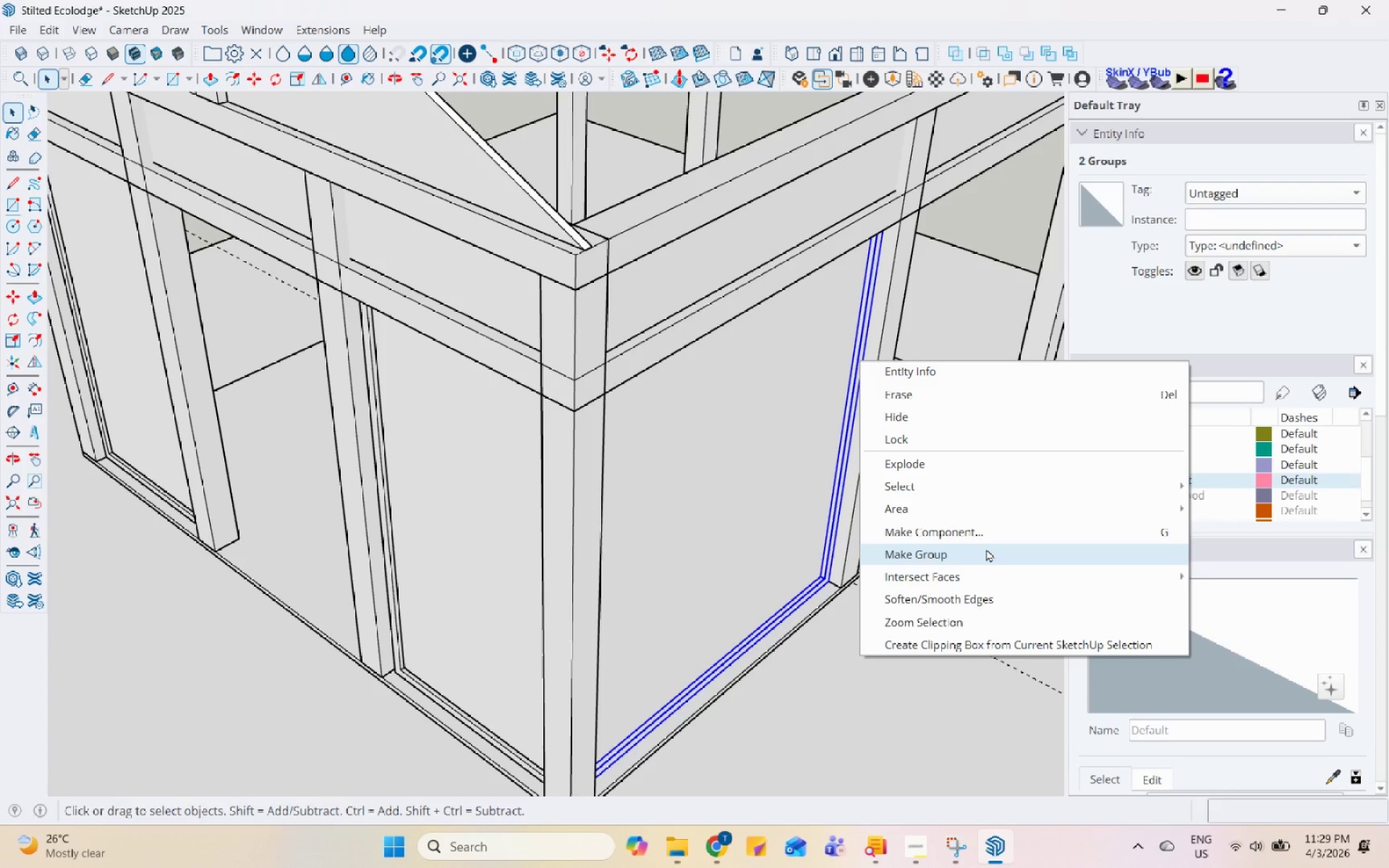 
wait(6.25)
 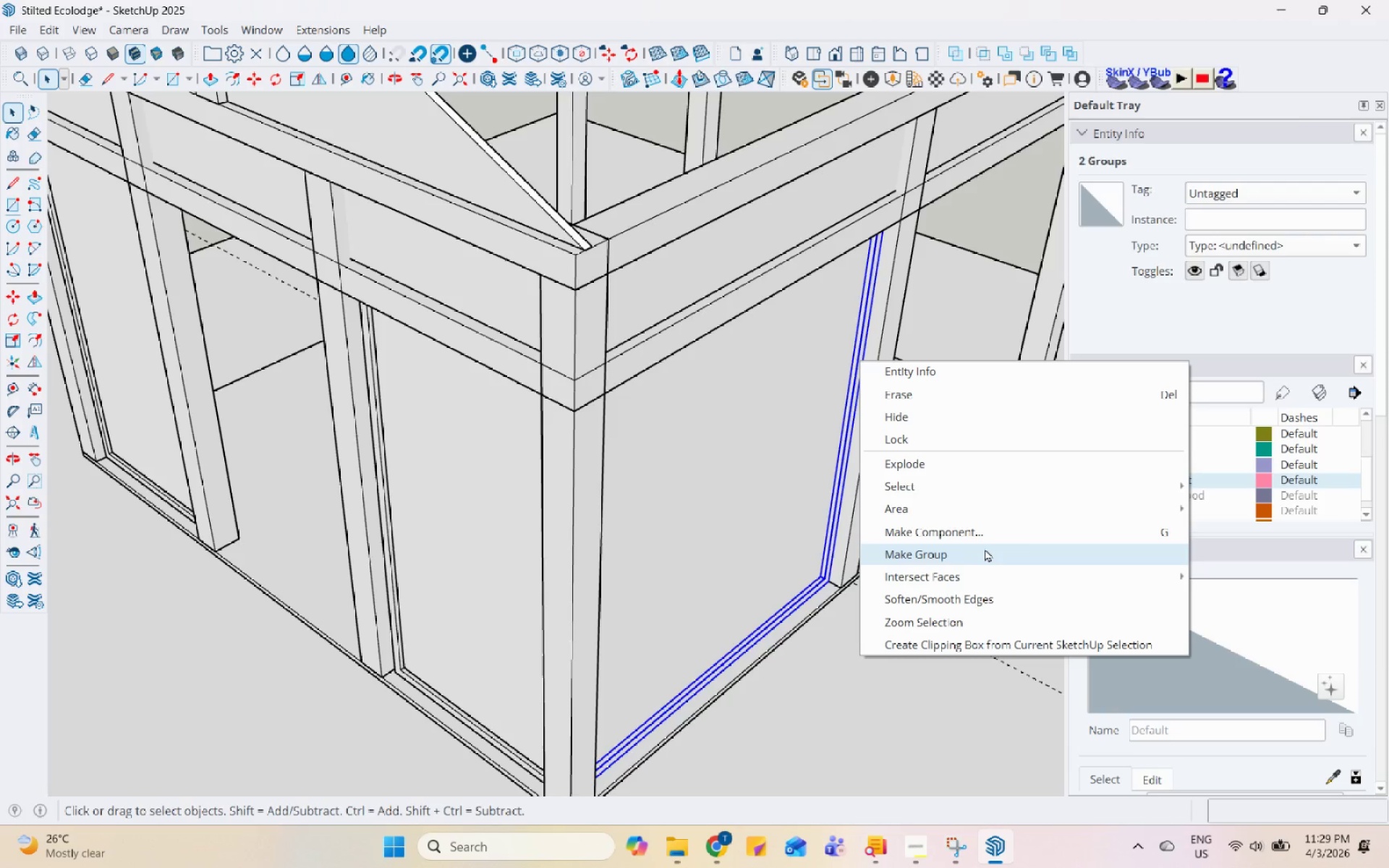 
left_click([999, 540])
 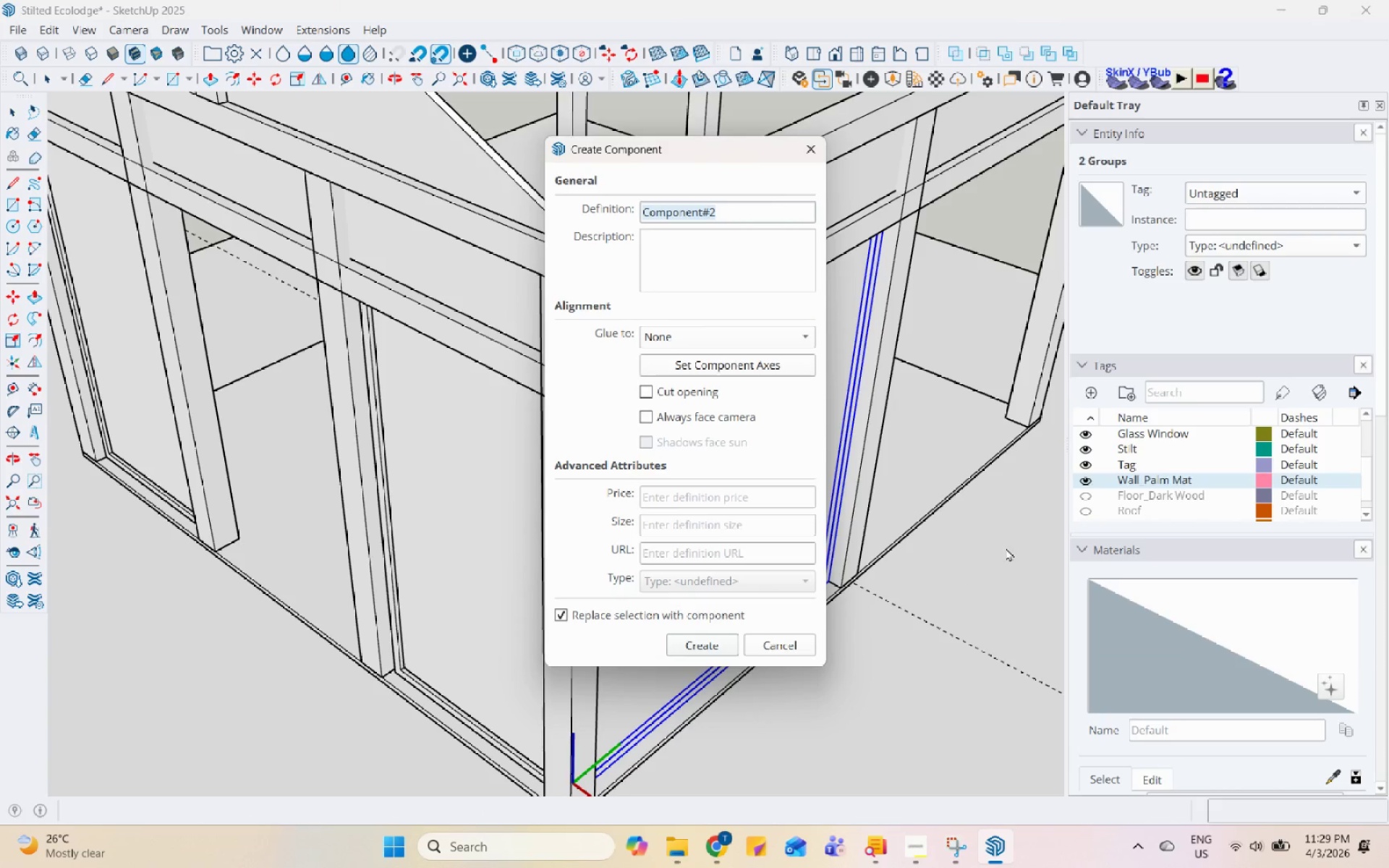 
hold_key(key=ShiftLeft, duration=0.56)
 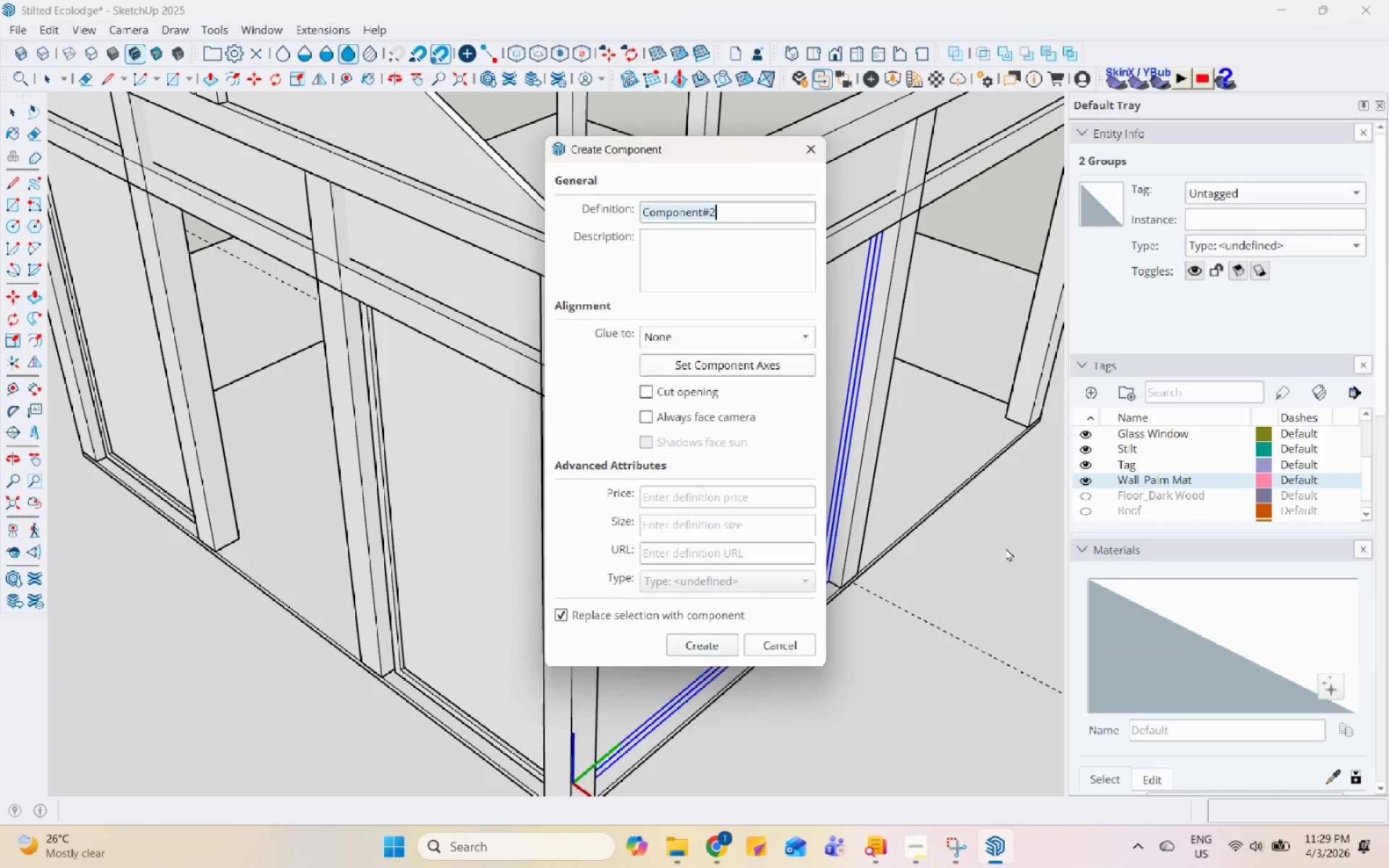 
type(Glass Window 2)
 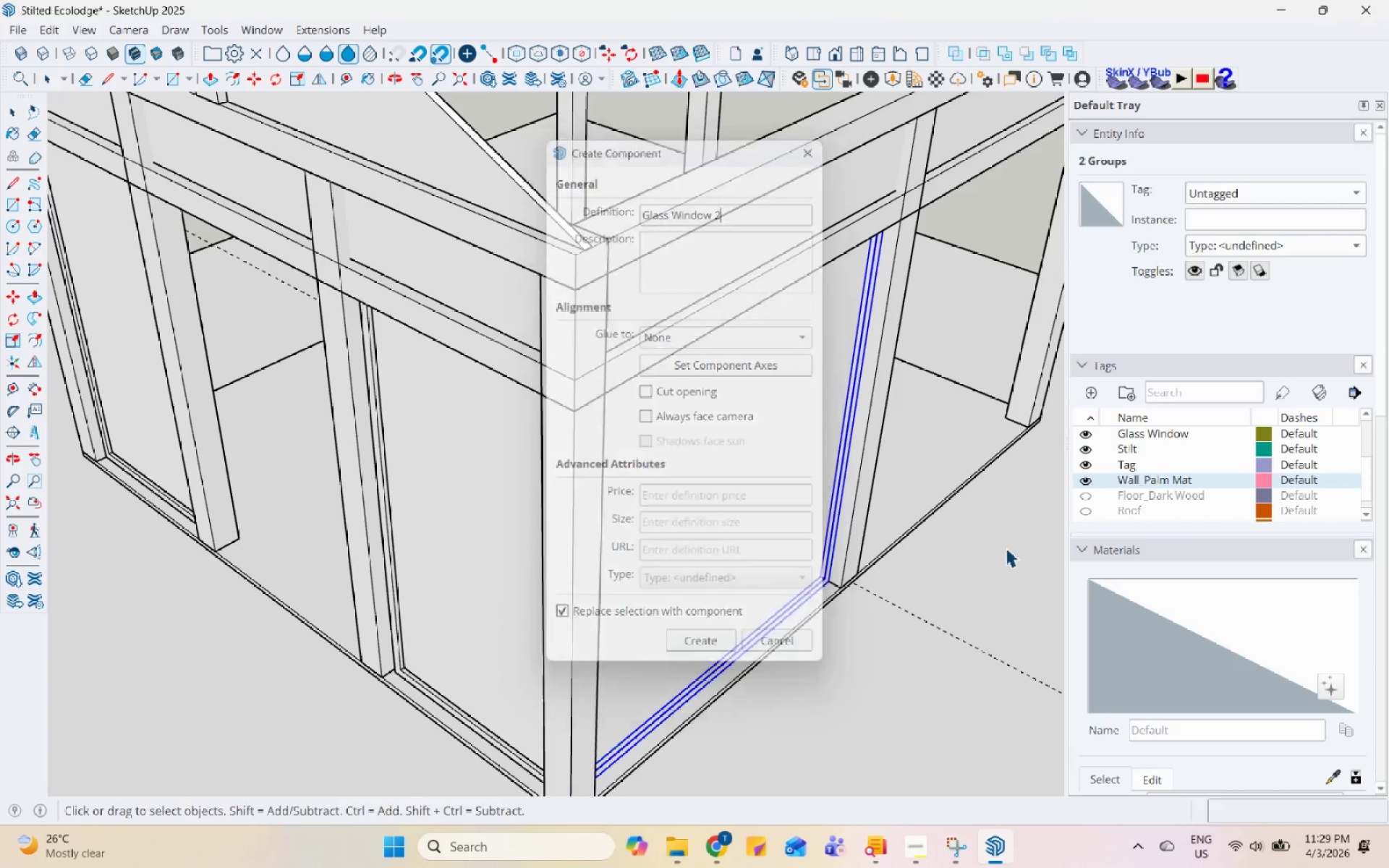 
 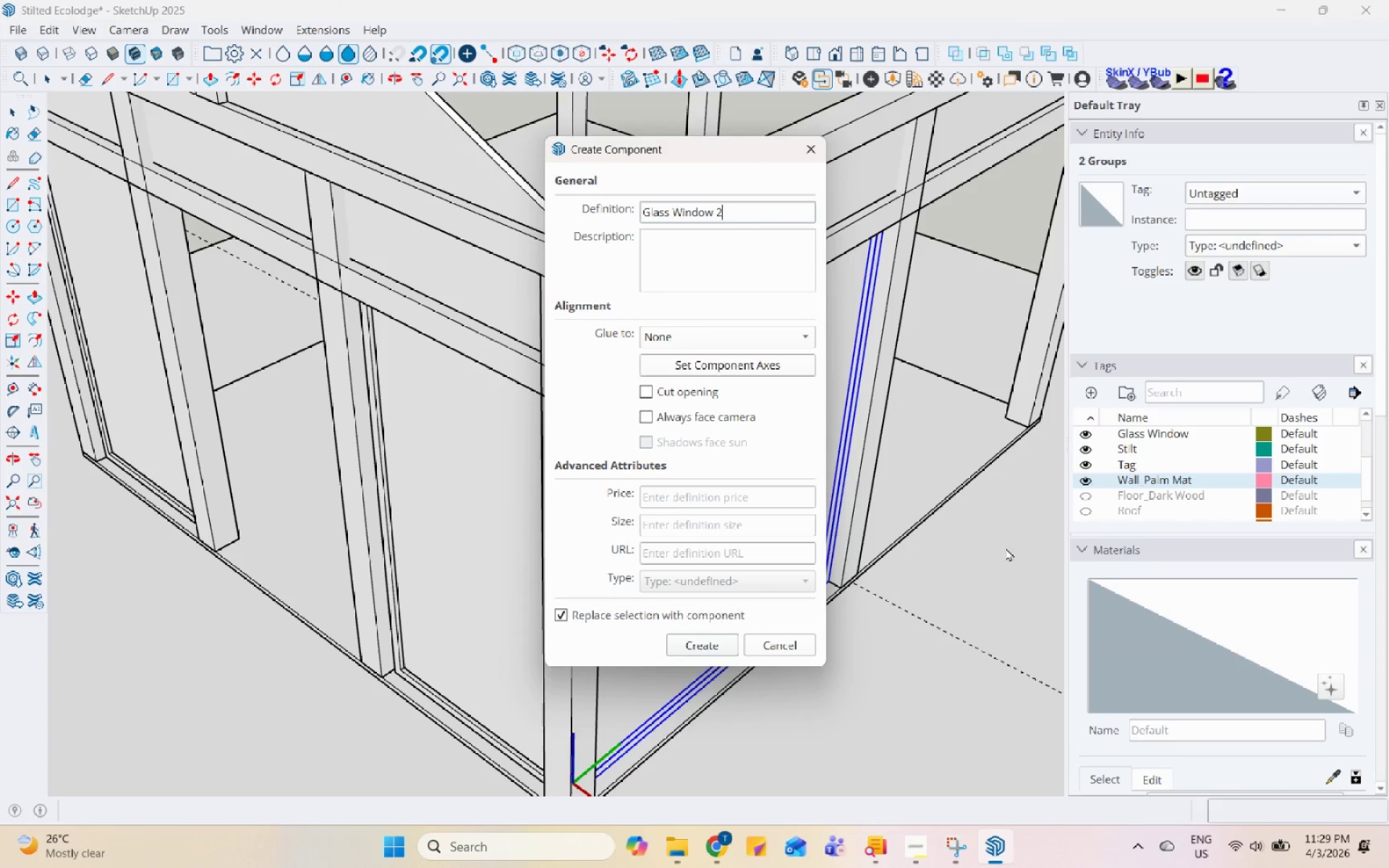 
key(Enter)
 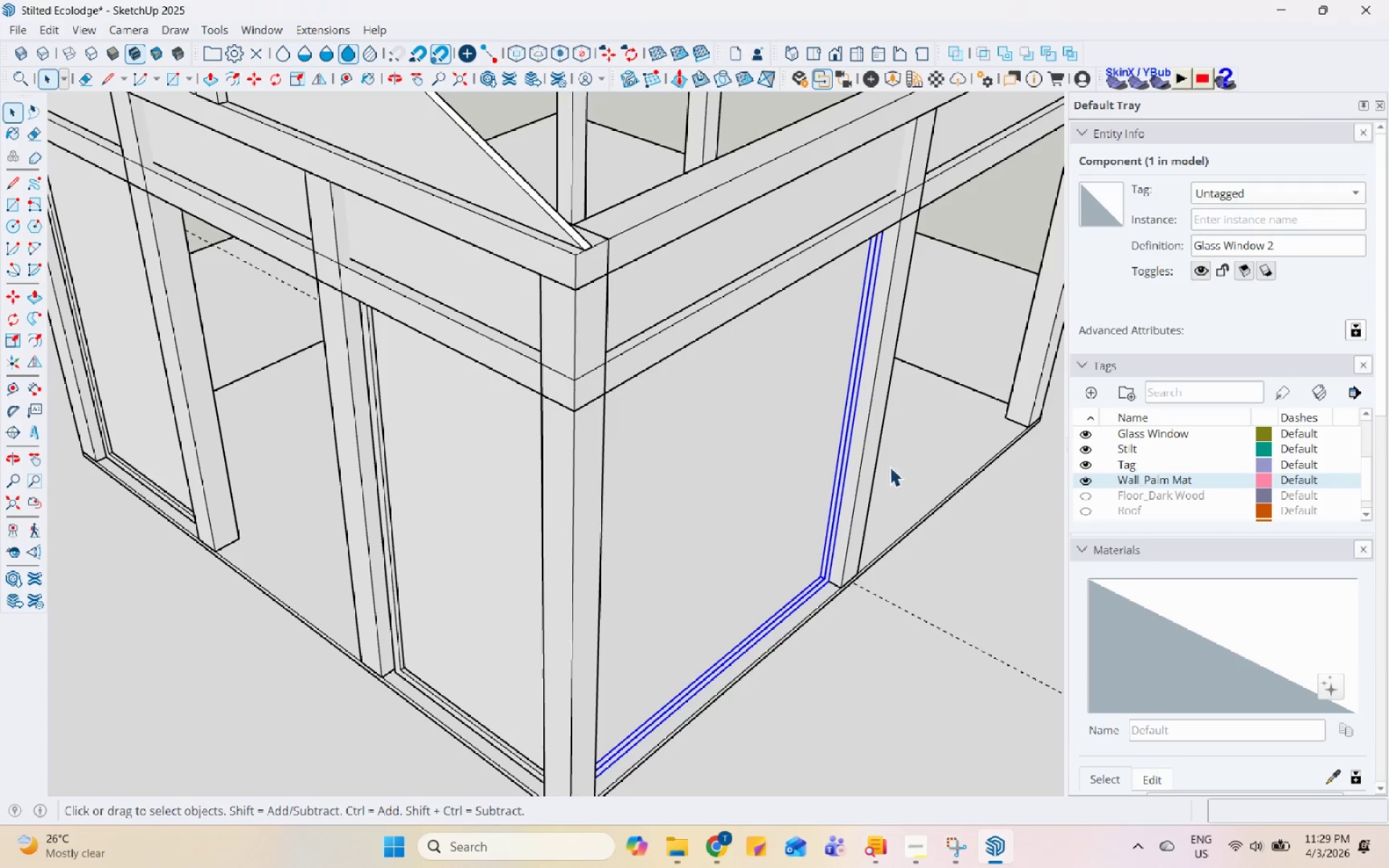 
scroll: coordinate [723, 493], scroll_direction: down, amount: 6.0
 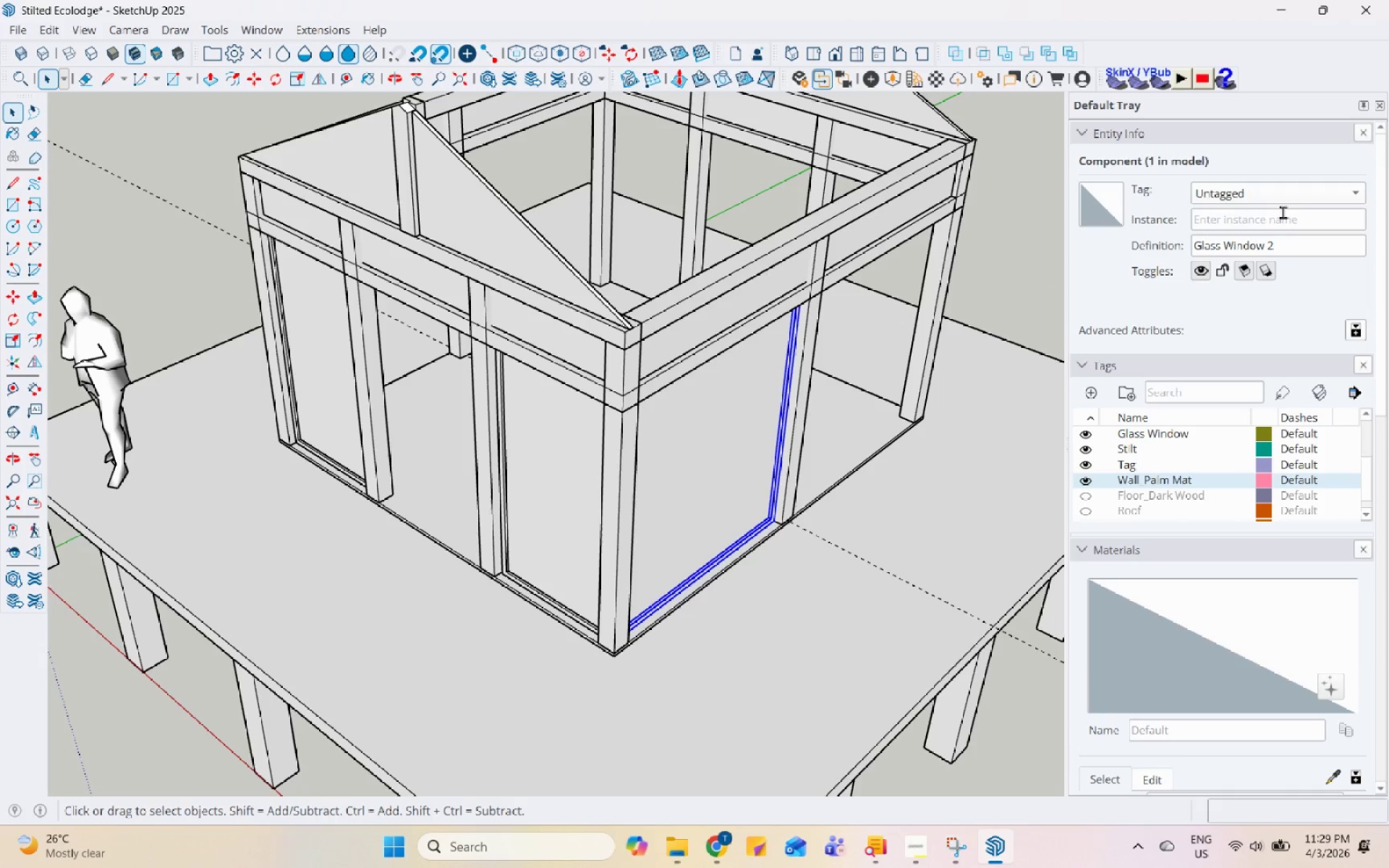 
left_click([1300, 197])
 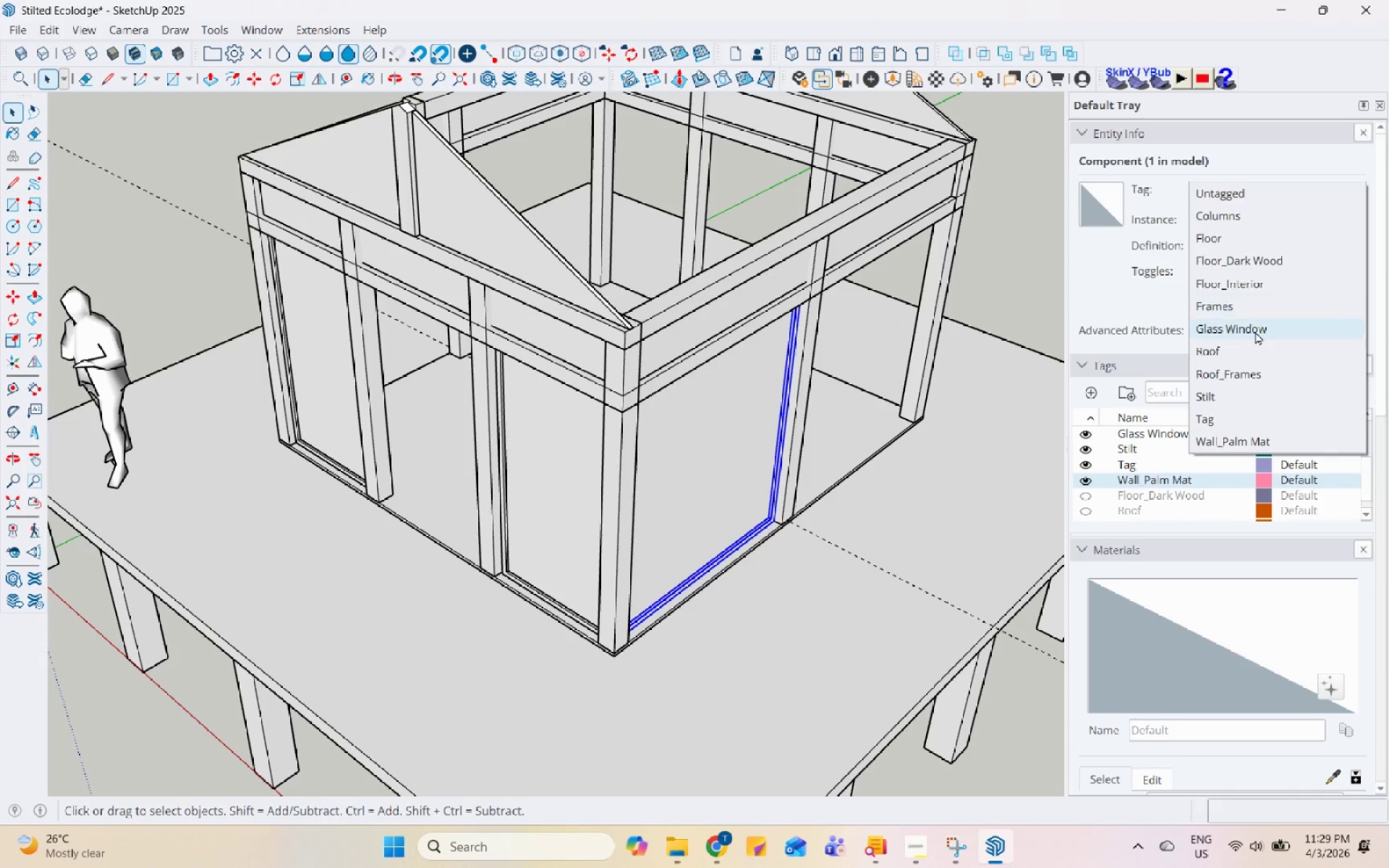 
left_click([1255, 331])
 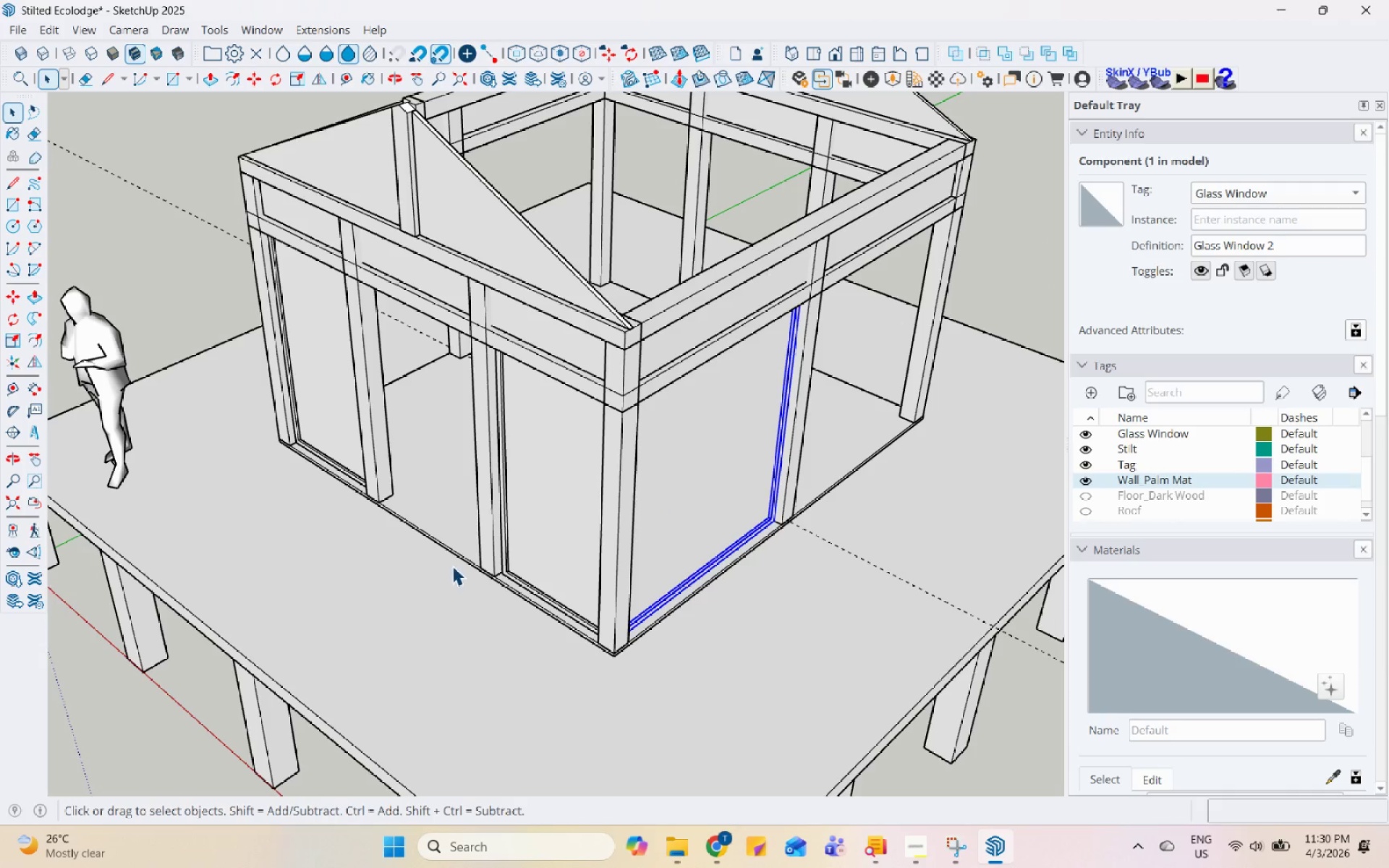 
scroll: coordinate [778, 535], scroll_direction: up, amount: 12.0
 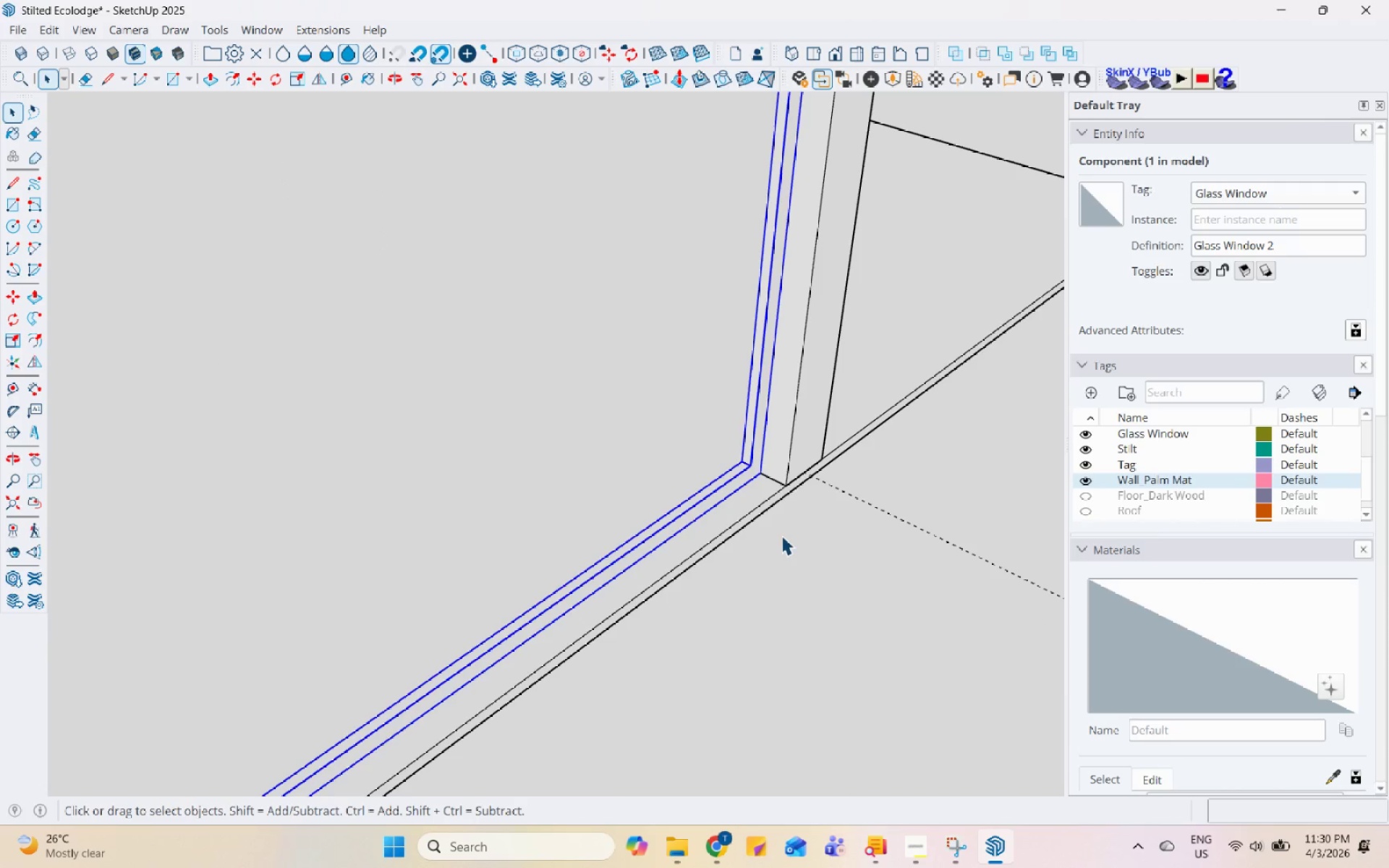 
key(M)
 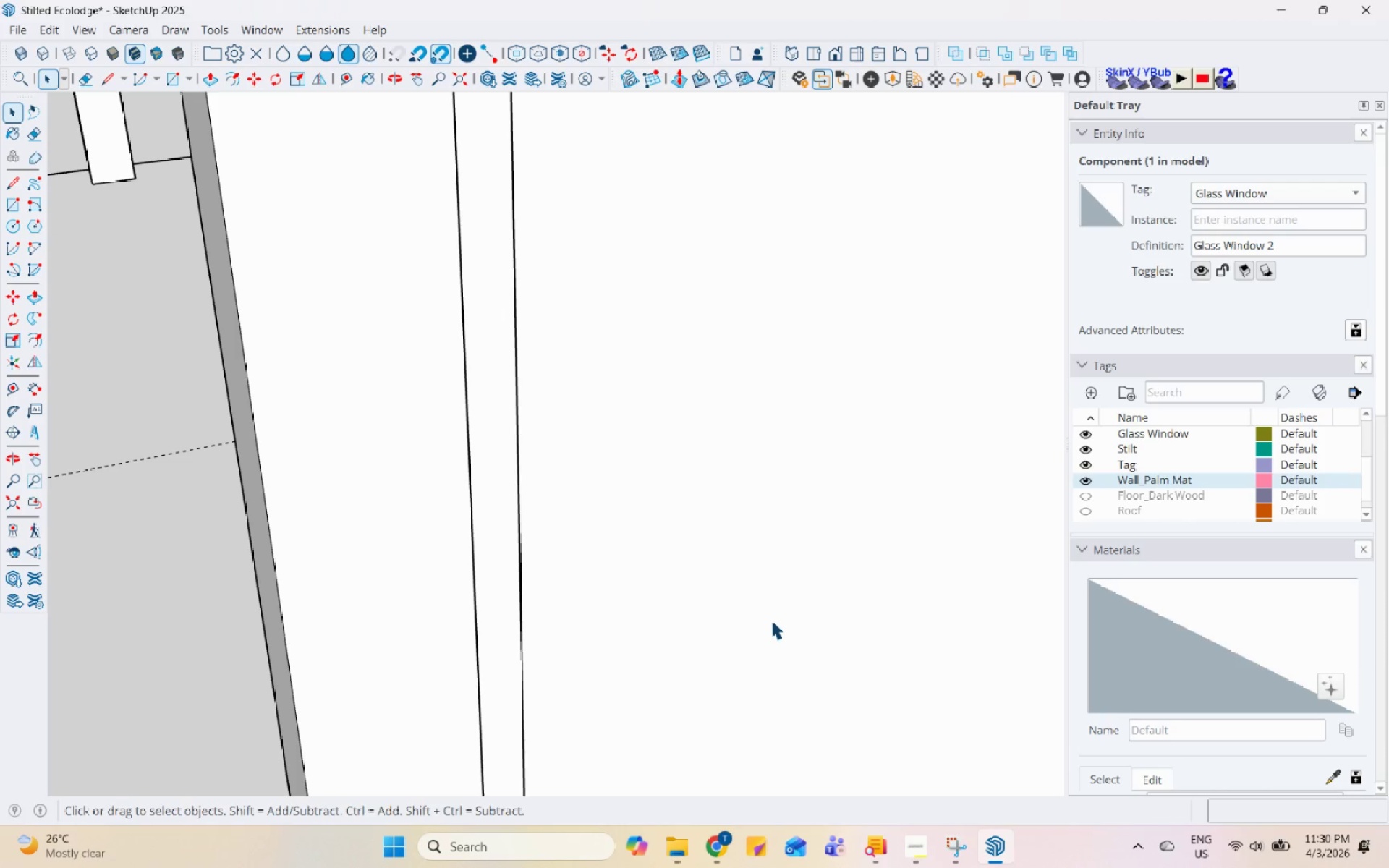 
wait(20.42)
 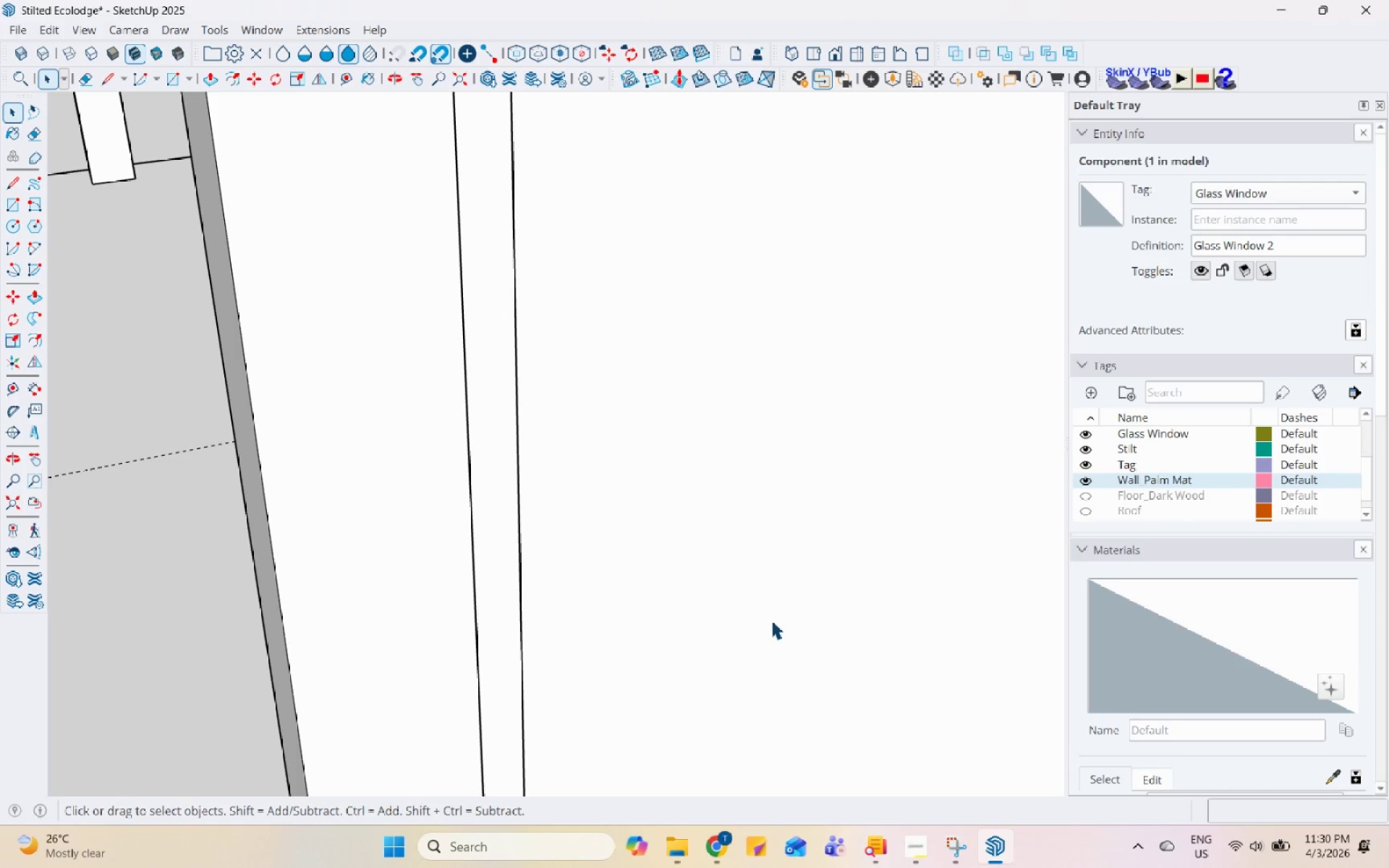 
scroll: coordinate [525, 459], scroll_direction: down, amount: 18.0
 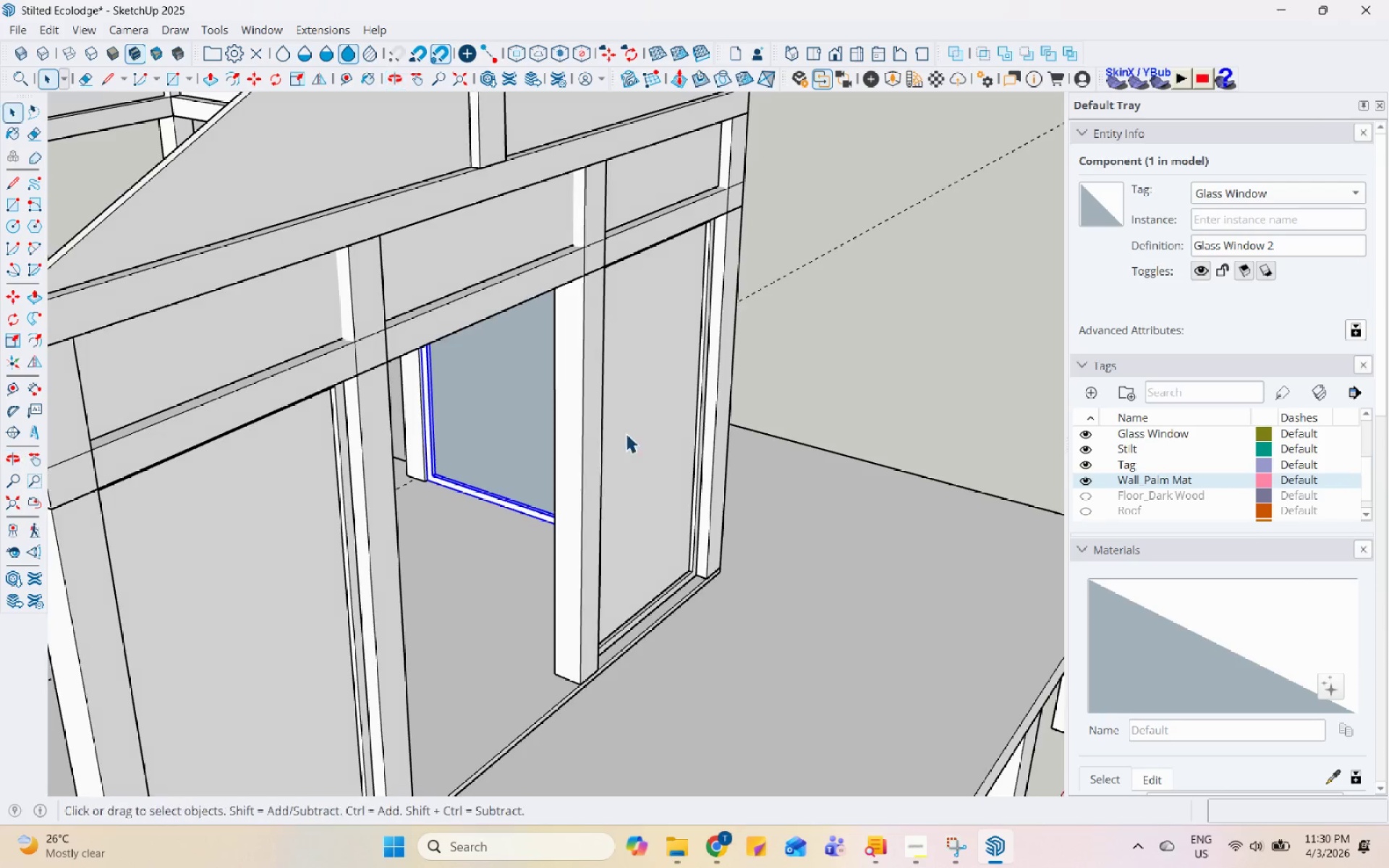 
scroll: coordinate [409, 494], scroll_direction: up, amount: 12.0
 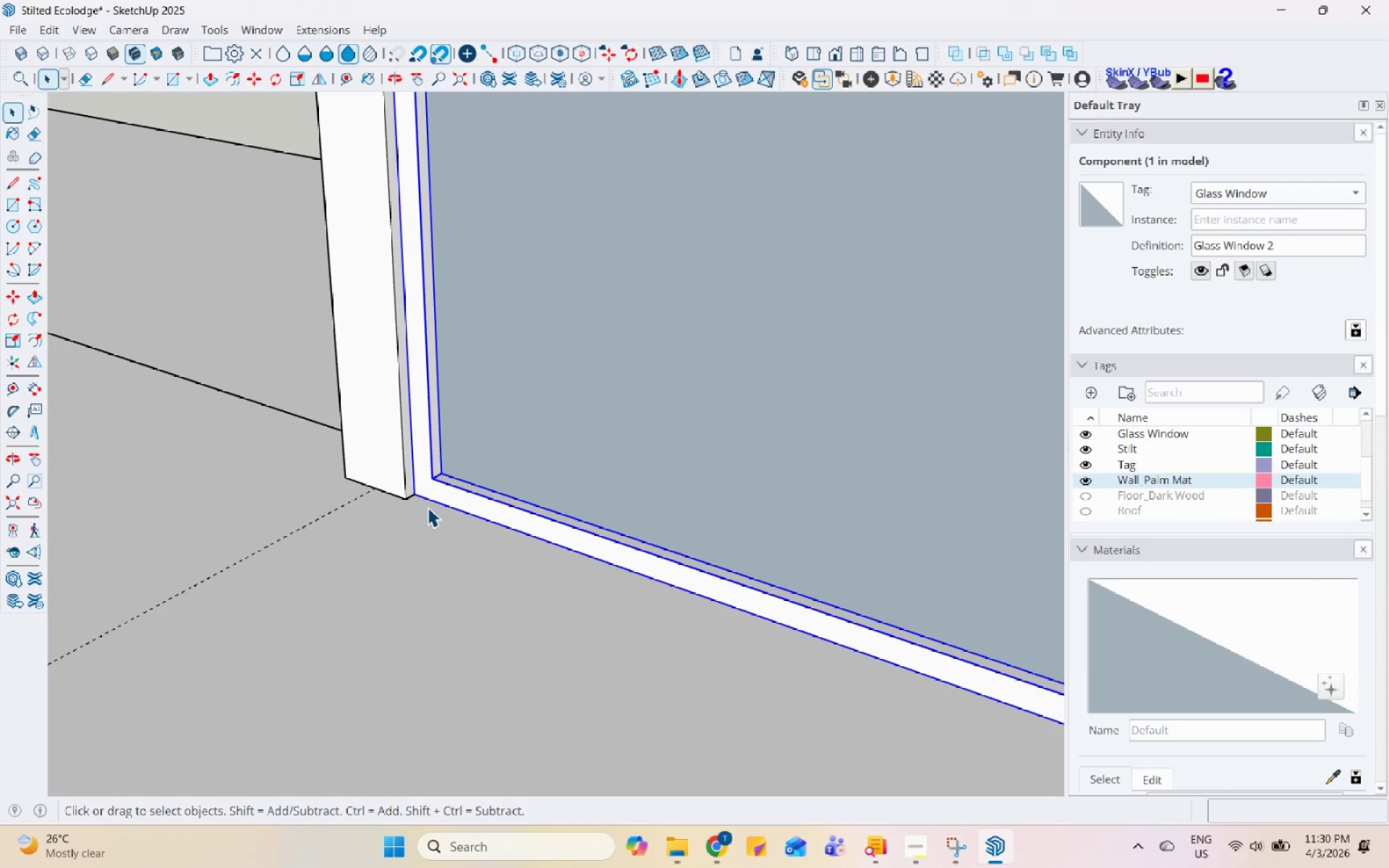 
key(M)
 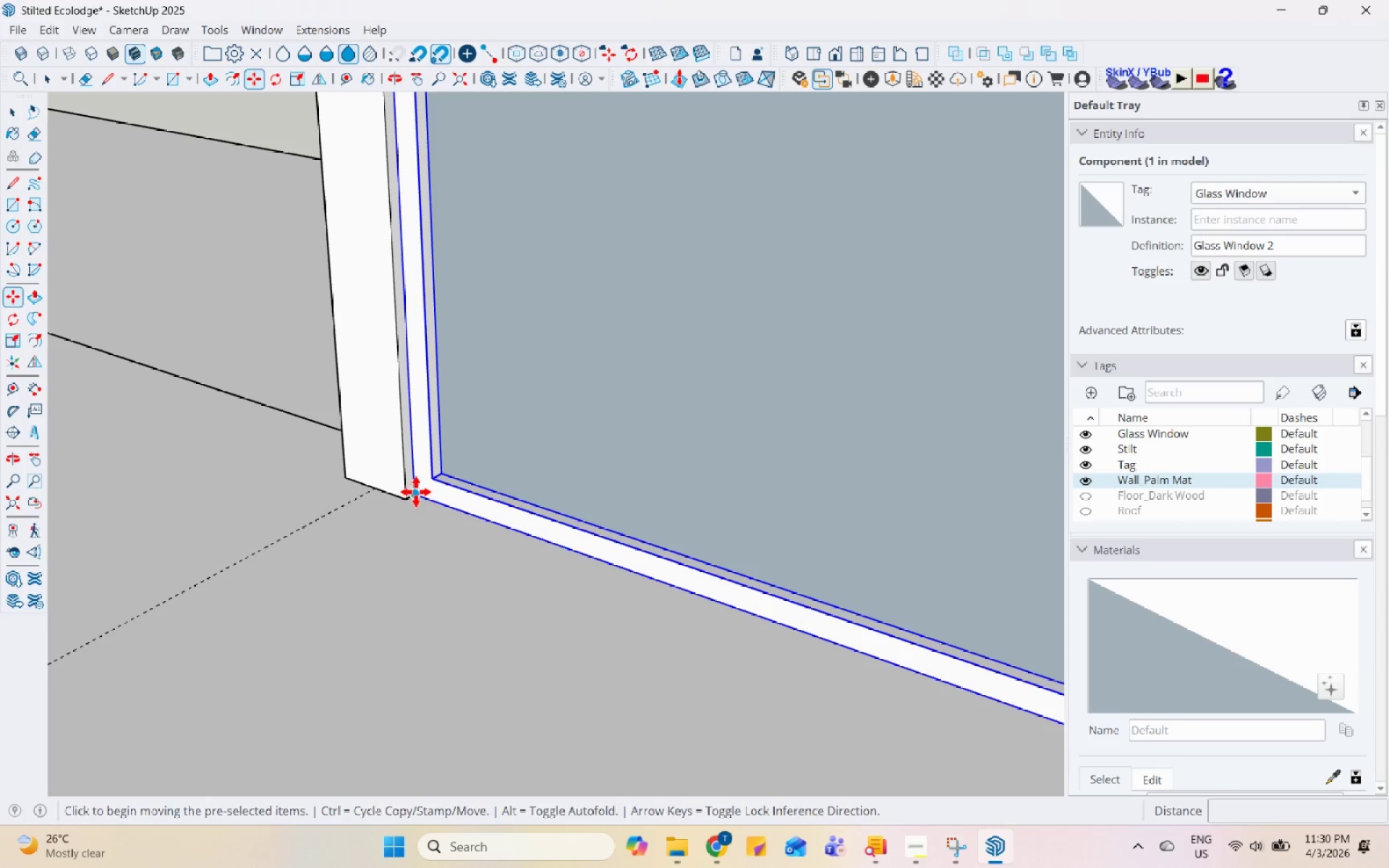 
key(Control+ControlLeft)
 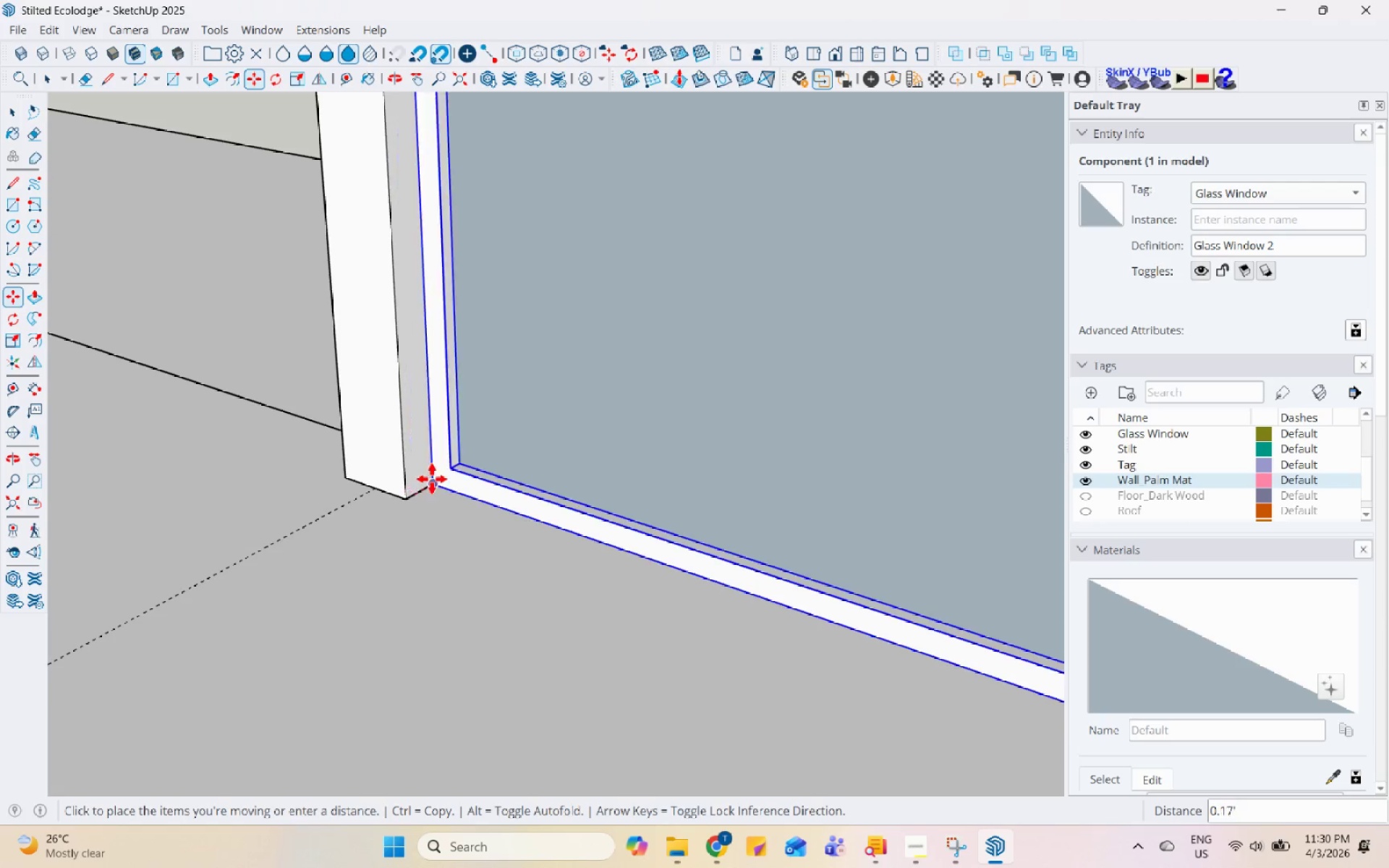 
scroll: coordinate [632, 423], scroll_direction: down, amount: 18.0
 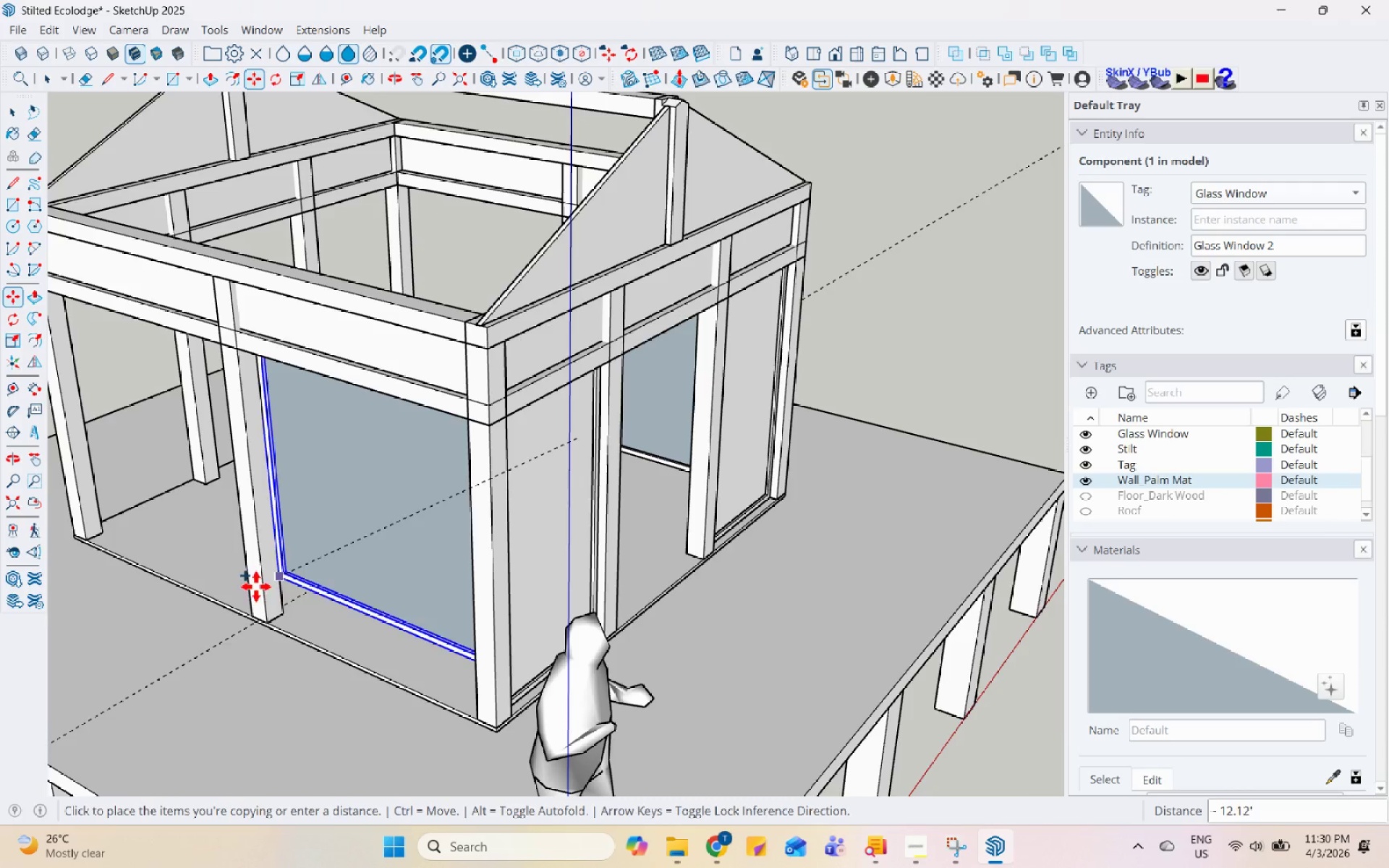 
scroll: coordinate [281, 627], scroll_direction: up, amount: 11.0
 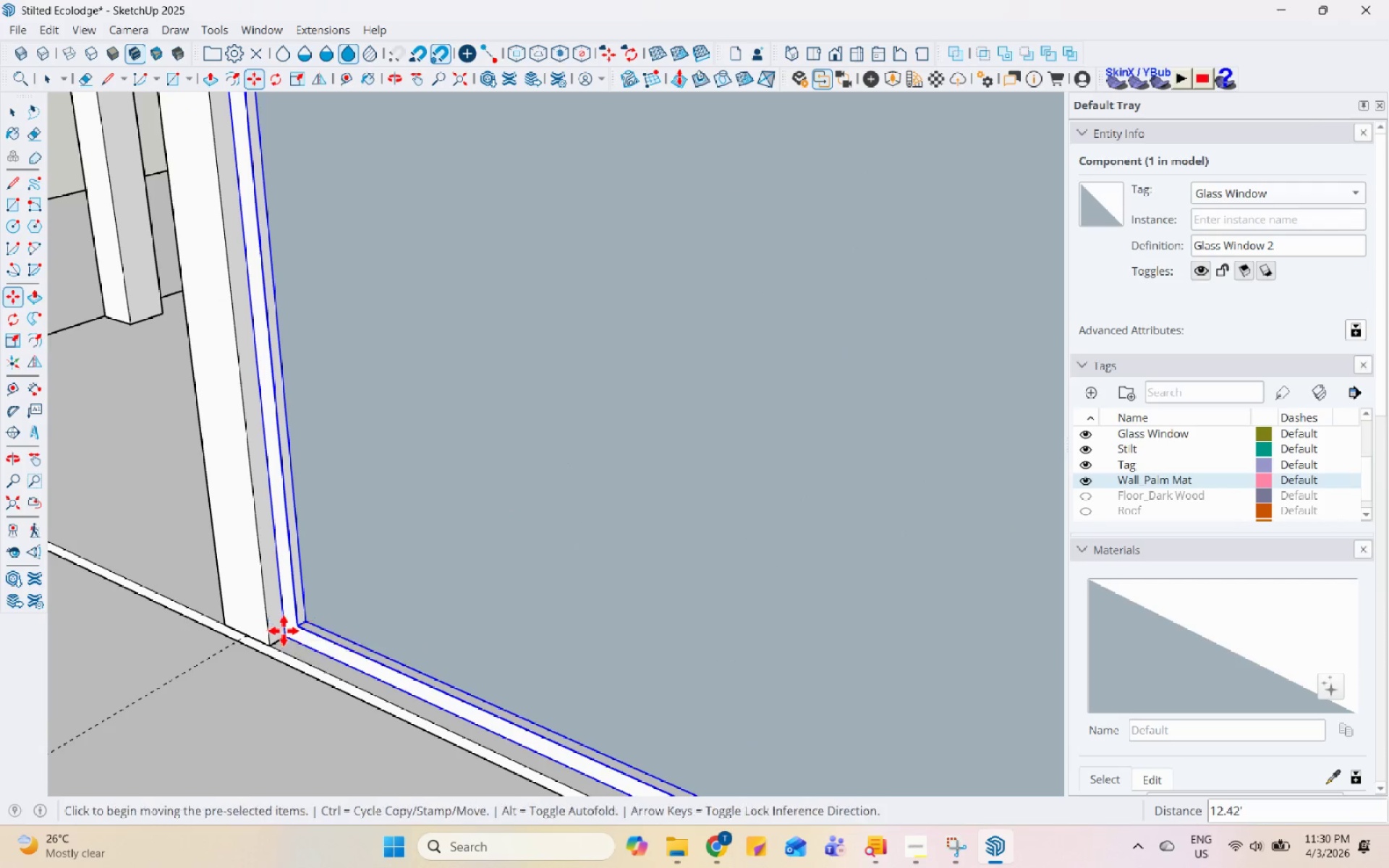 
scroll: coordinate [222, 567], scroll_direction: down, amount: 11.0
 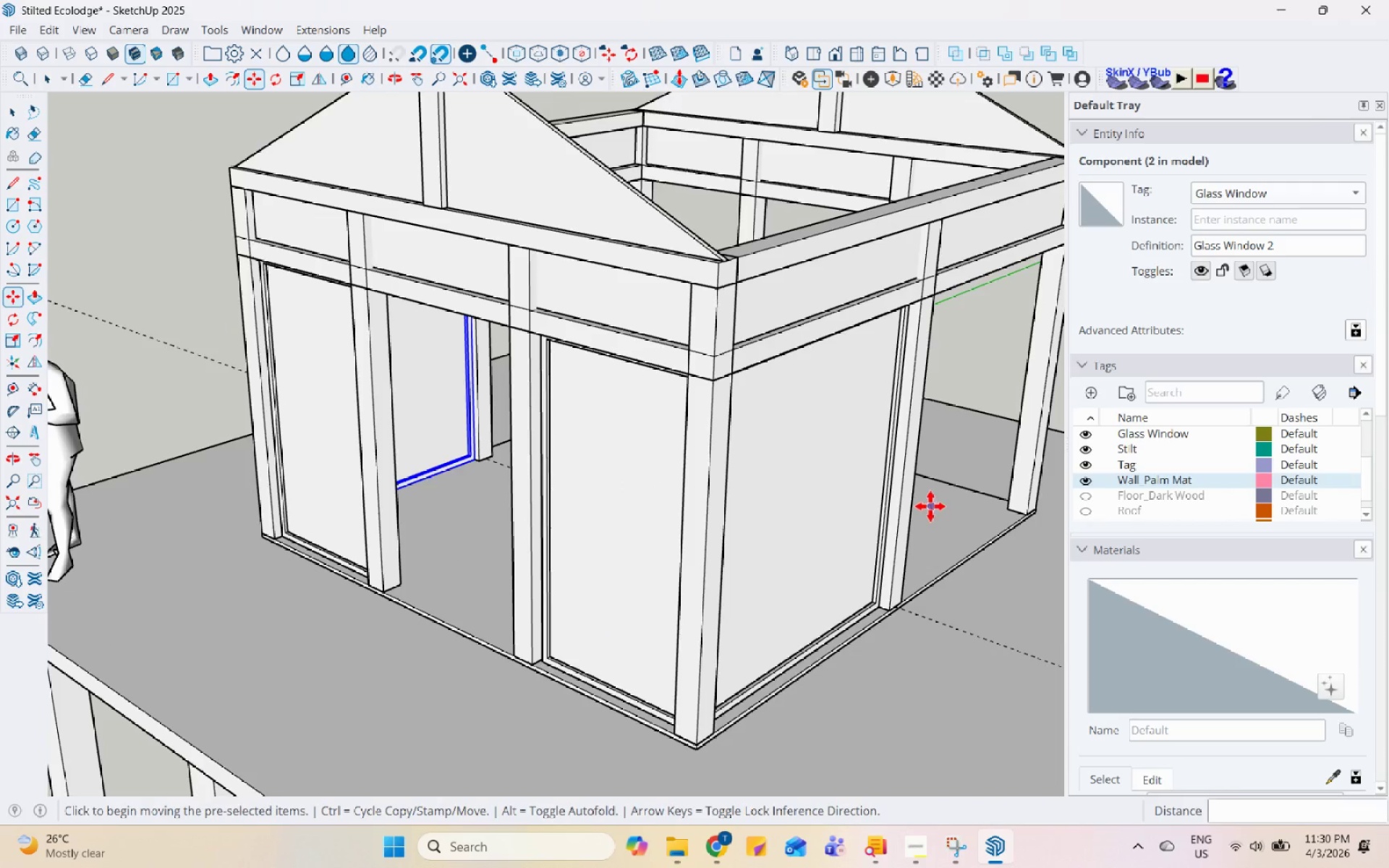 
key(Space)
 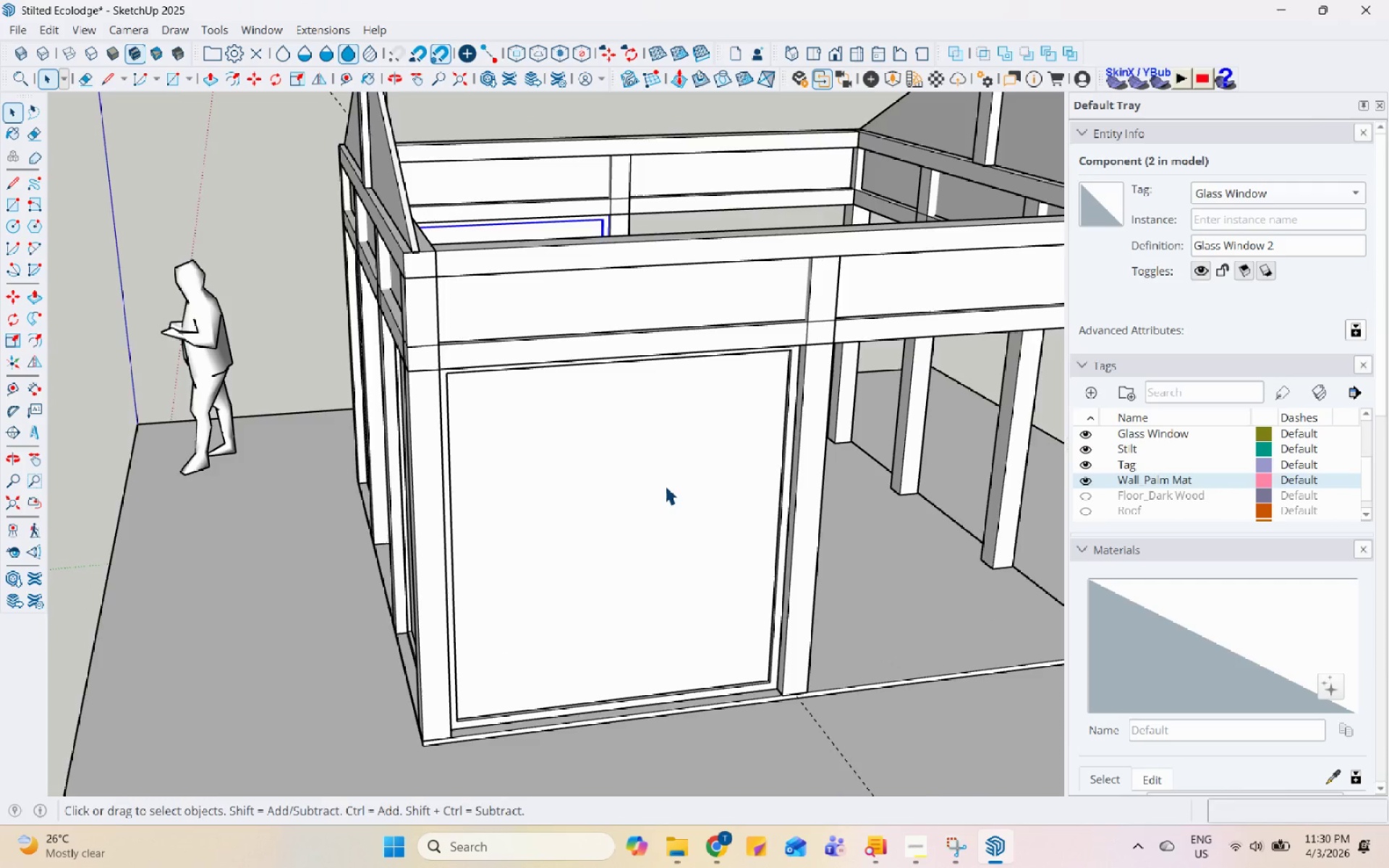 
scroll: coordinate [665, 485], scroll_direction: down, amount: 4.0
 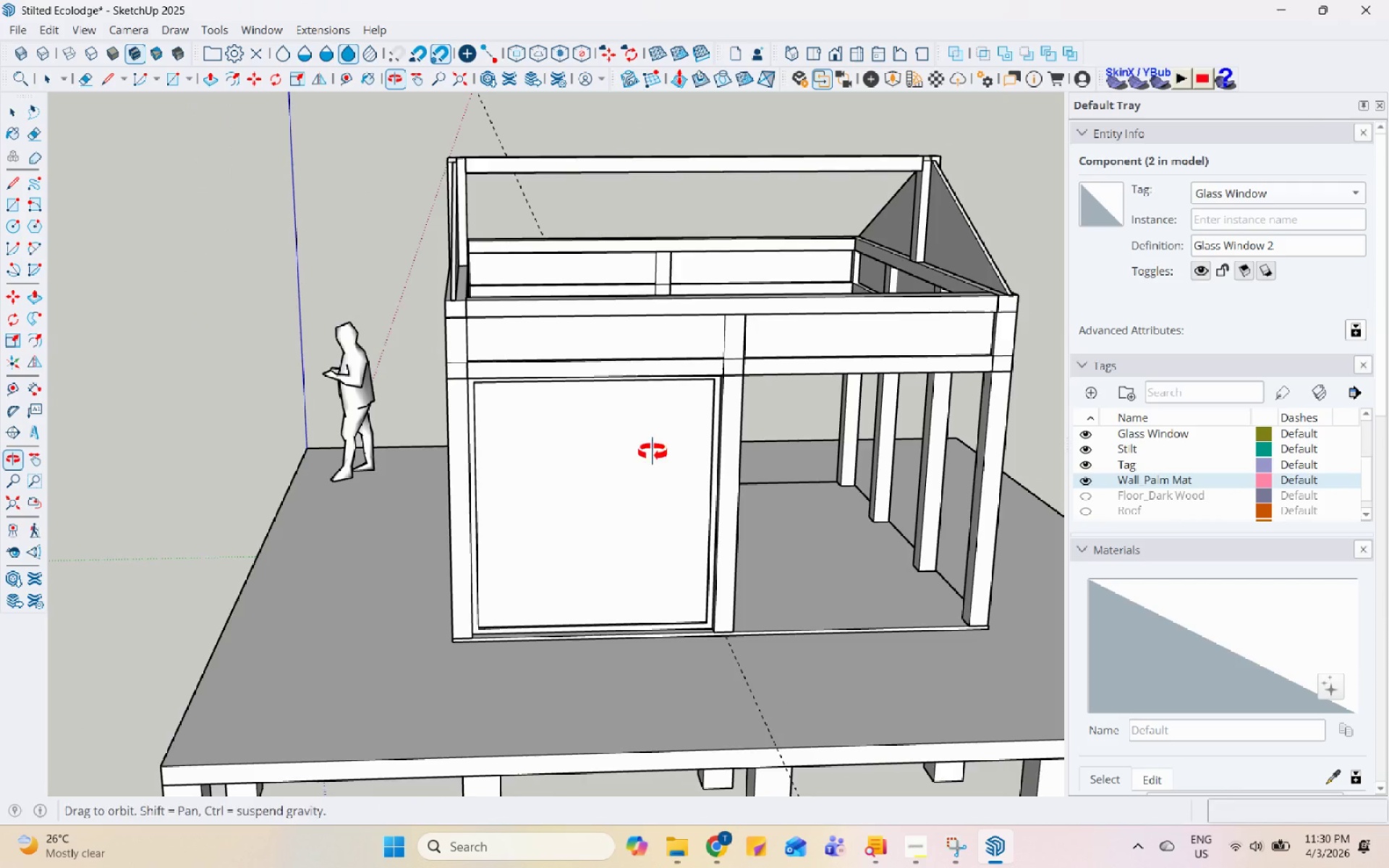 
left_click([650, 450])
 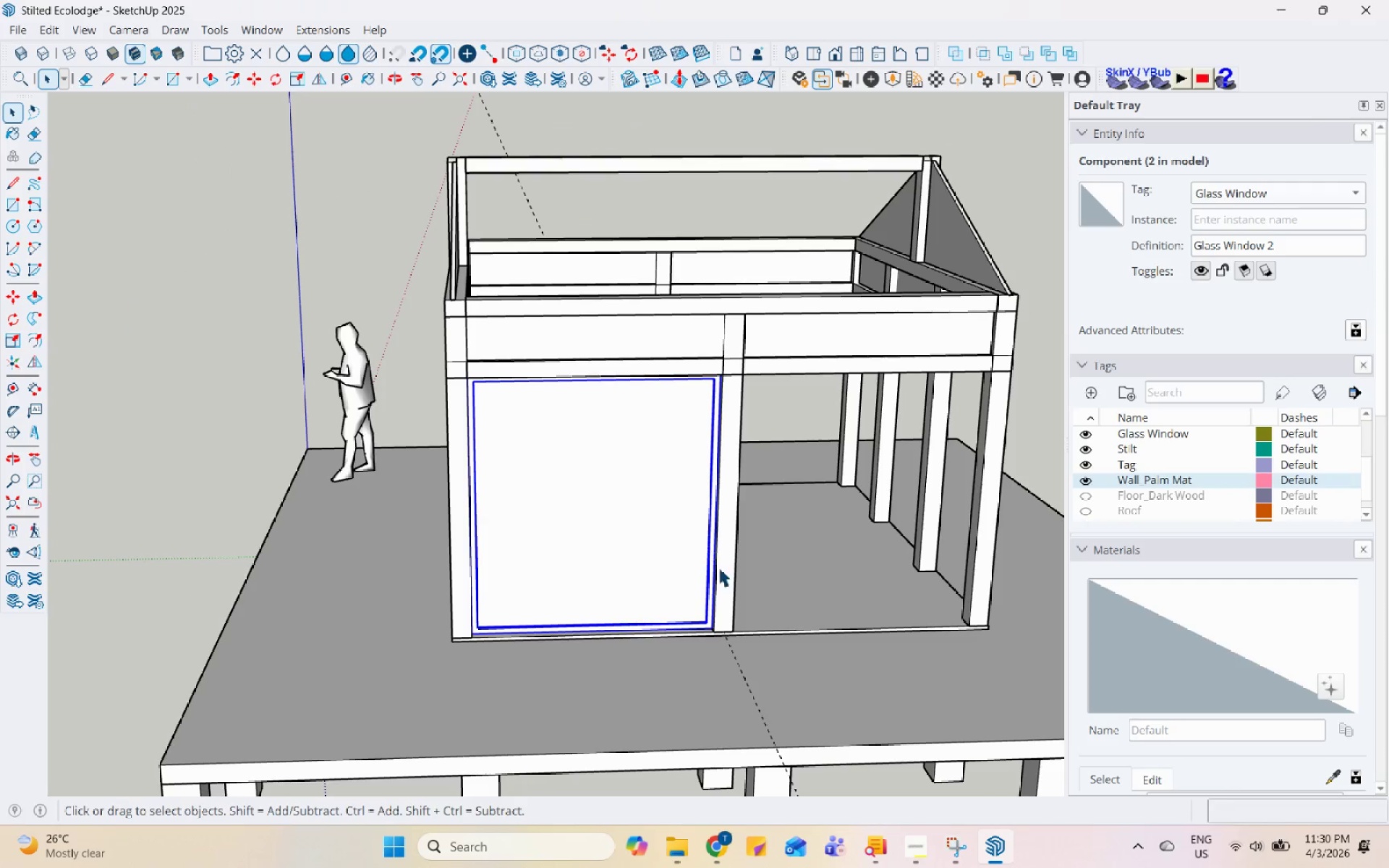 
scroll: coordinate [722, 603], scroll_direction: up, amount: 3.0
 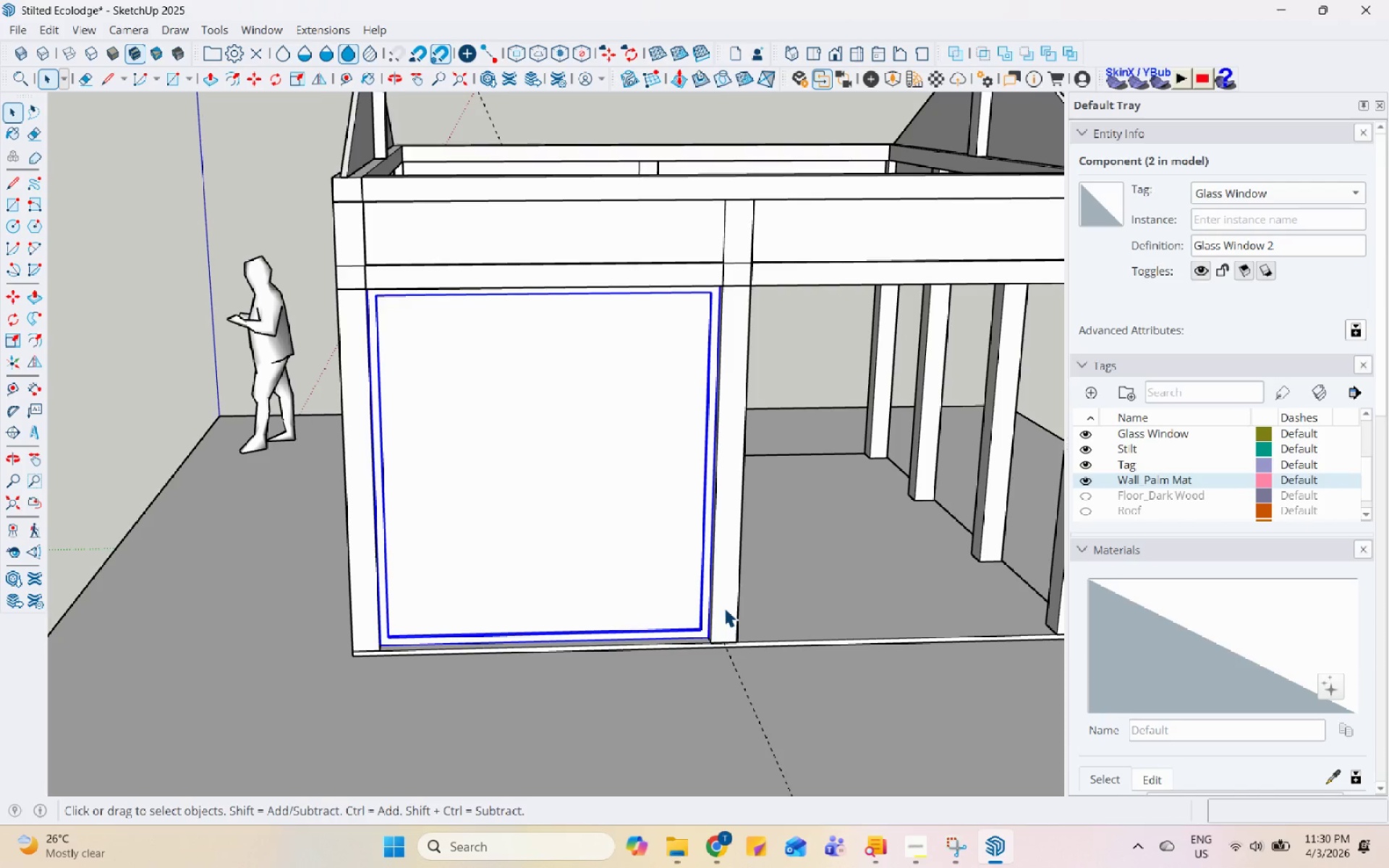 
wait(7.73)
 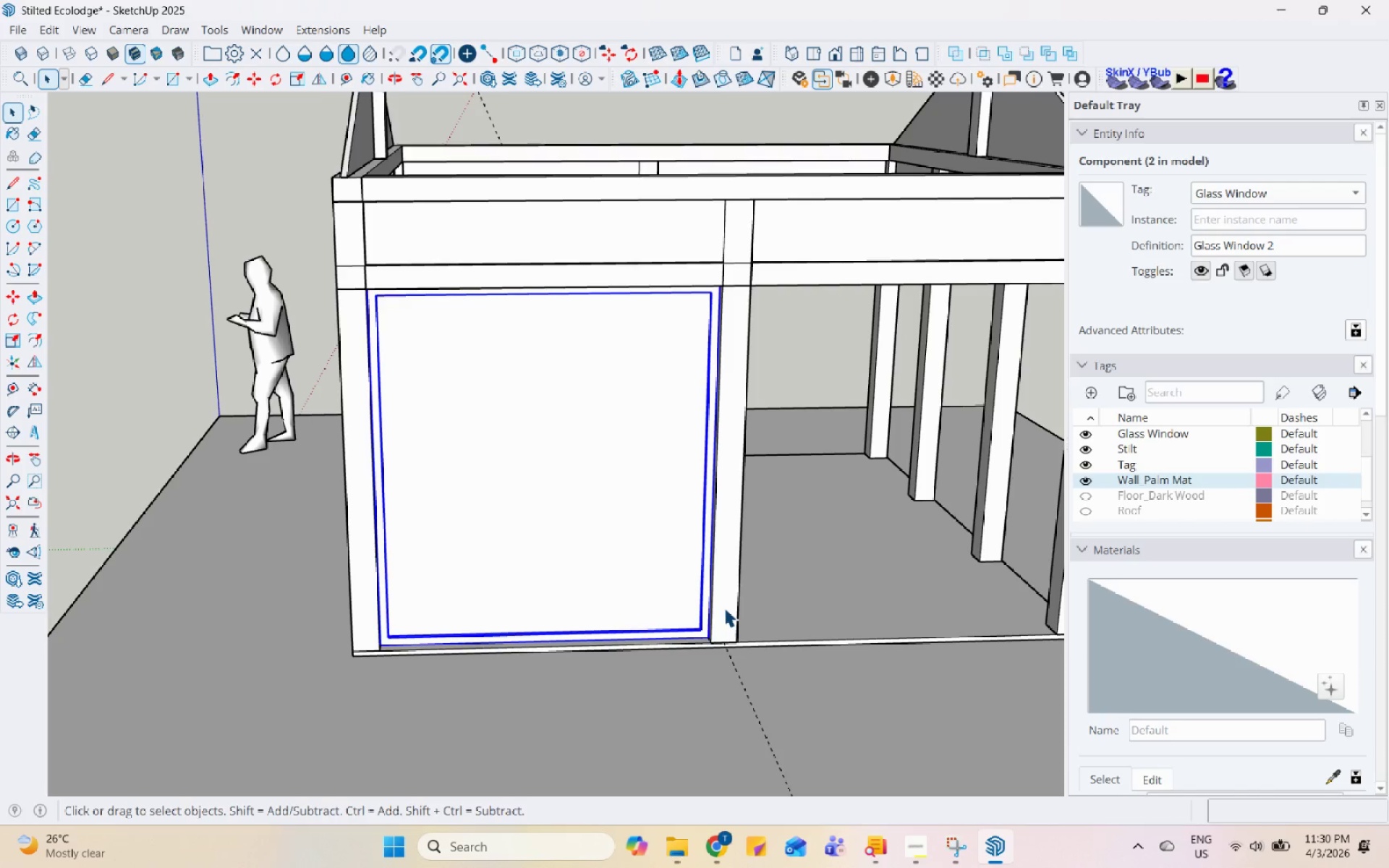 
scroll: coordinate [723, 623], scroll_direction: down, amount: 2.0
 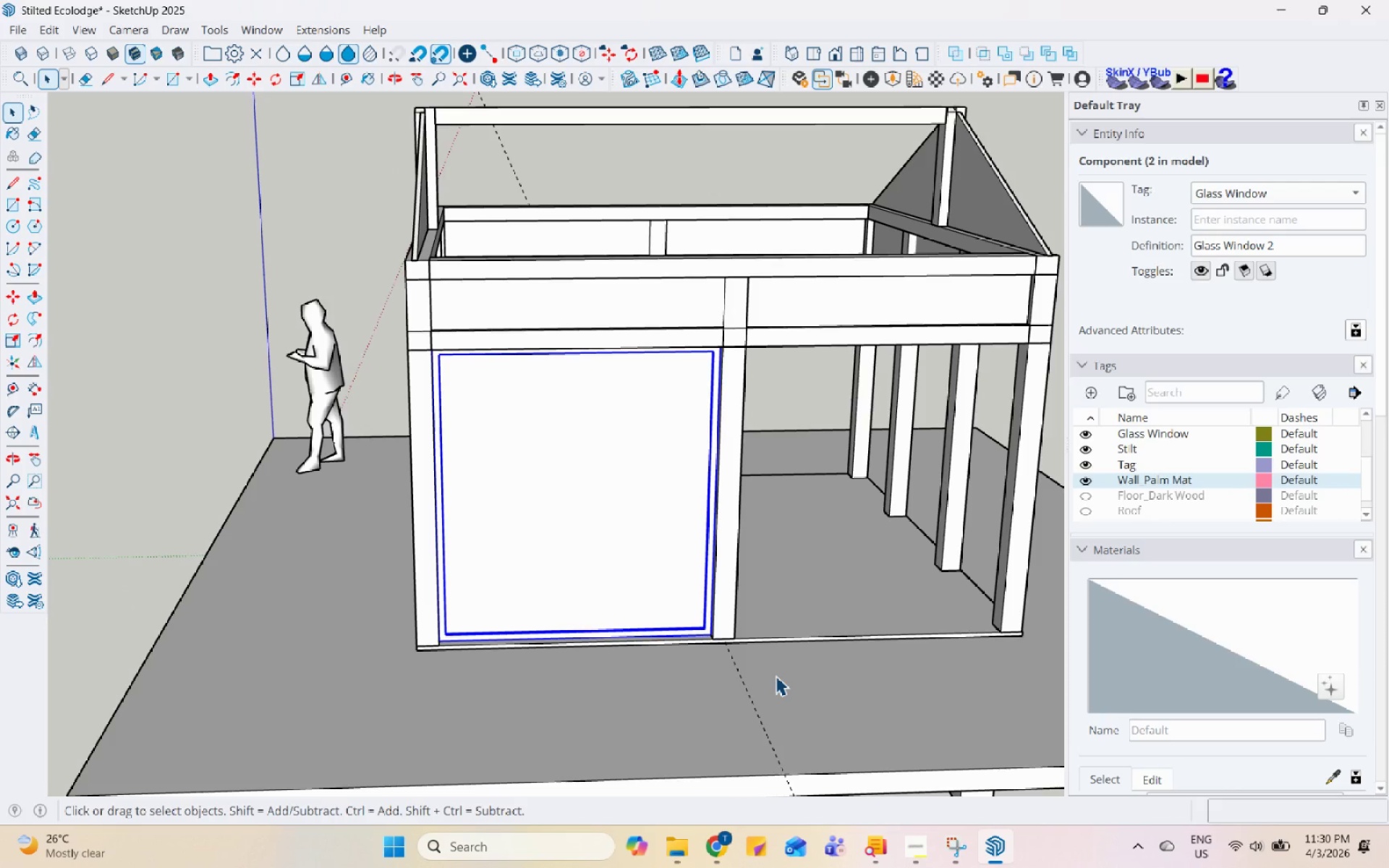 
scroll: coordinate [862, 627], scroll_direction: up, amount: 8.0
 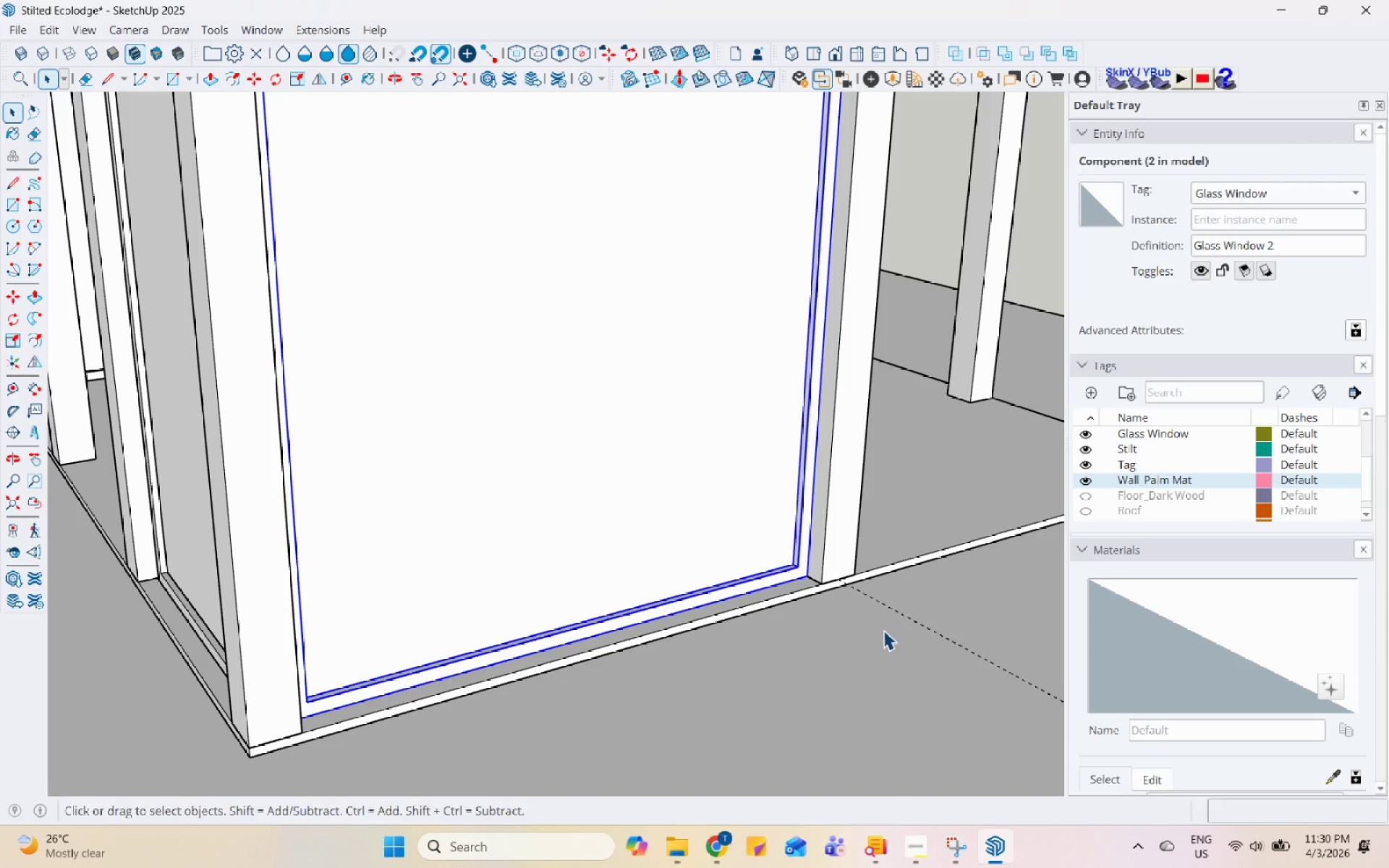 
key(M)
 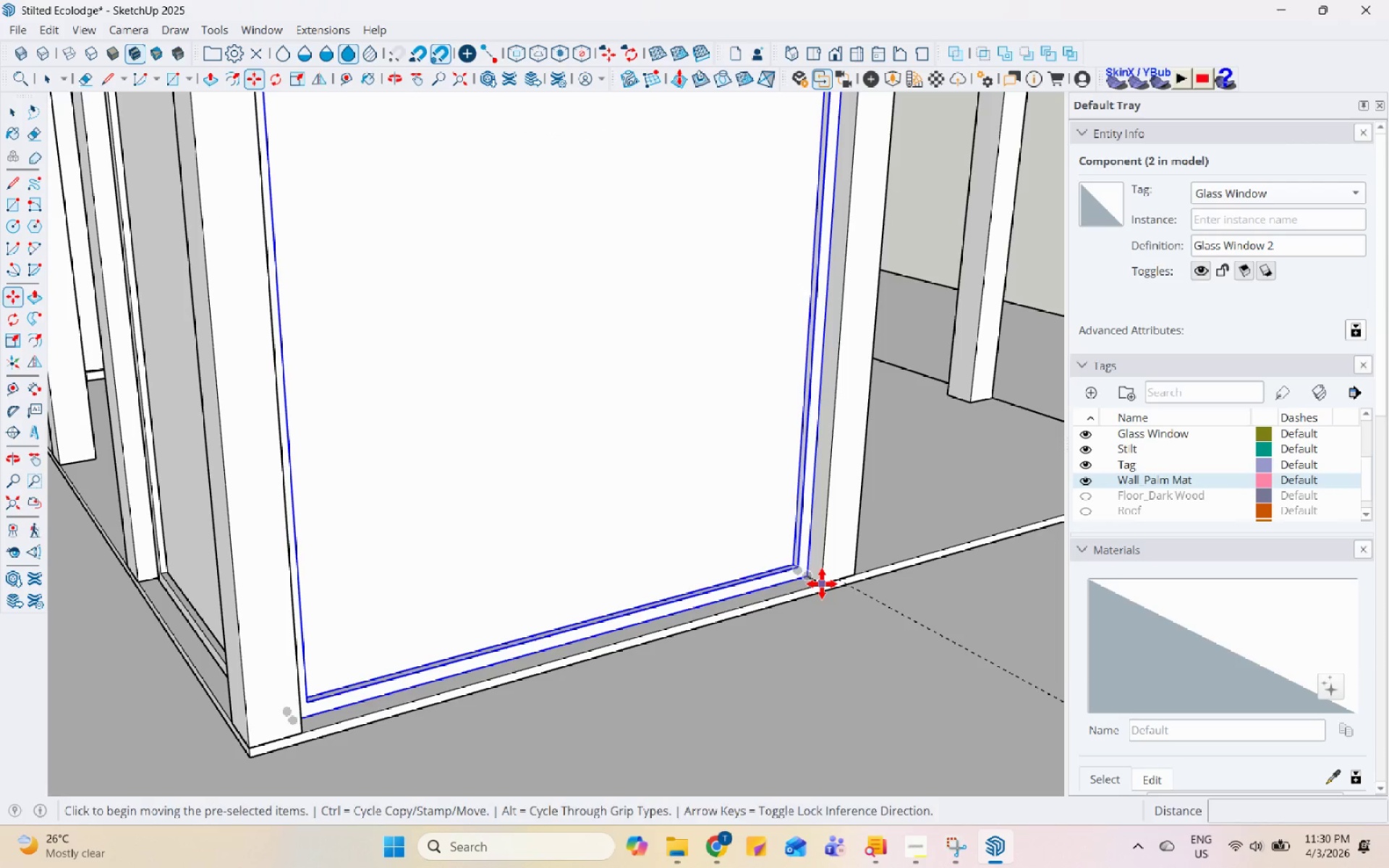 
key(Control+ControlLeft)
 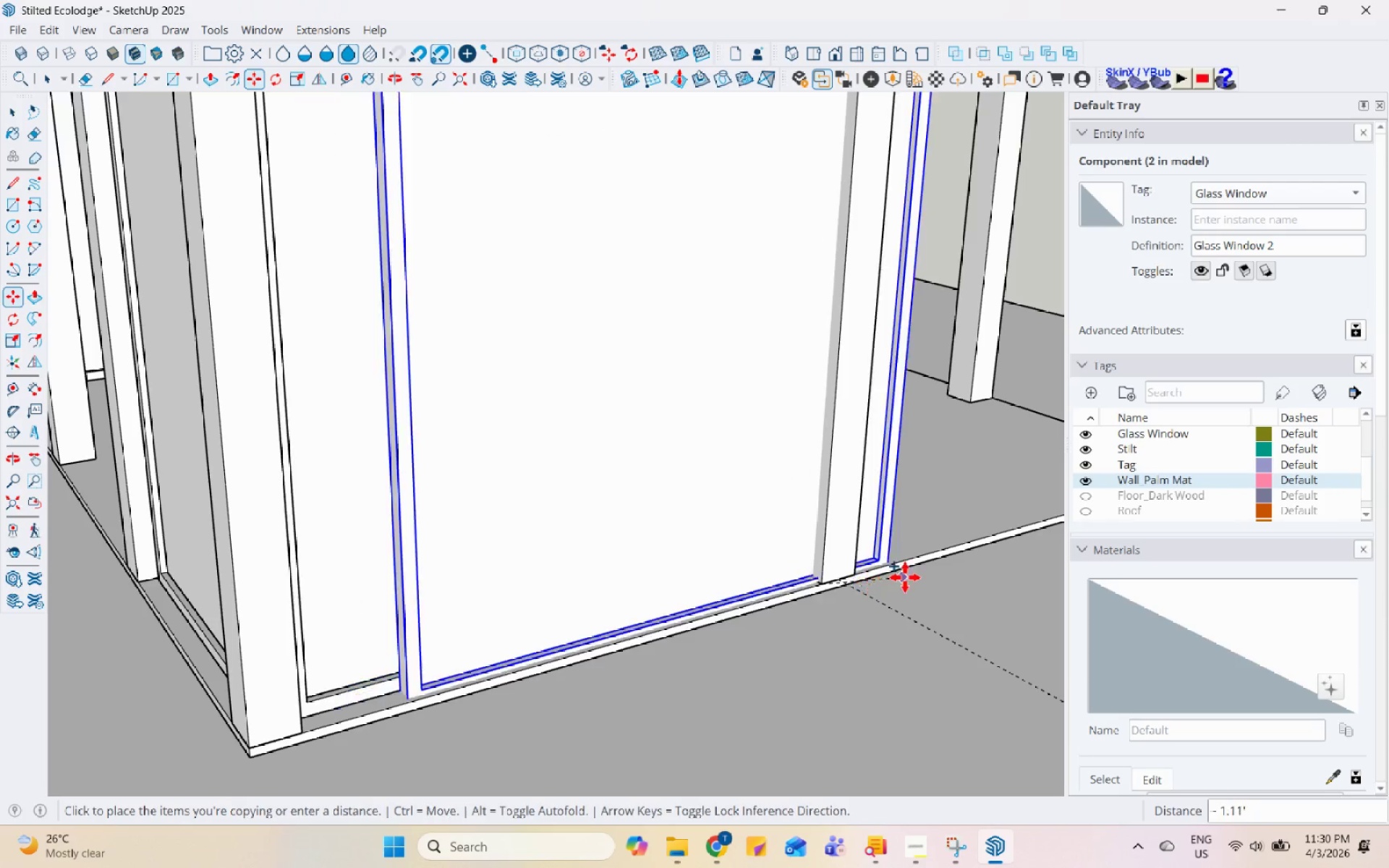 
scroll: coordinate [857, 533], scroll_direction: down, amount: 5.0
 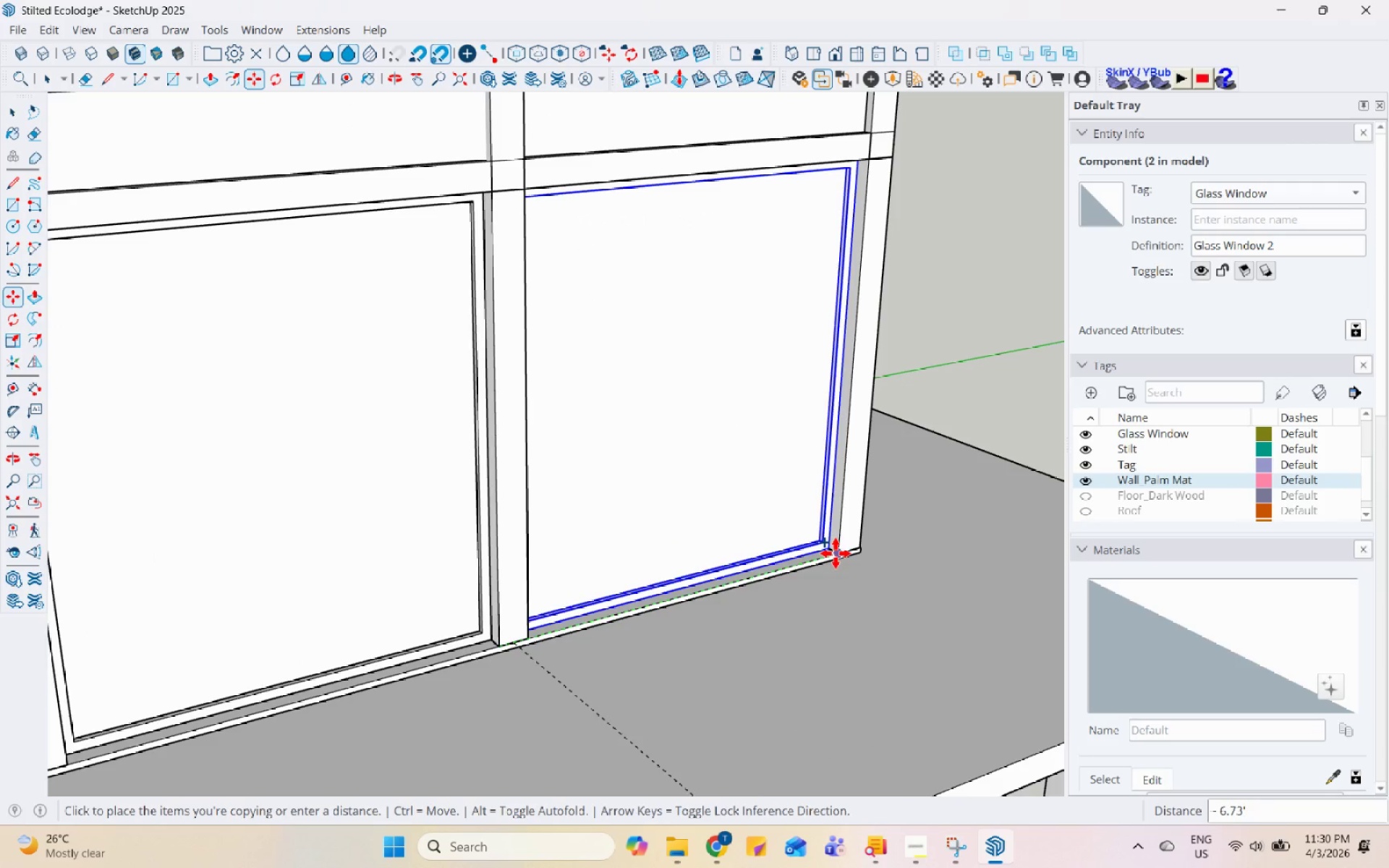 
left_click([836, 553])
 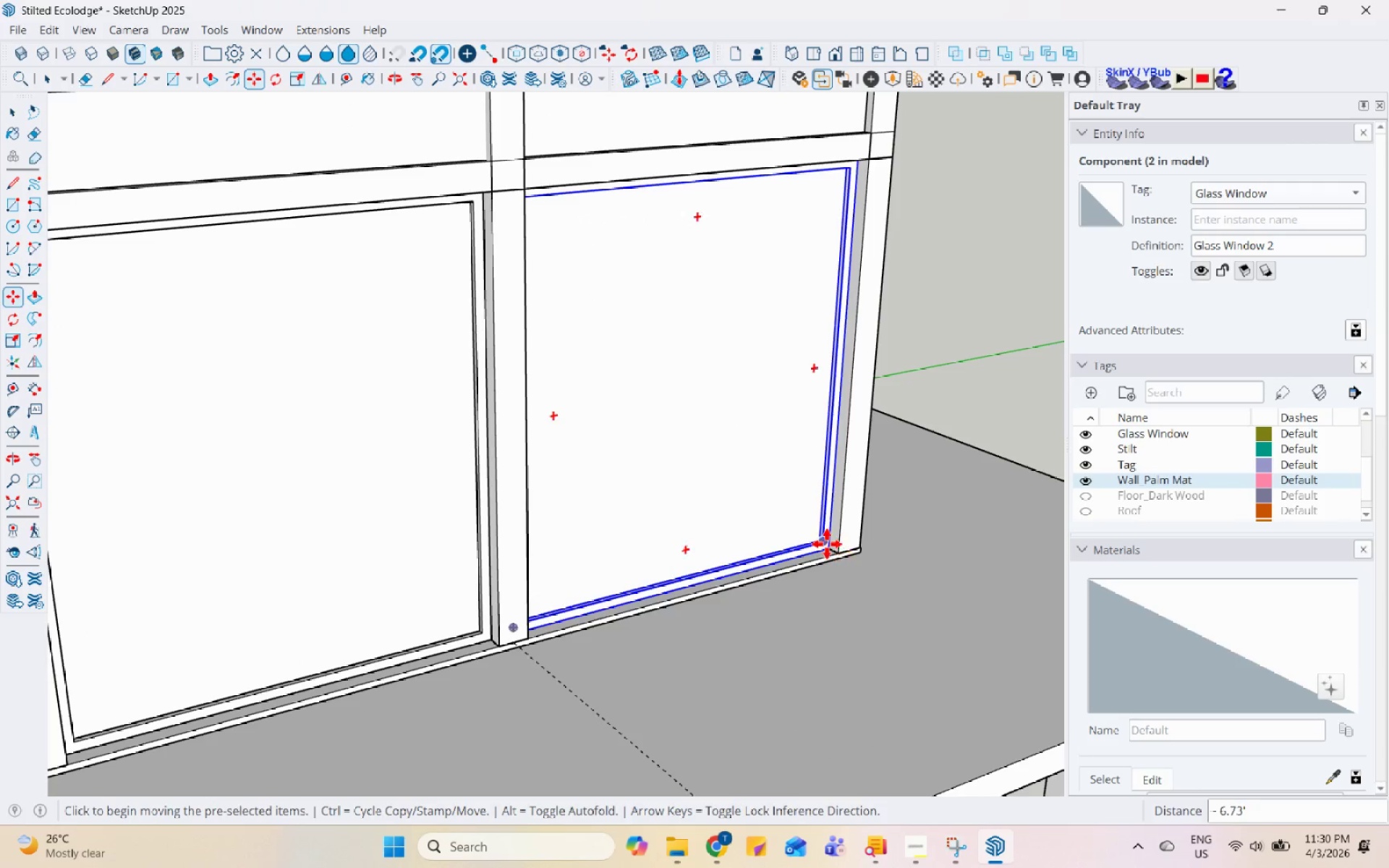 
key(Space)
 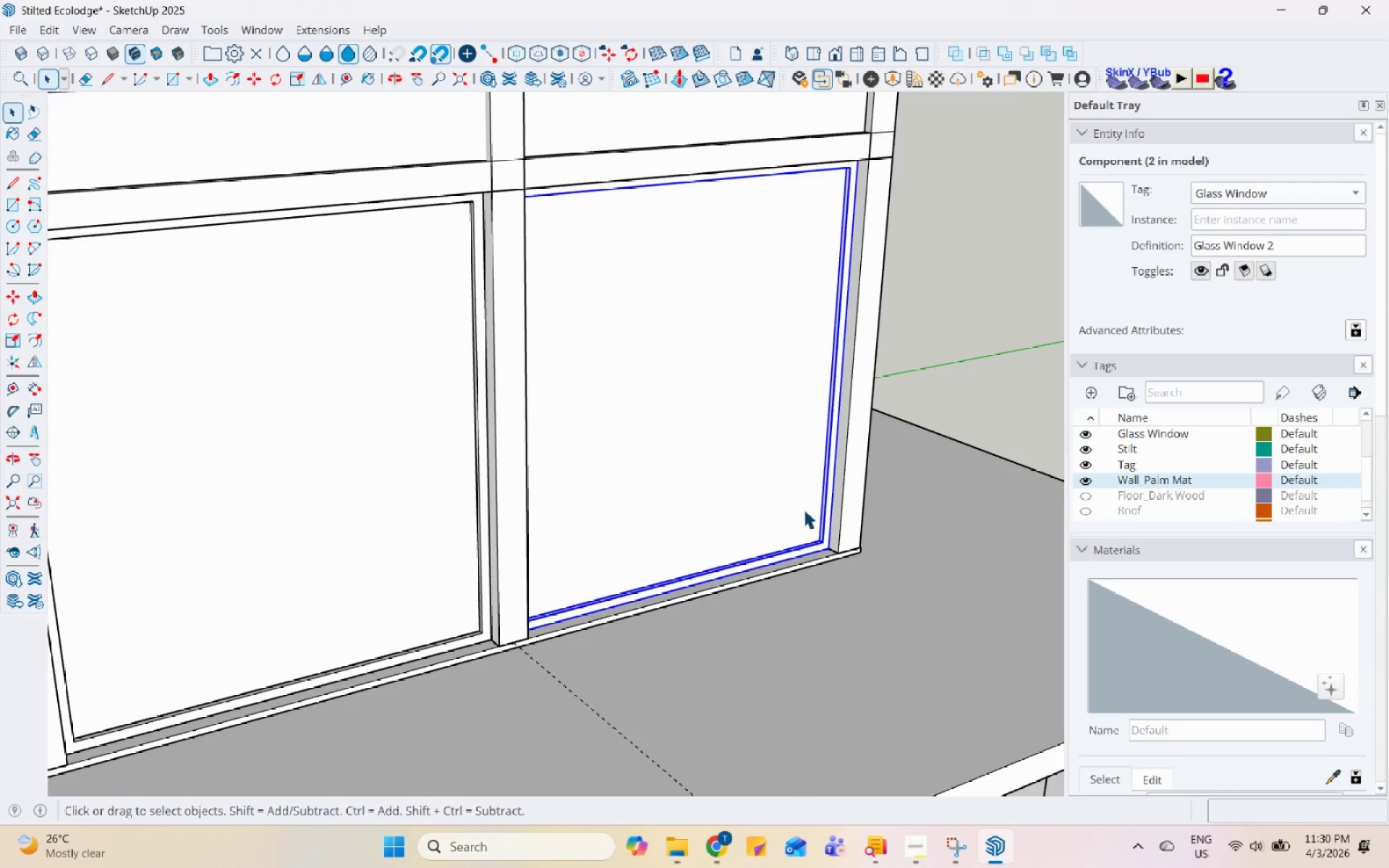 
right_click([804, 509])
 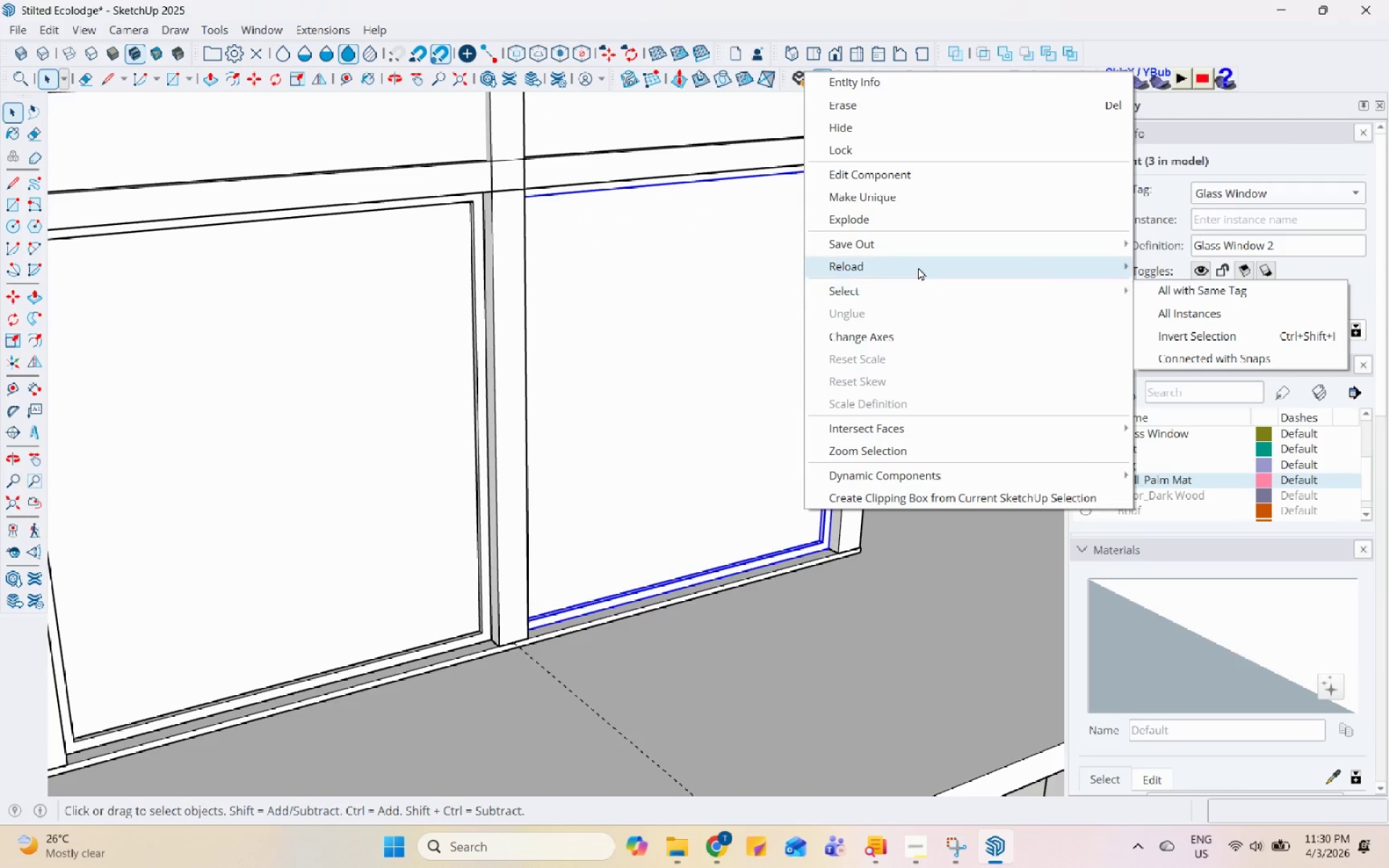 
left_click([968, 198])
 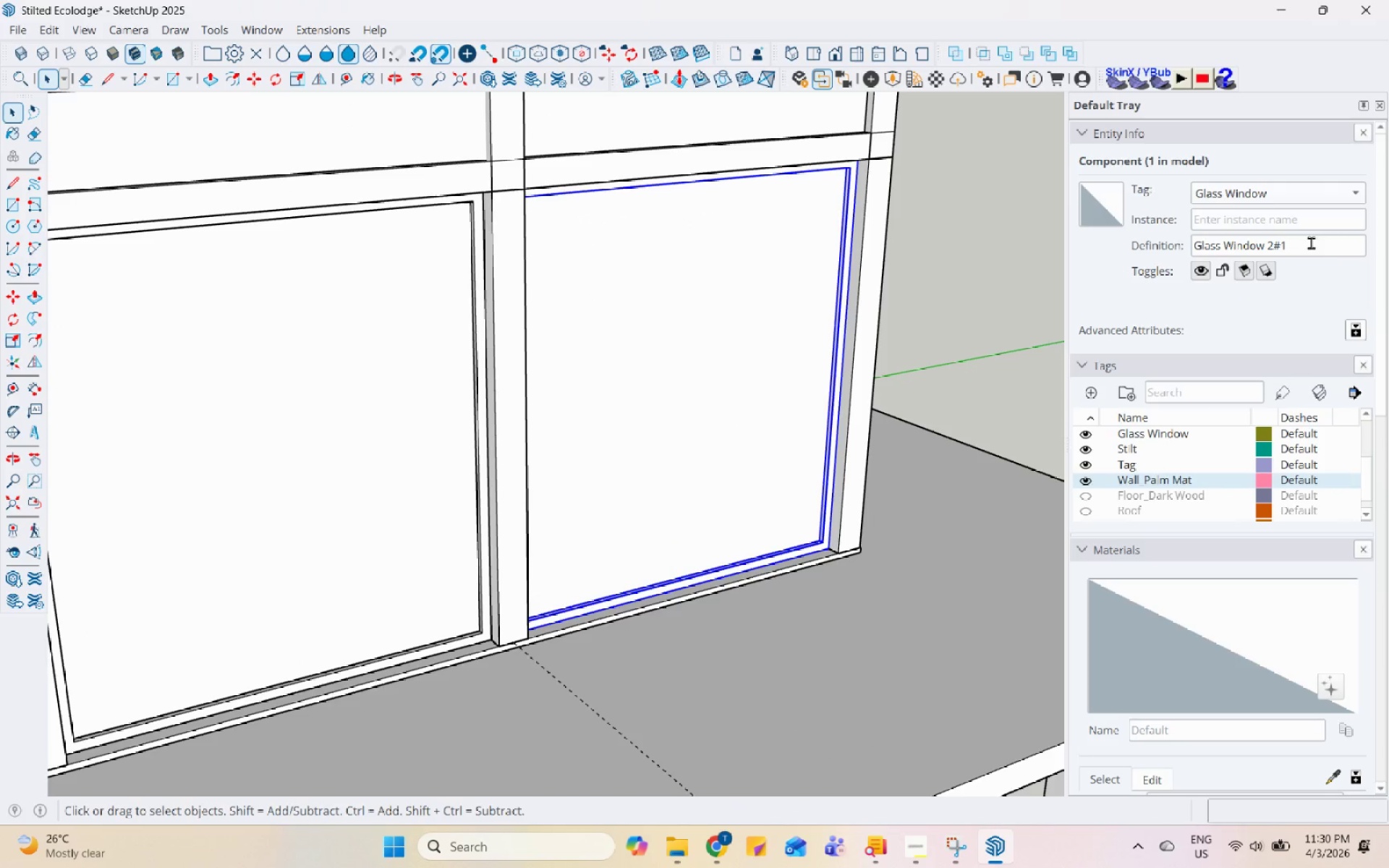 
left_click_drag(start_coordinate=[1311, 242], to_coordinate=[1121, 237])
 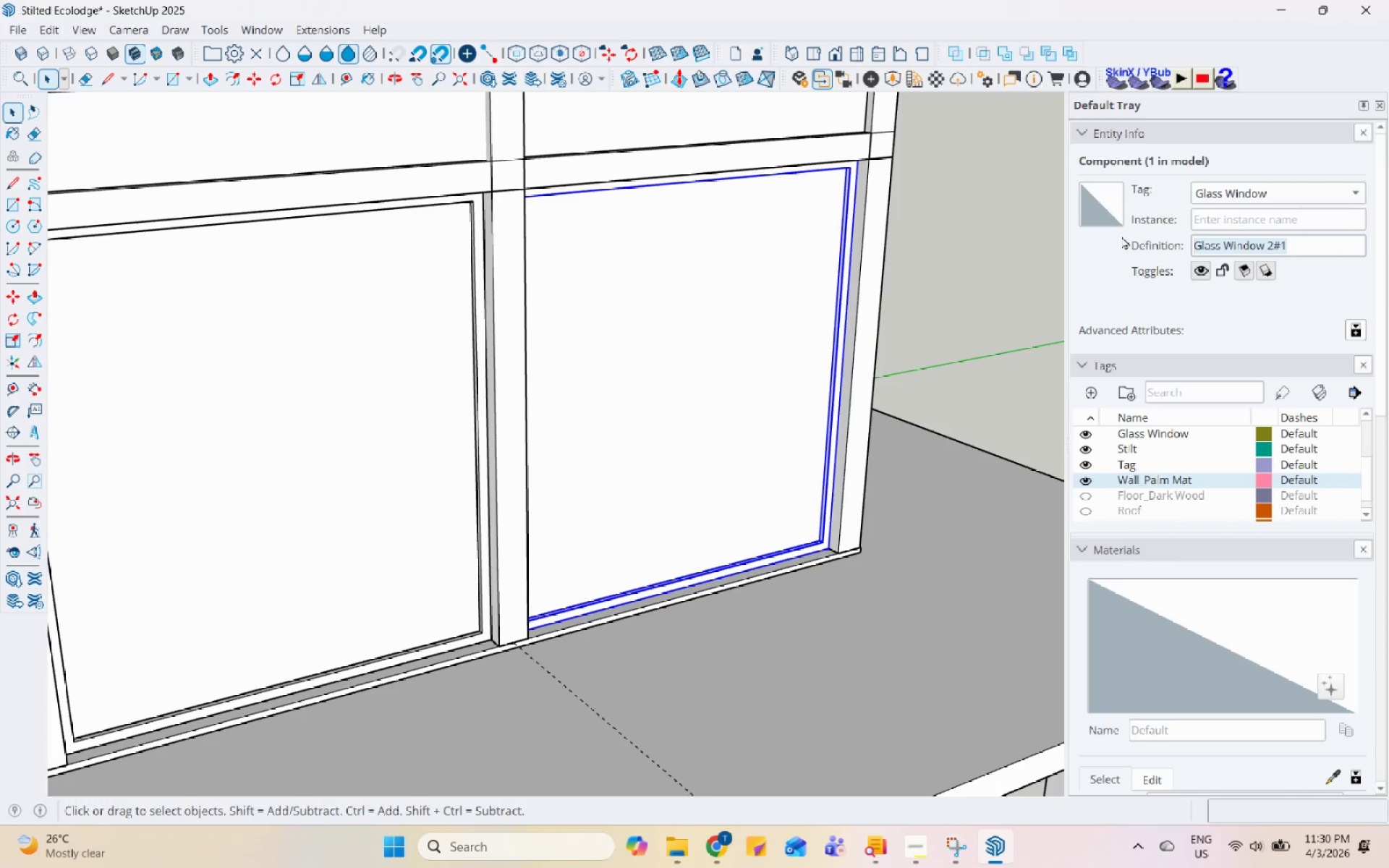 
type(Wall)
key(Backspace)
key(Backspace)
key(Backspace)
key(Backspace)
type(Screened Wall)
key(Backspace)
key(Backspace)
key(Backspace)
type(indow)
 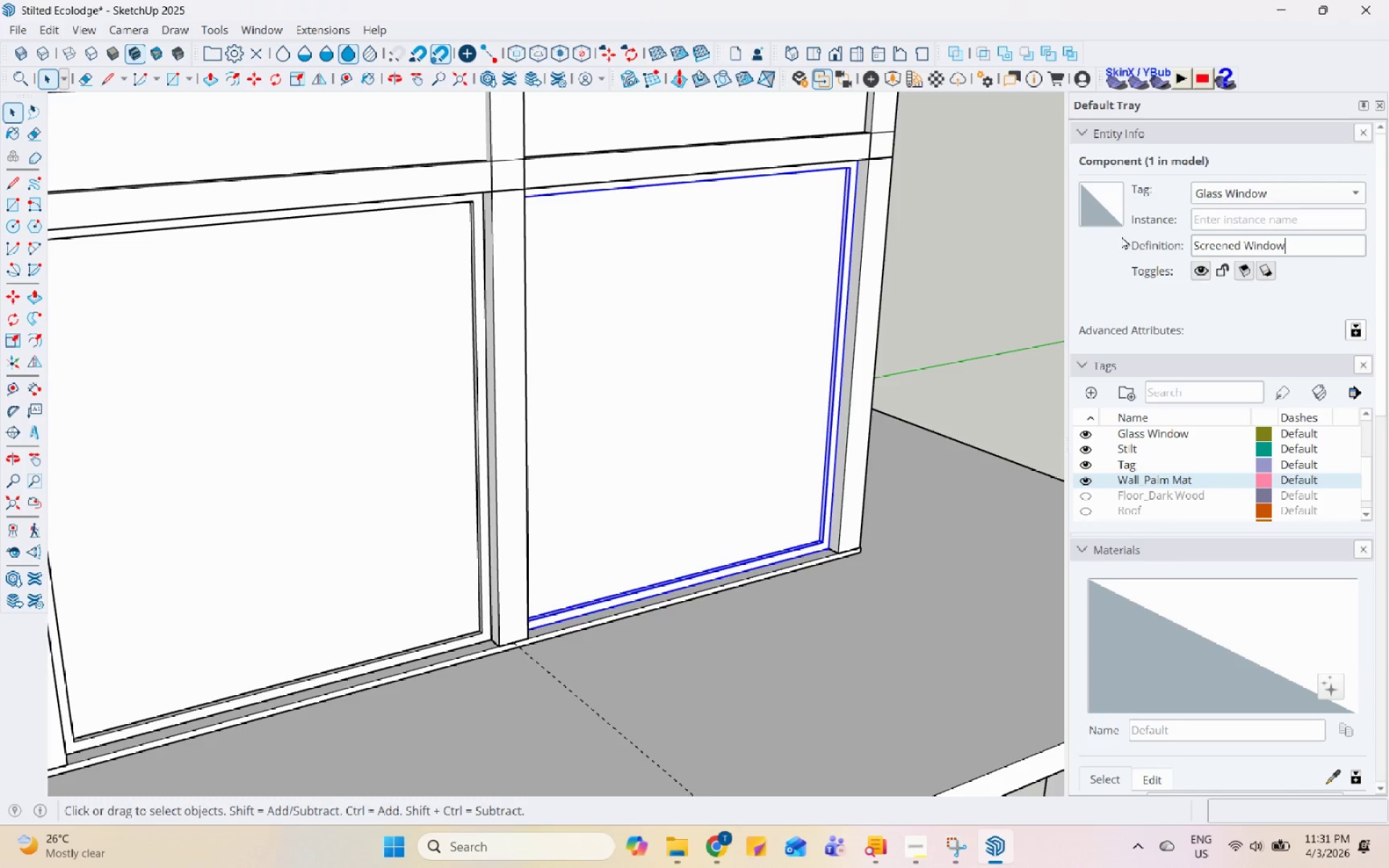 
 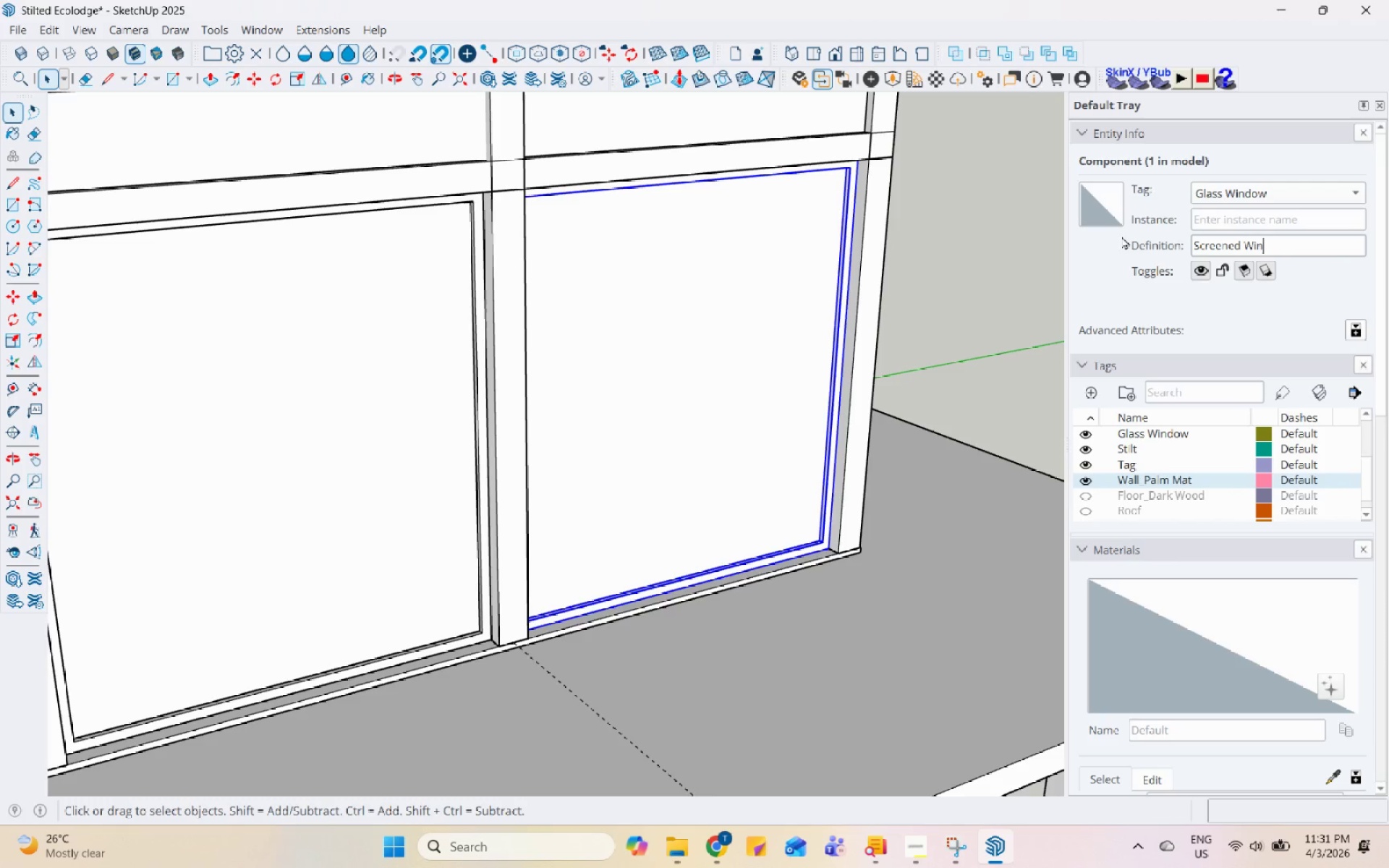 
key(Enter)
 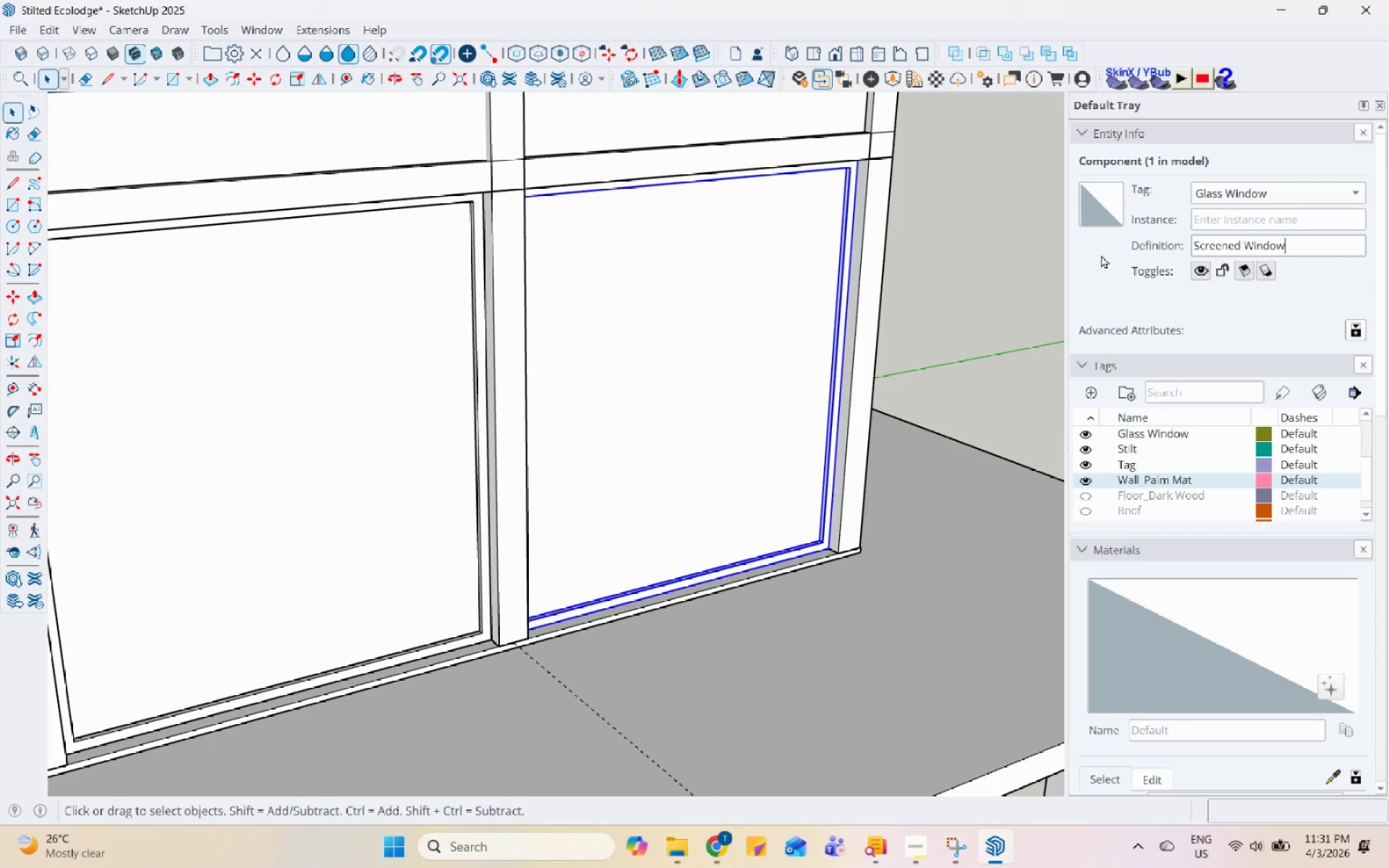 
left_click([1153, 310])
 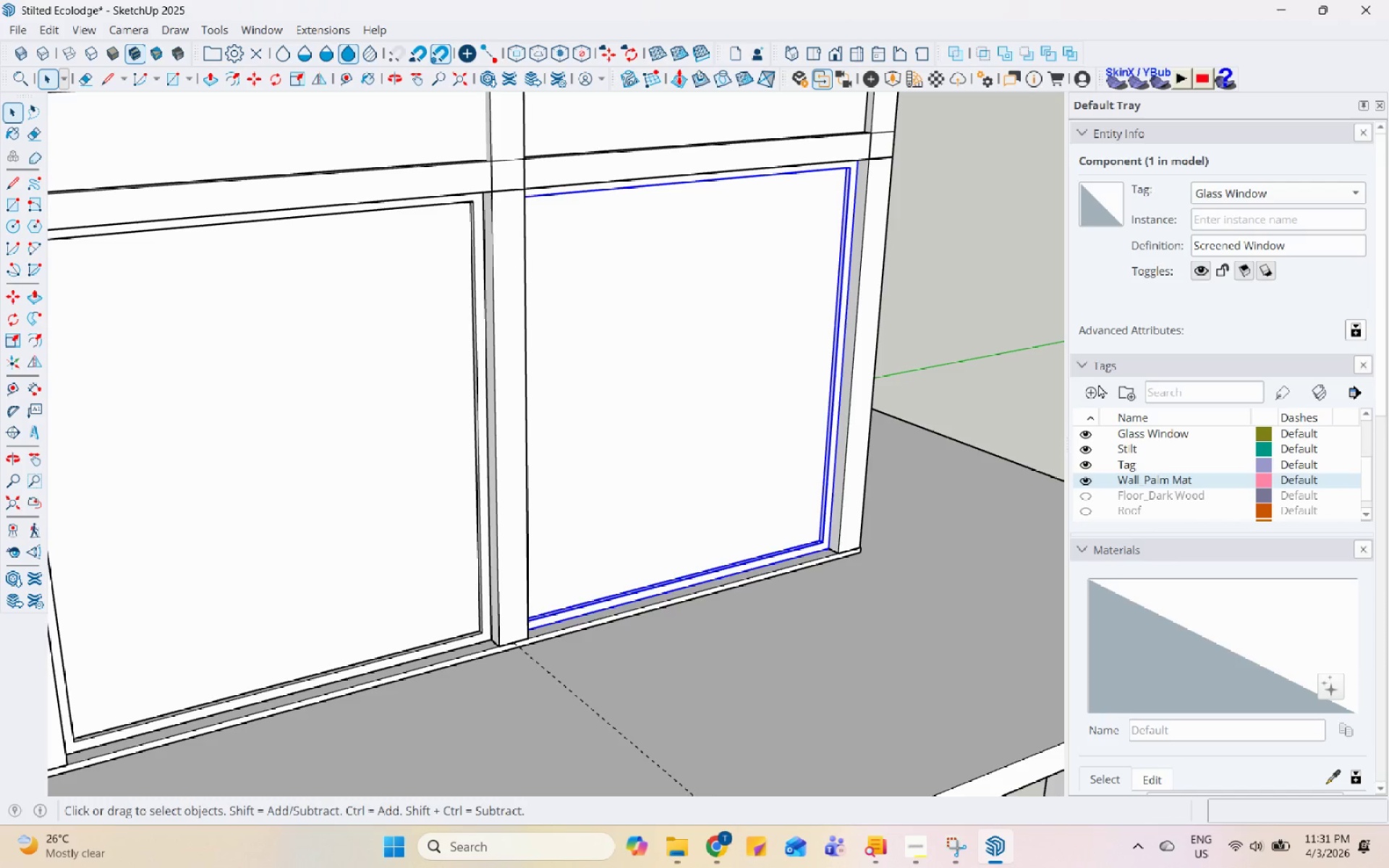 
left_click([1091, 386])
 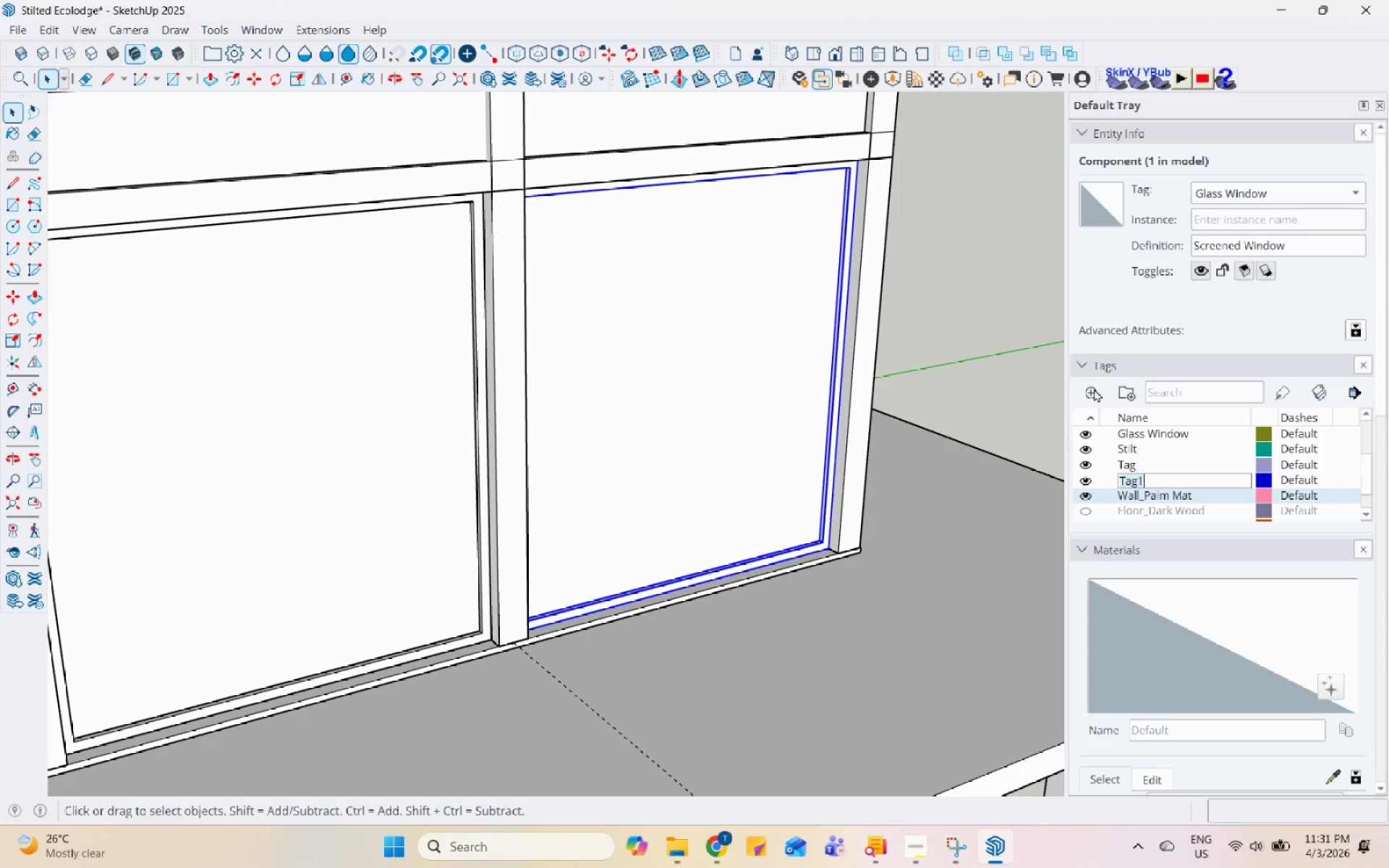 
type(Screened Windwo)
key(Backspace)
key(Backspace)
type(ow)
 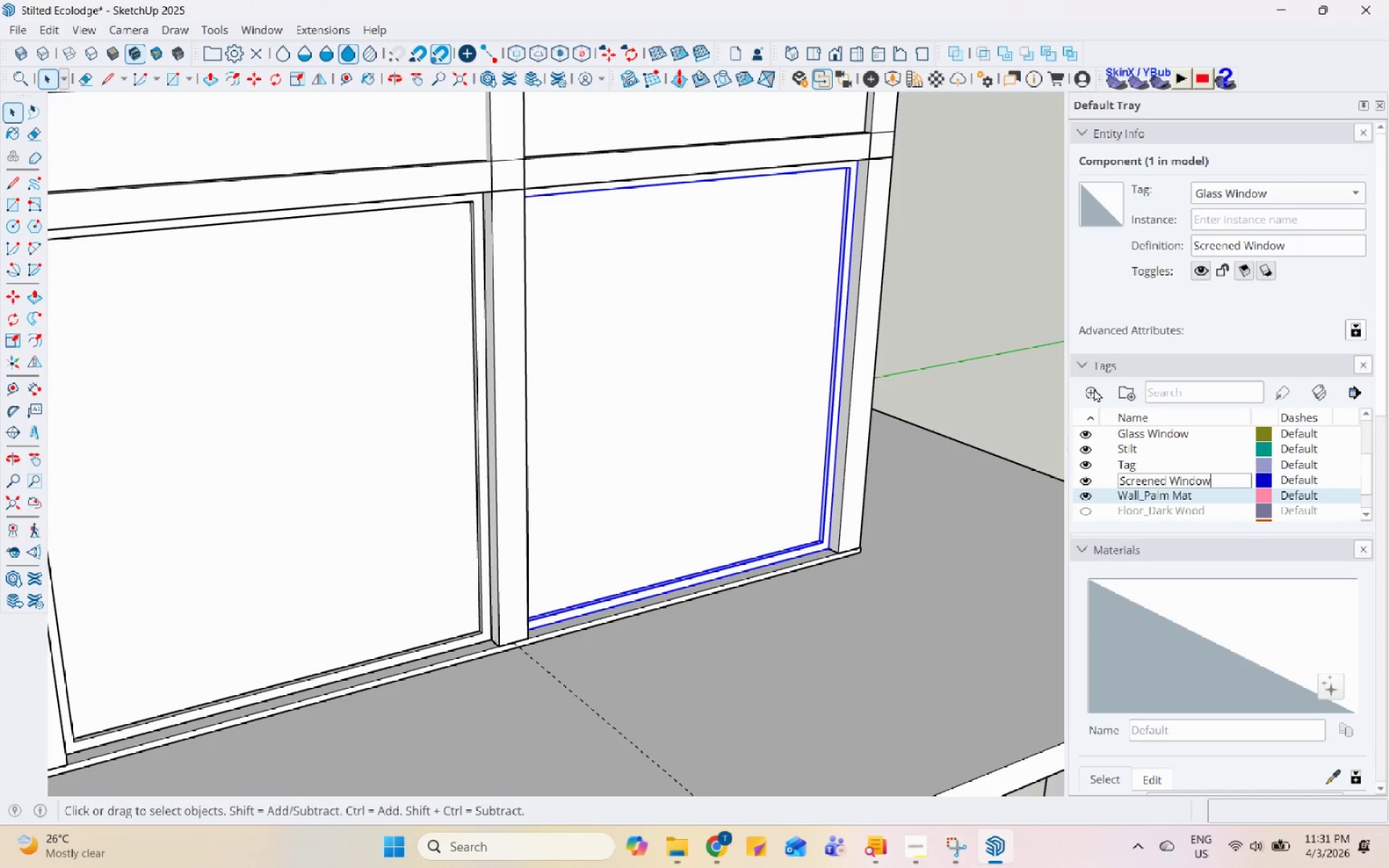 
key(Enter)
 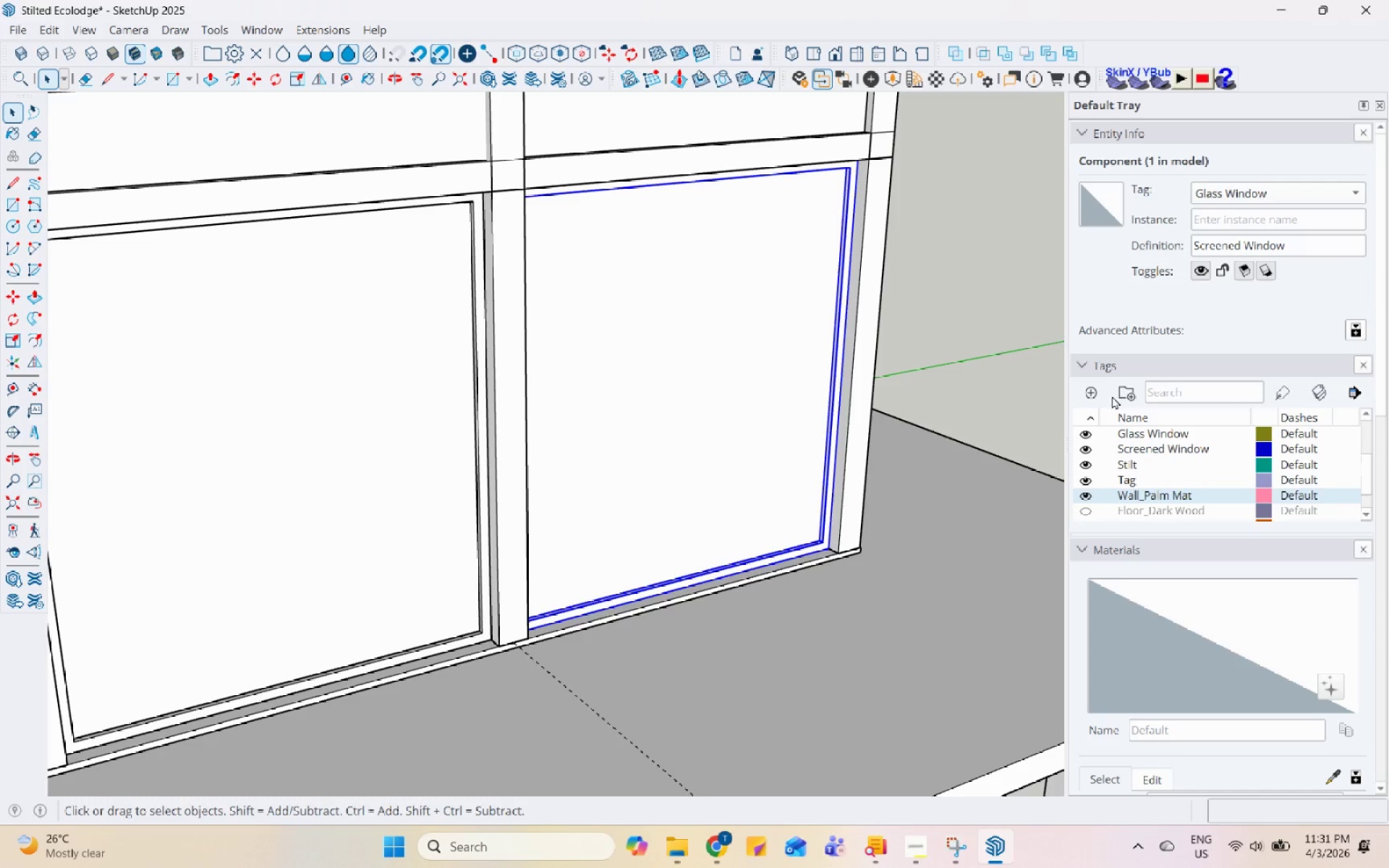 
left_click([1228, 444])
 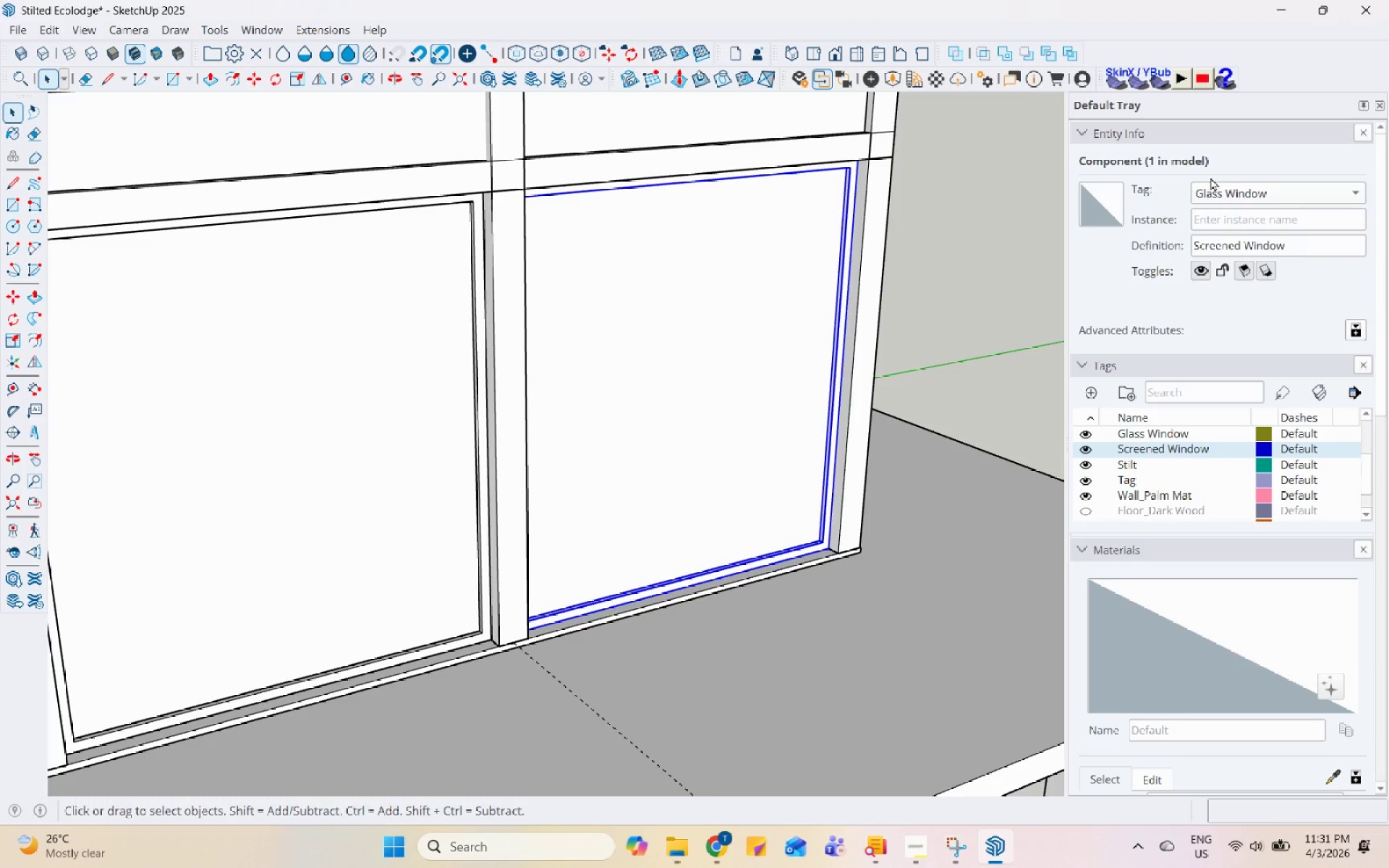 
left_click([1226, 190])
 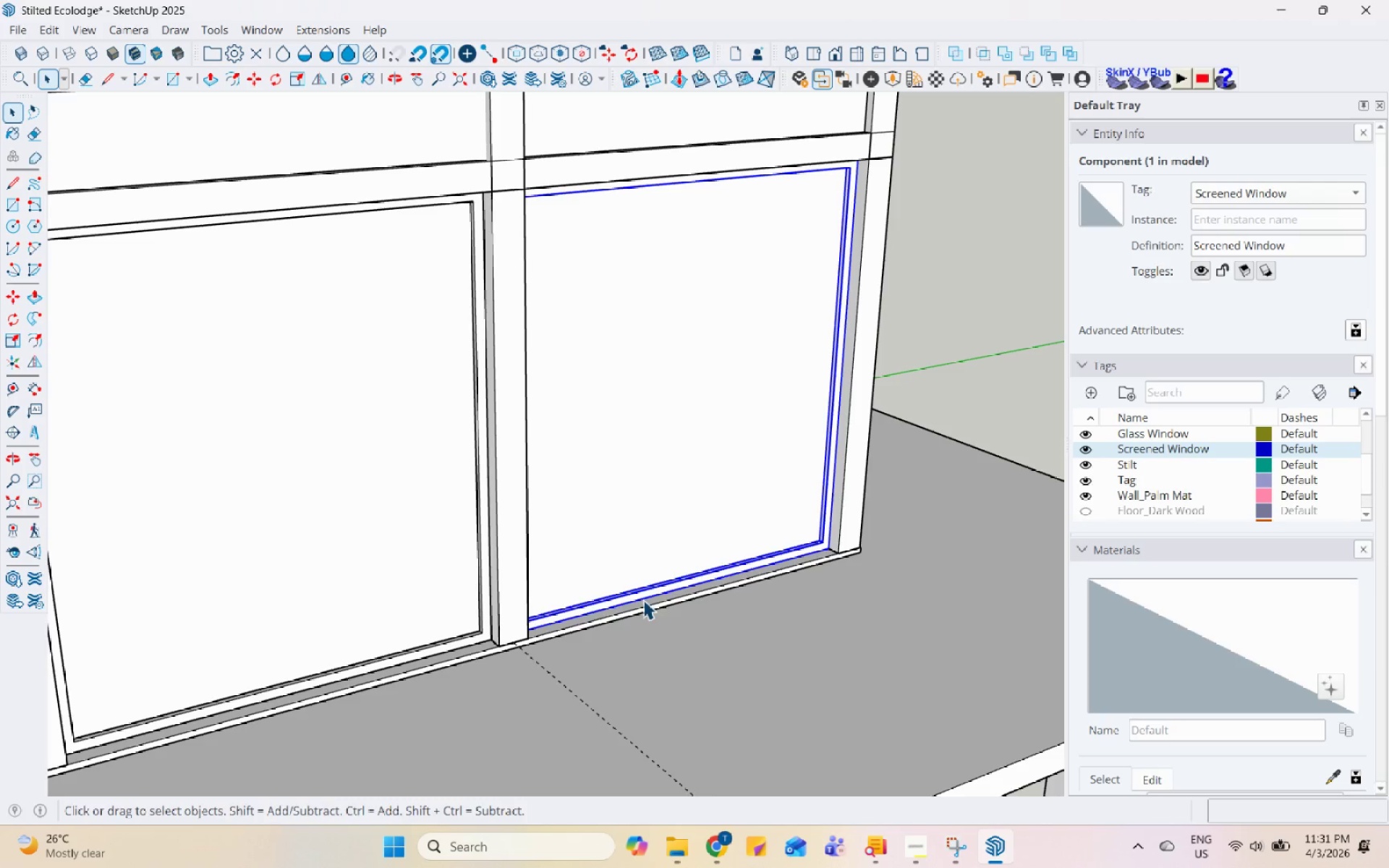 
scroll: coordinate [869, 472], scroll_direction: down, amount: 7.0
 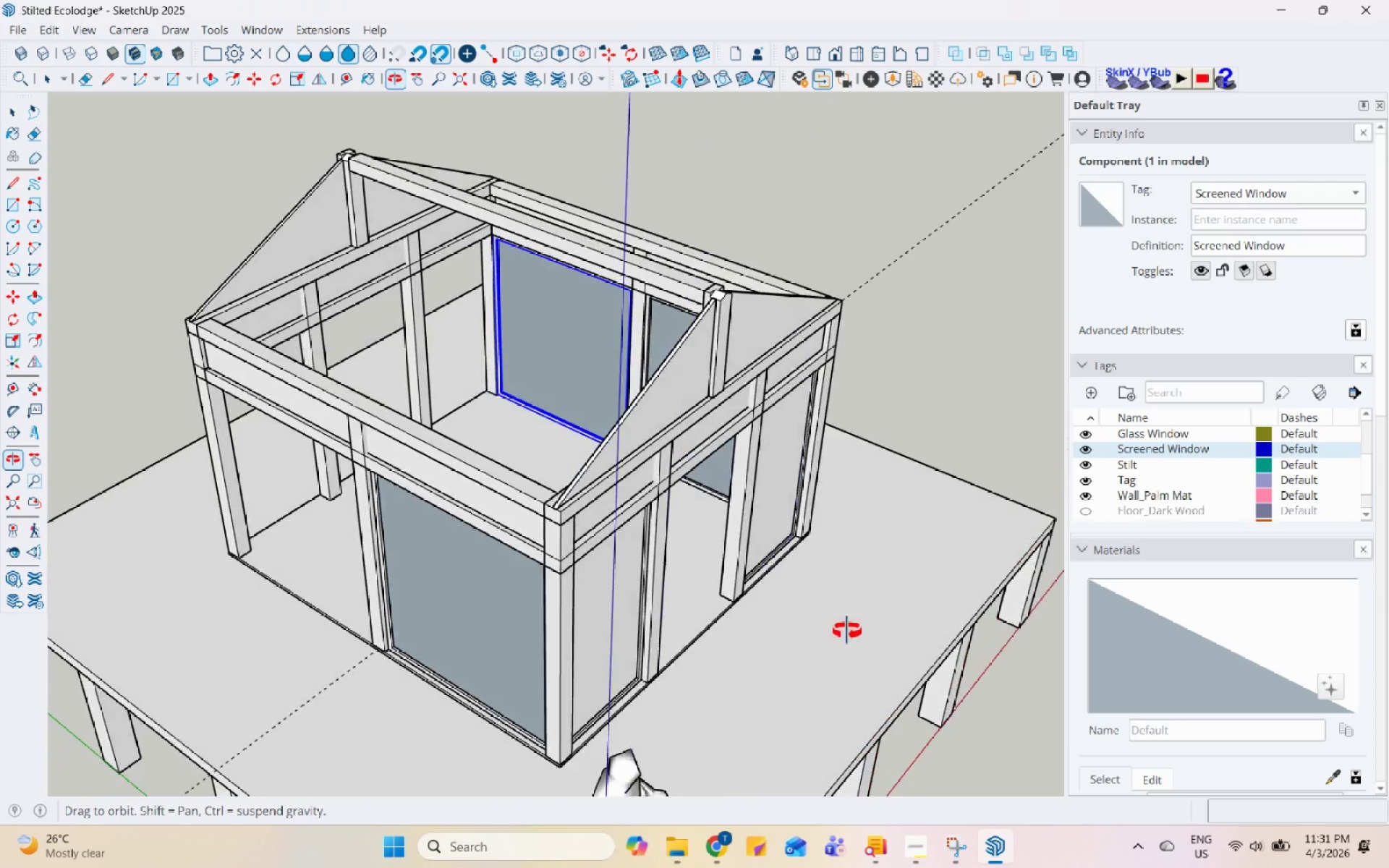 
scroll: coordinate [482, 383], scroll_direction: up, amount: 17.0
 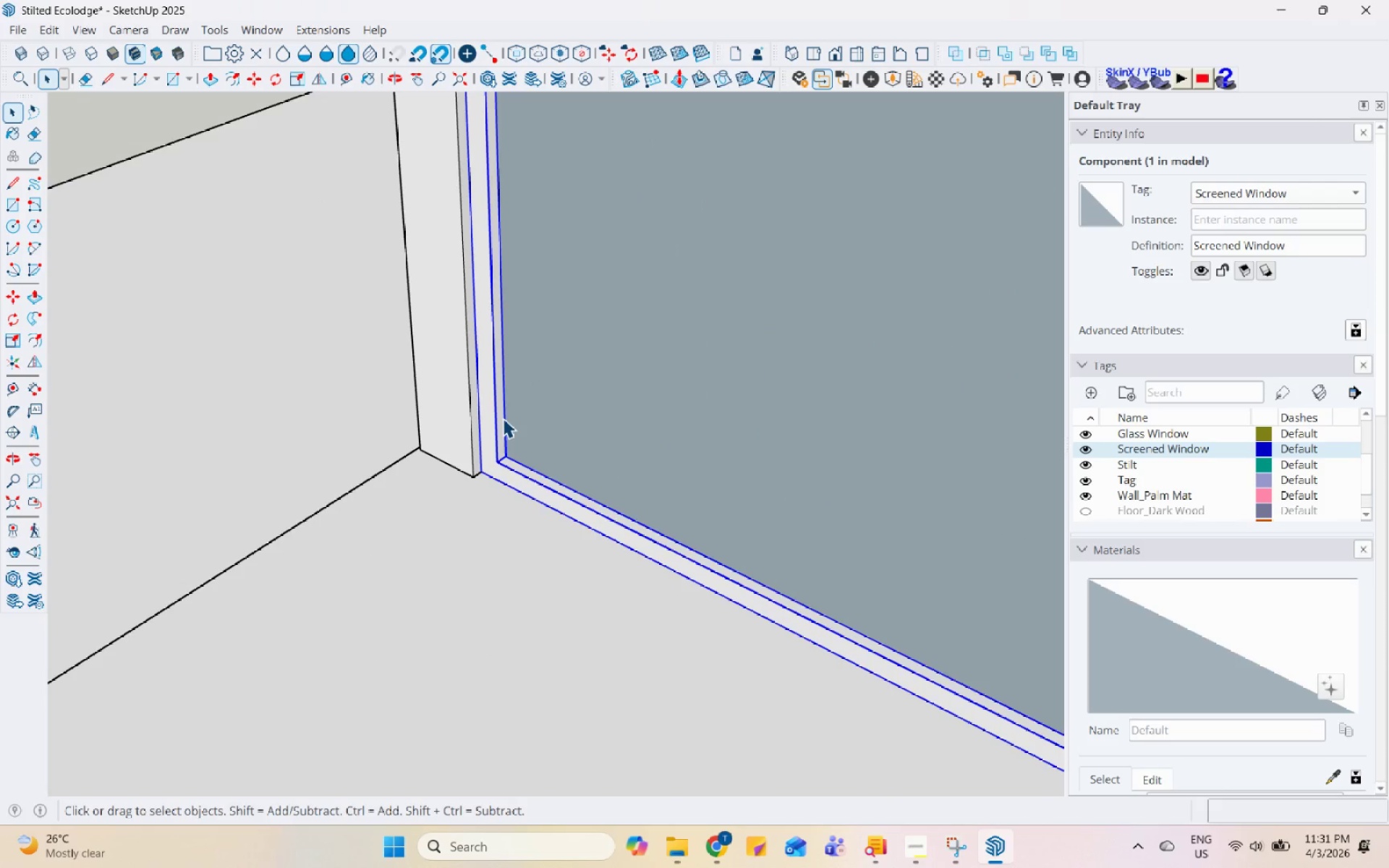 
key(M)
 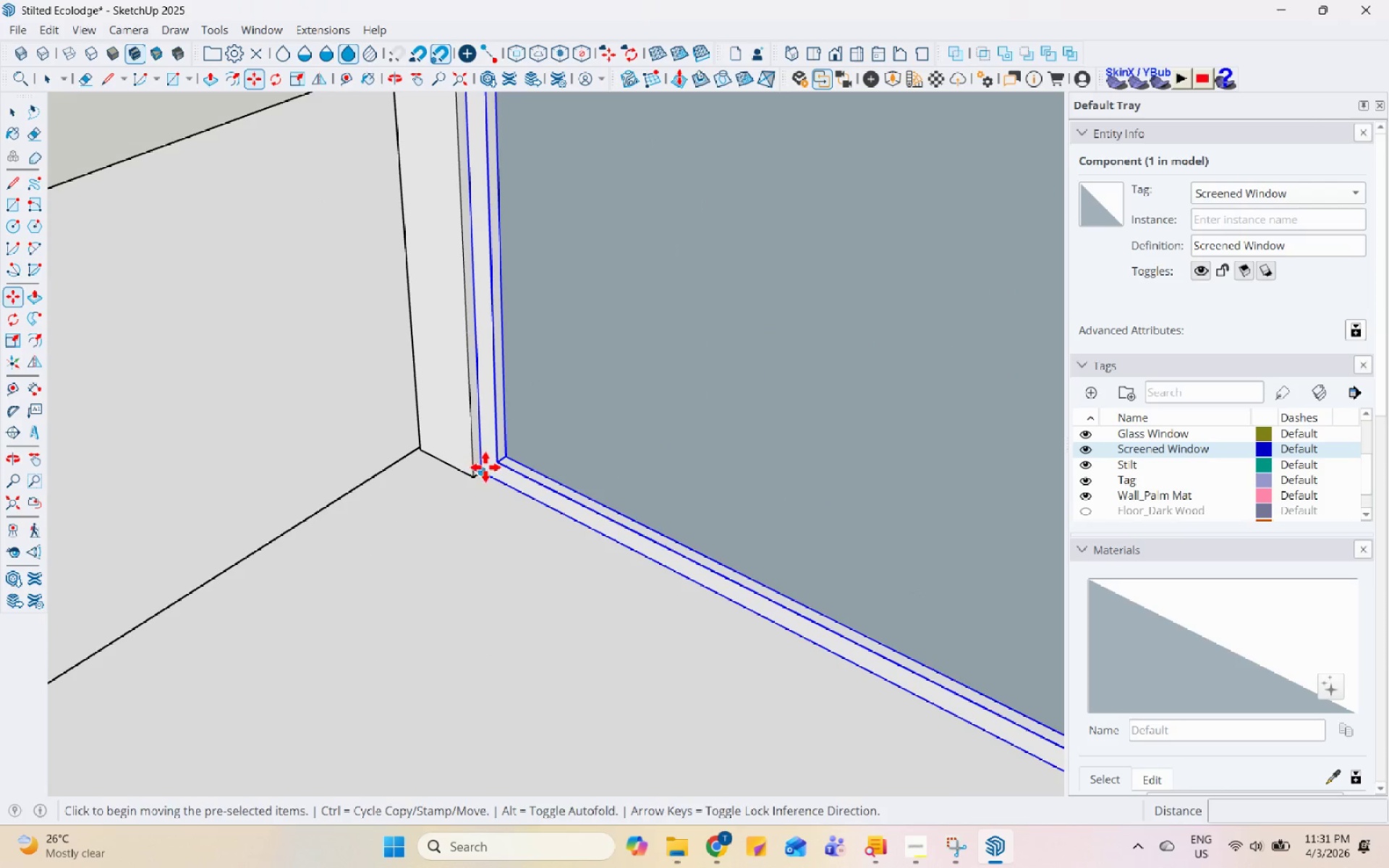 
key(Control+ControlLeft)
 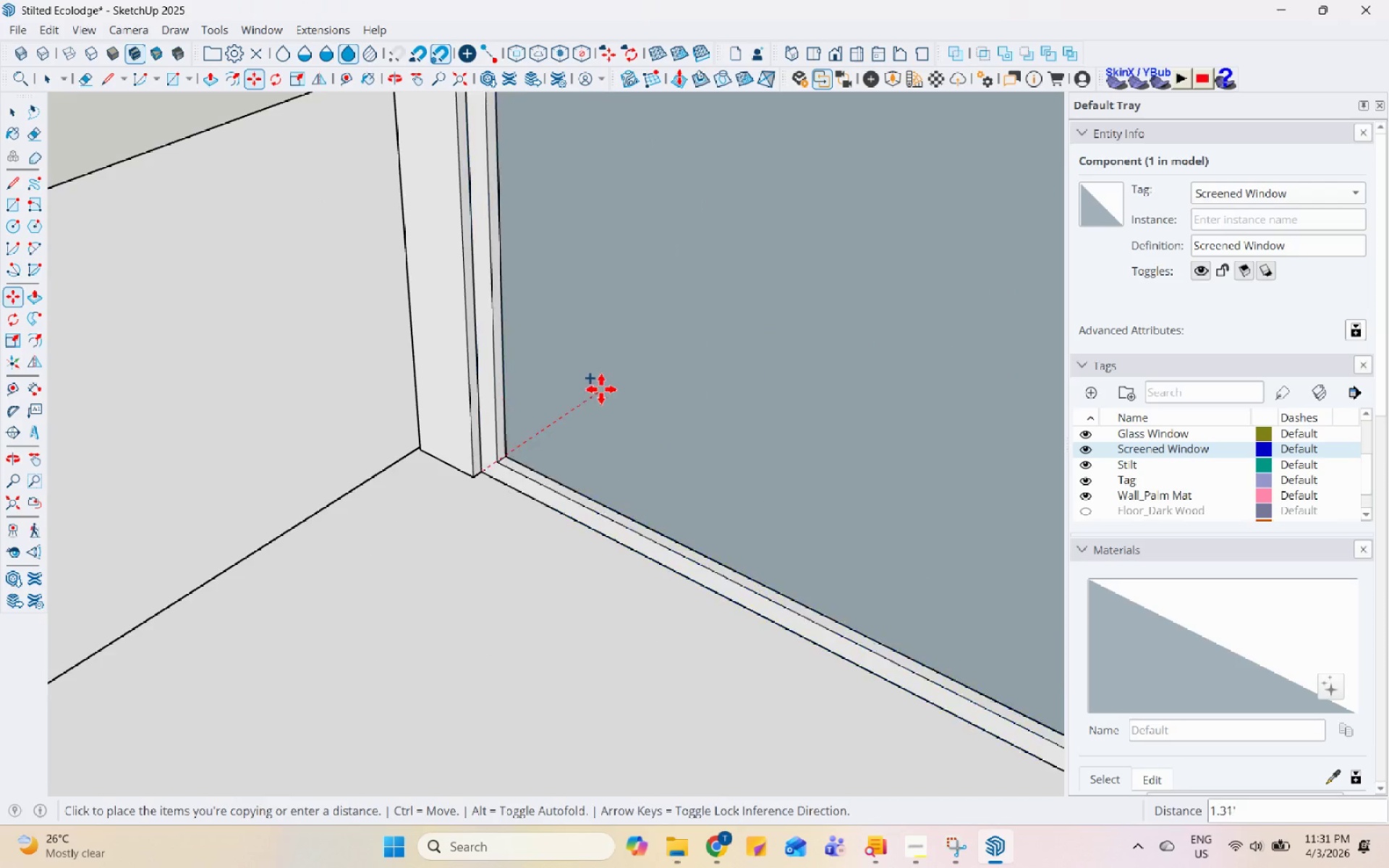 
scroll: coordinate [619, 402], scroll_direction: down, amount: 17.0
 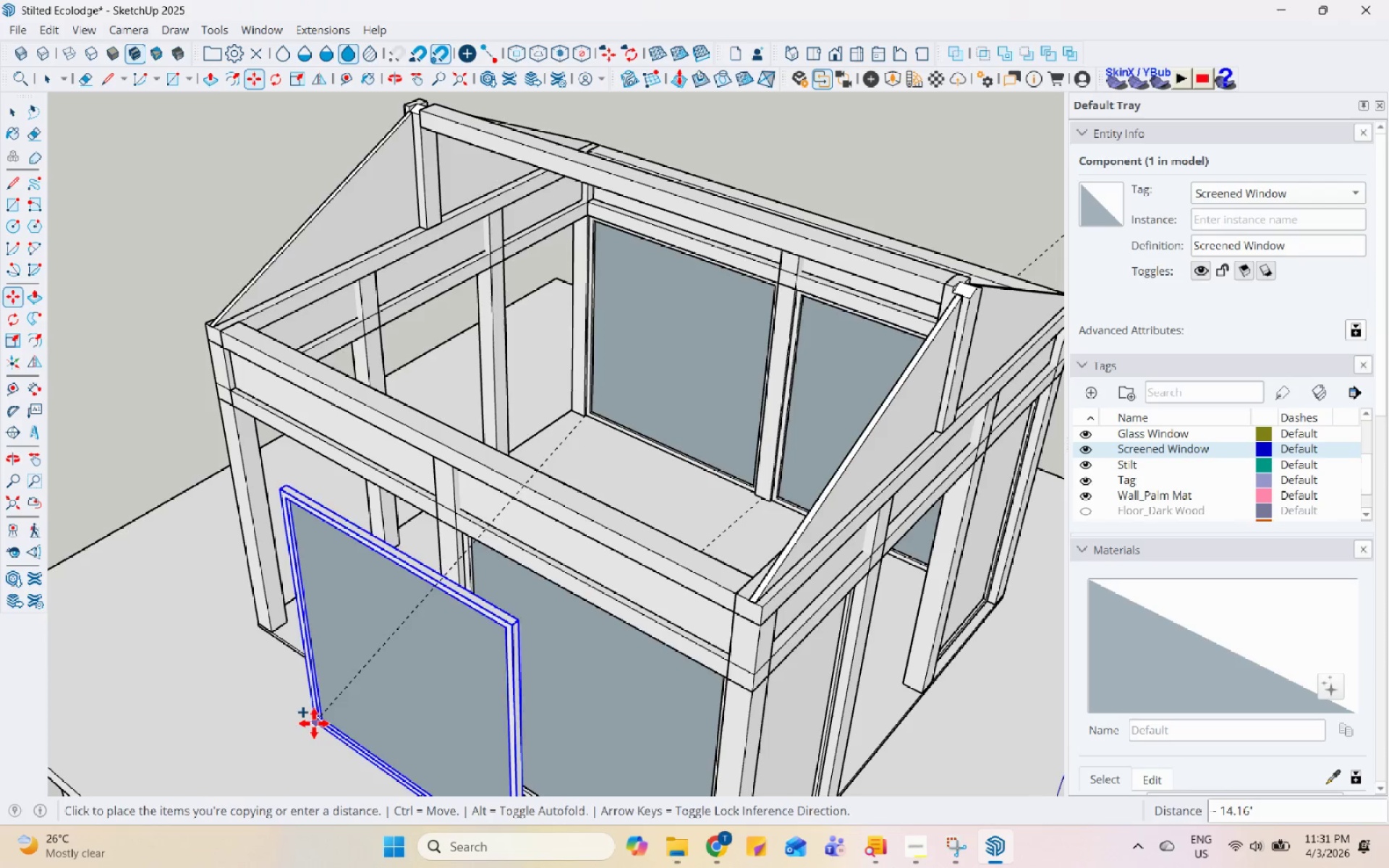 
scroll: coordinate [267, 631], scroll_direction: up, amount: 11.0
 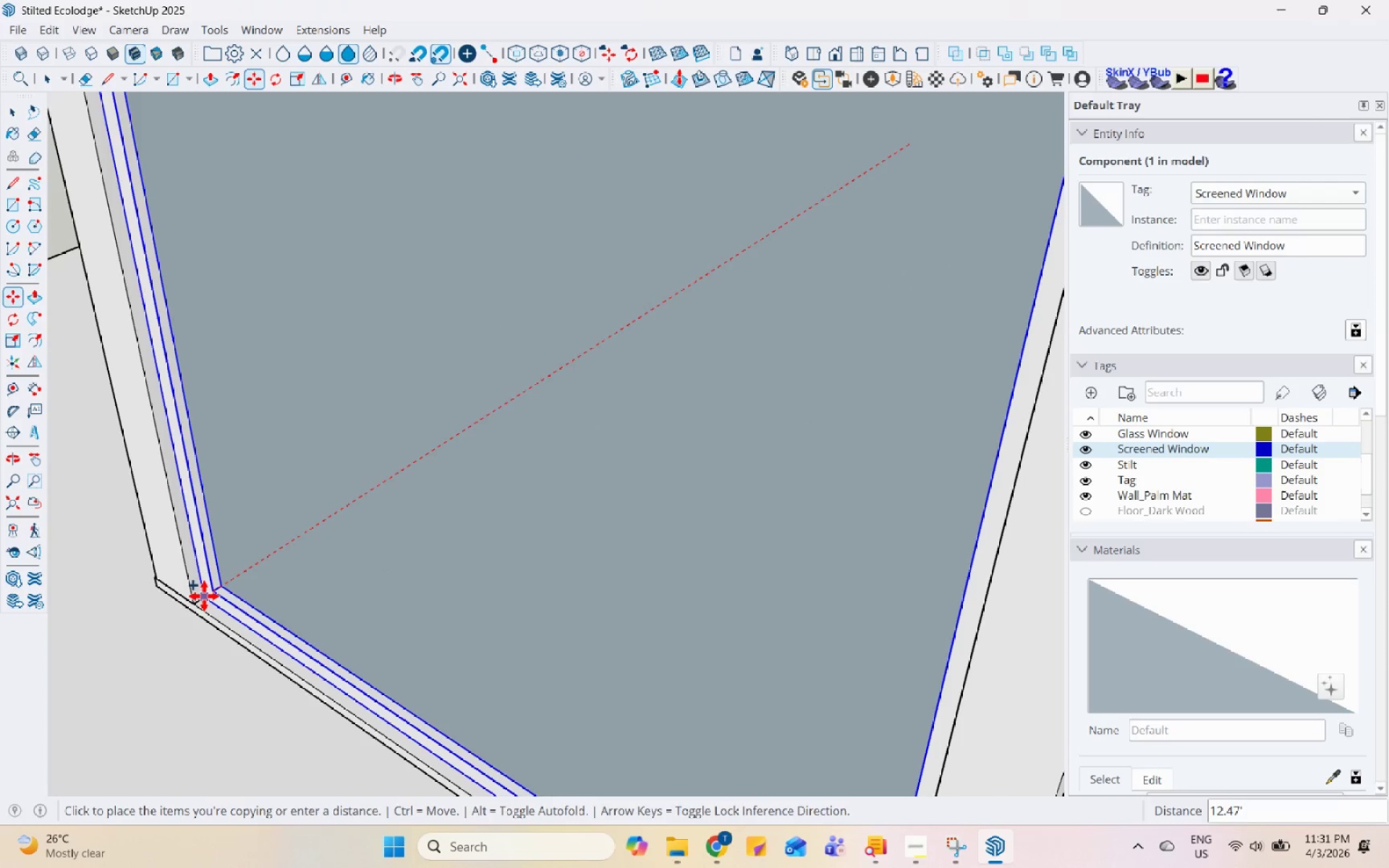 
left_click([204, 596])
 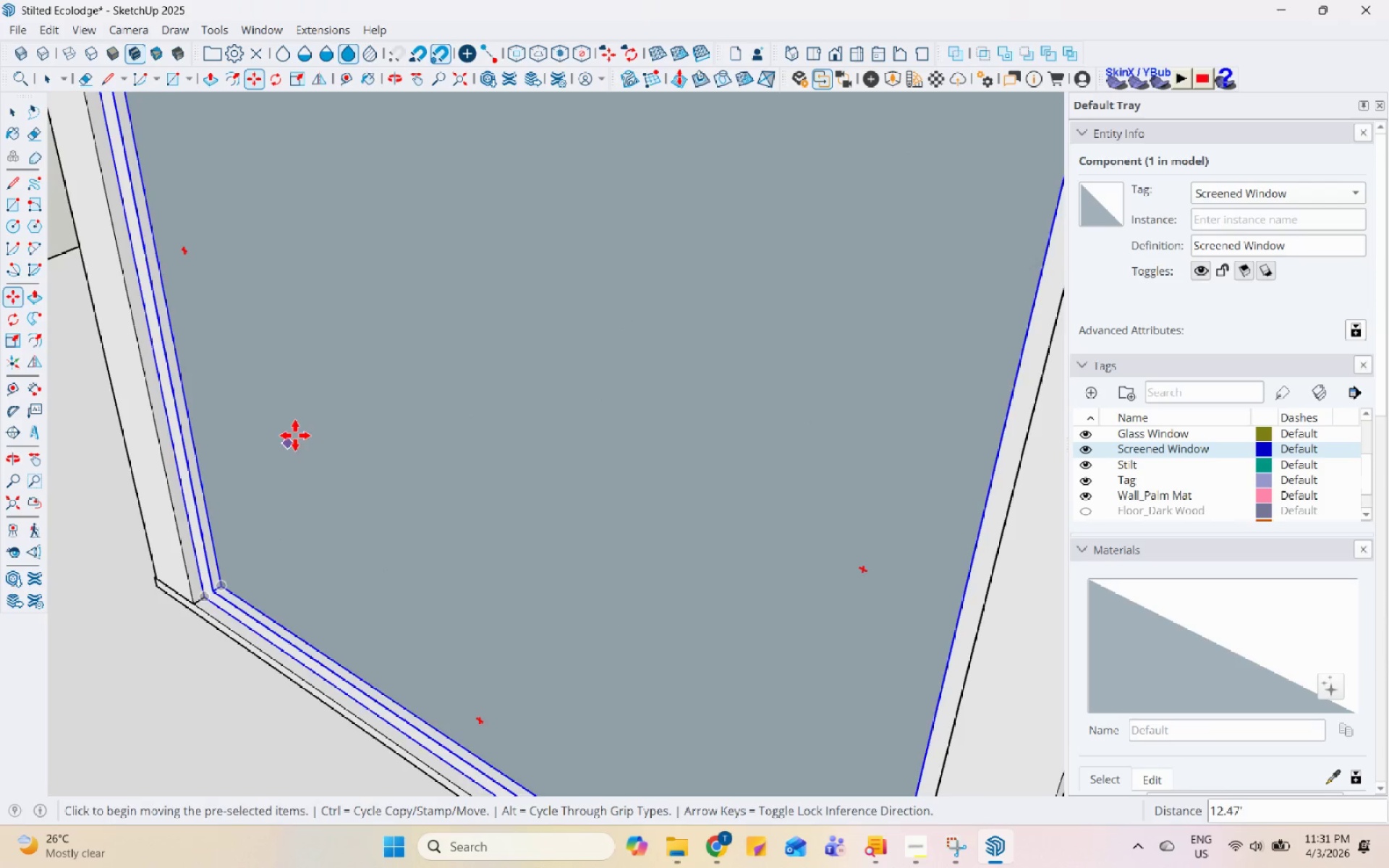 
scroll: coordinate [303, 420], scroll_direction: down, amount: 6.0
 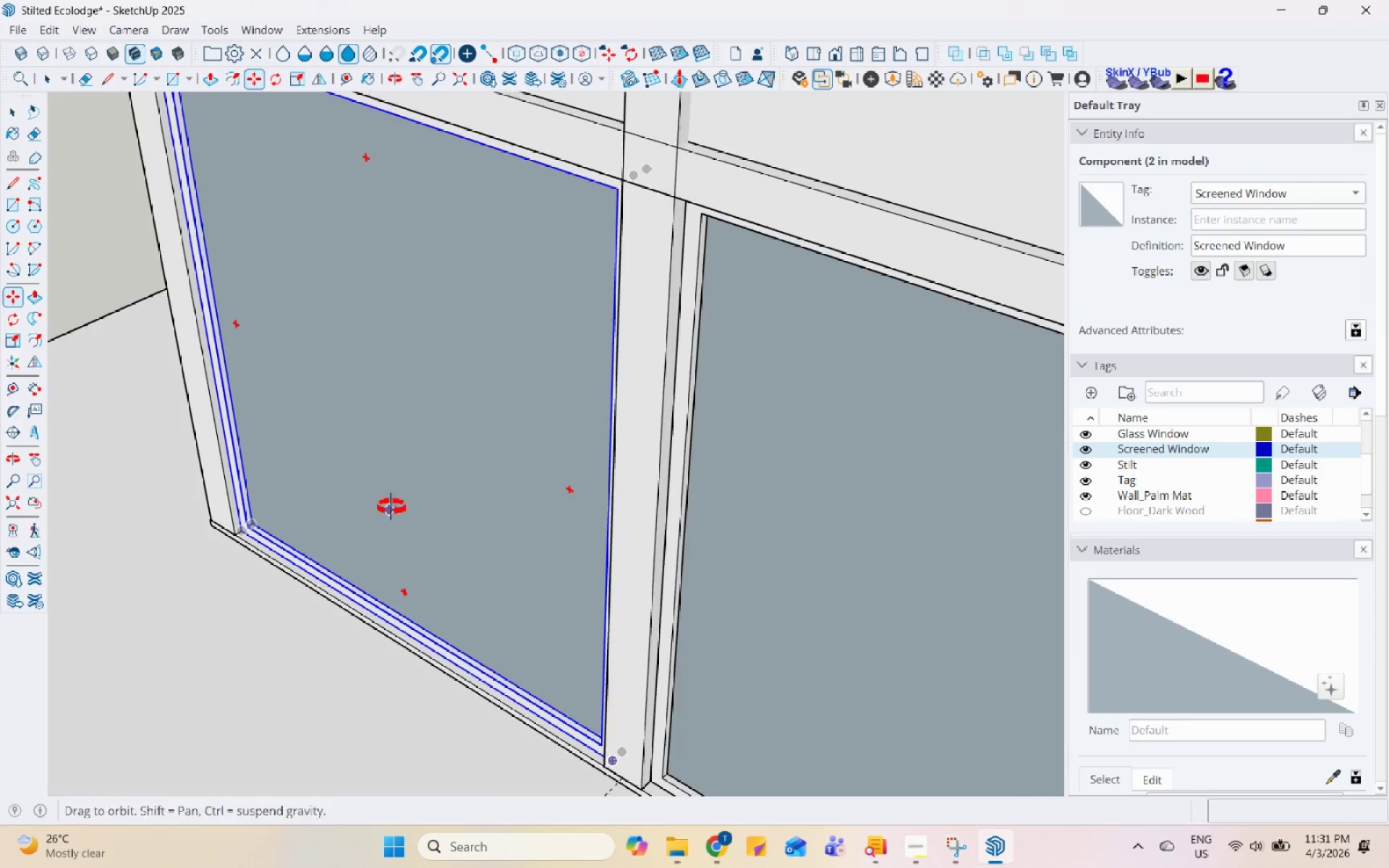 
key(Space)
 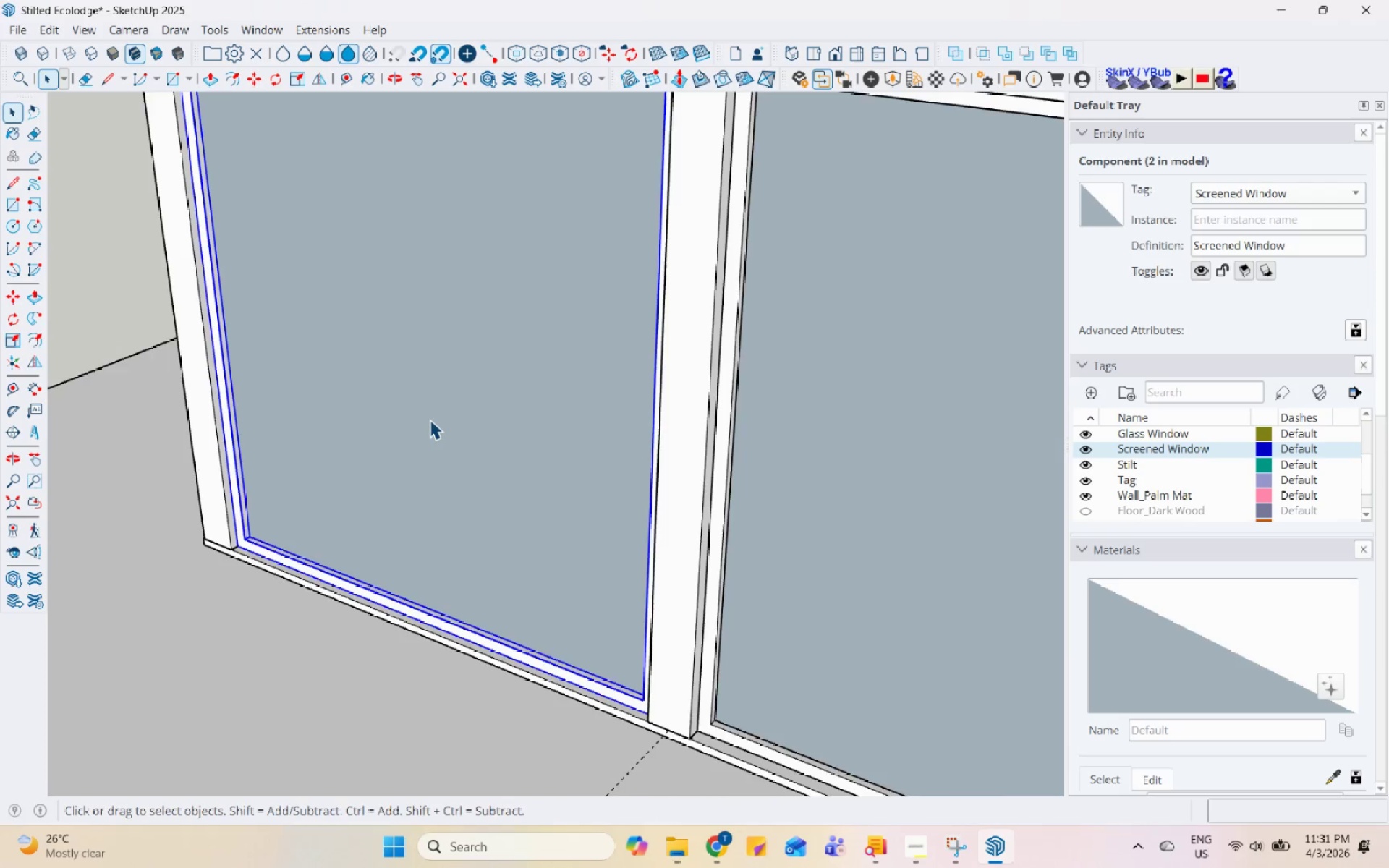 
scroll: coordinate [430, 428], scroll_direction: down, amount: 4.0
 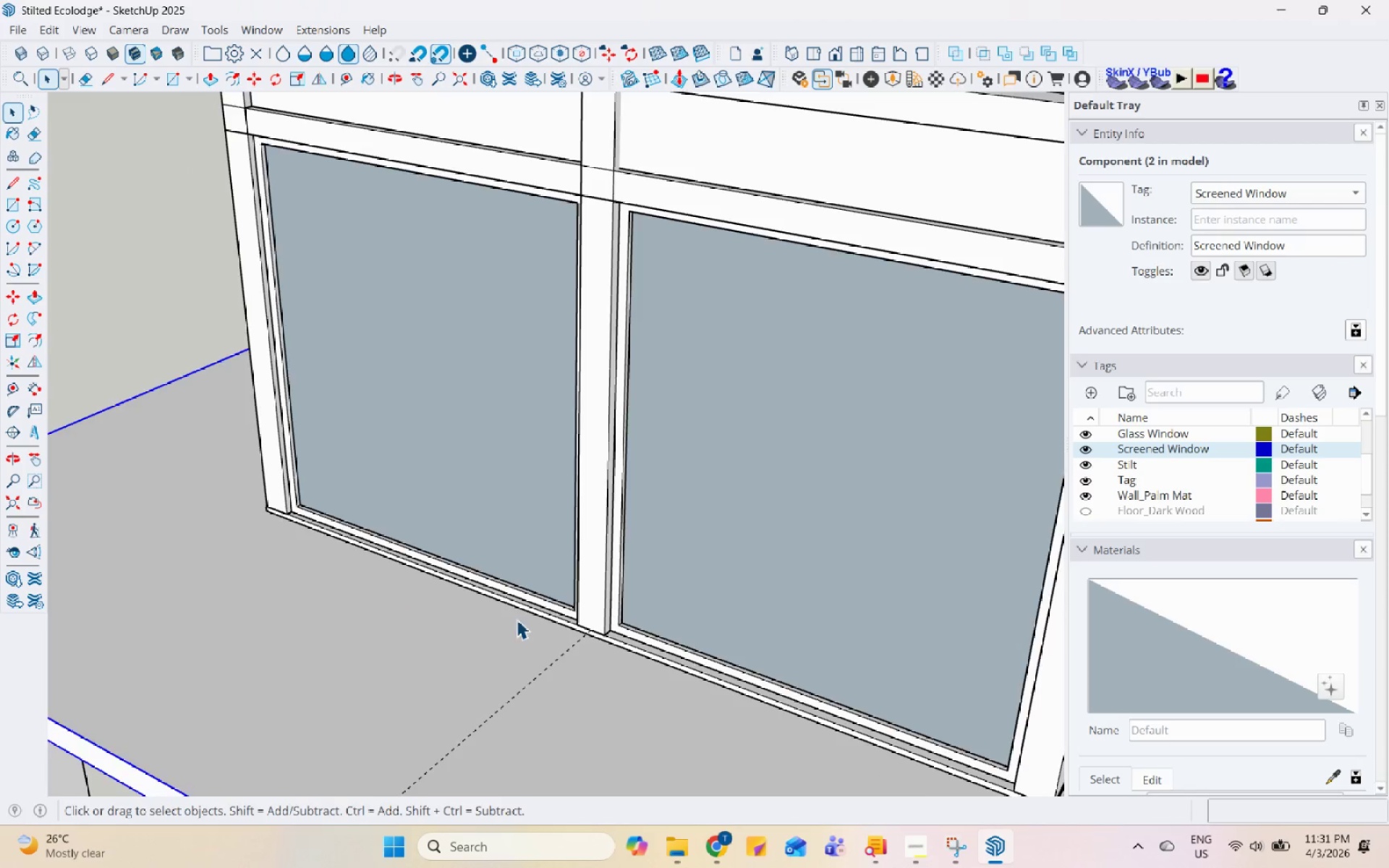 
scroll: coordinate [695, 621], scroll_direction: up, amount: 3.0
 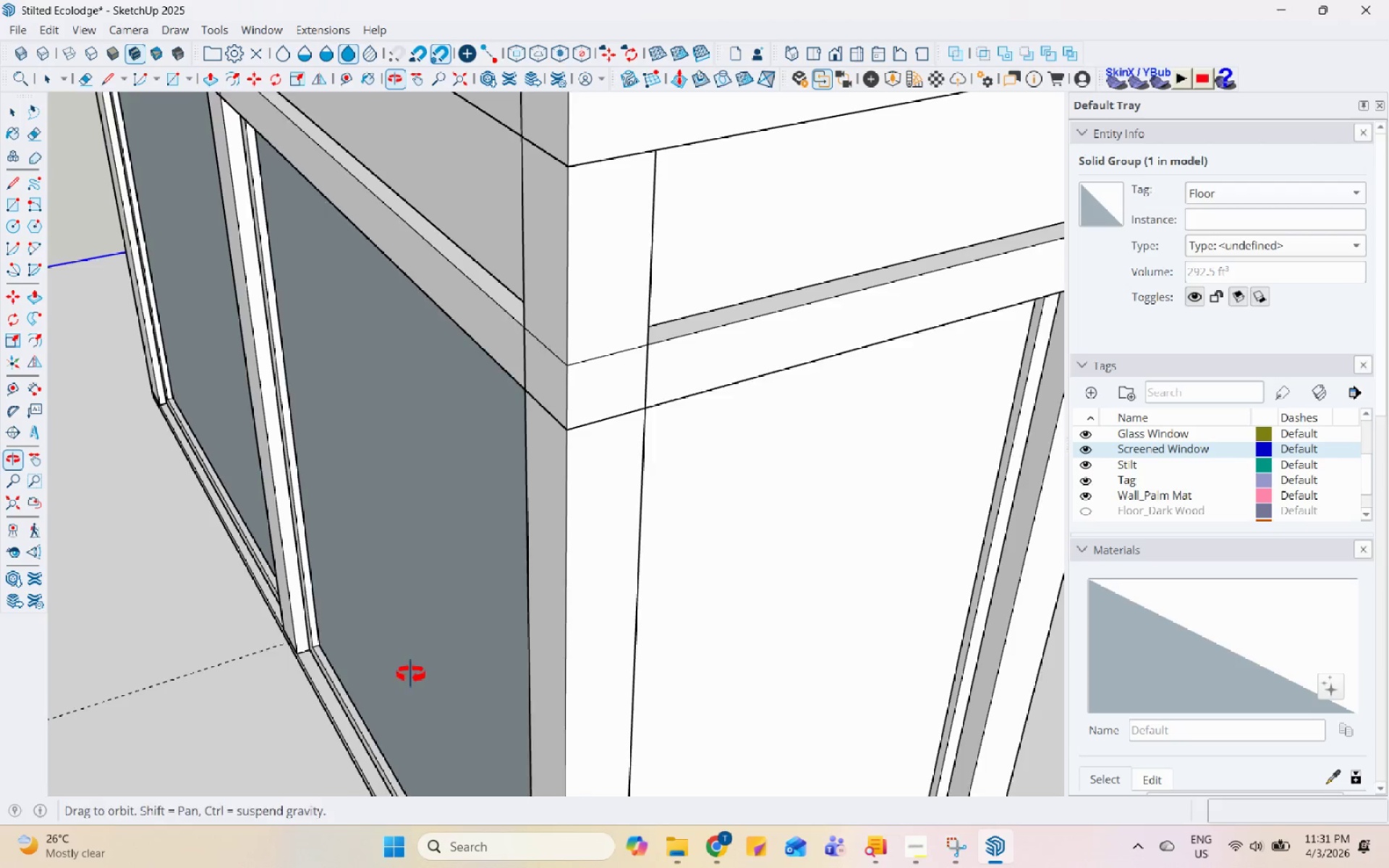 
scroll: coordinate [489, 578], scroll_direction: down, amount: 15.0
 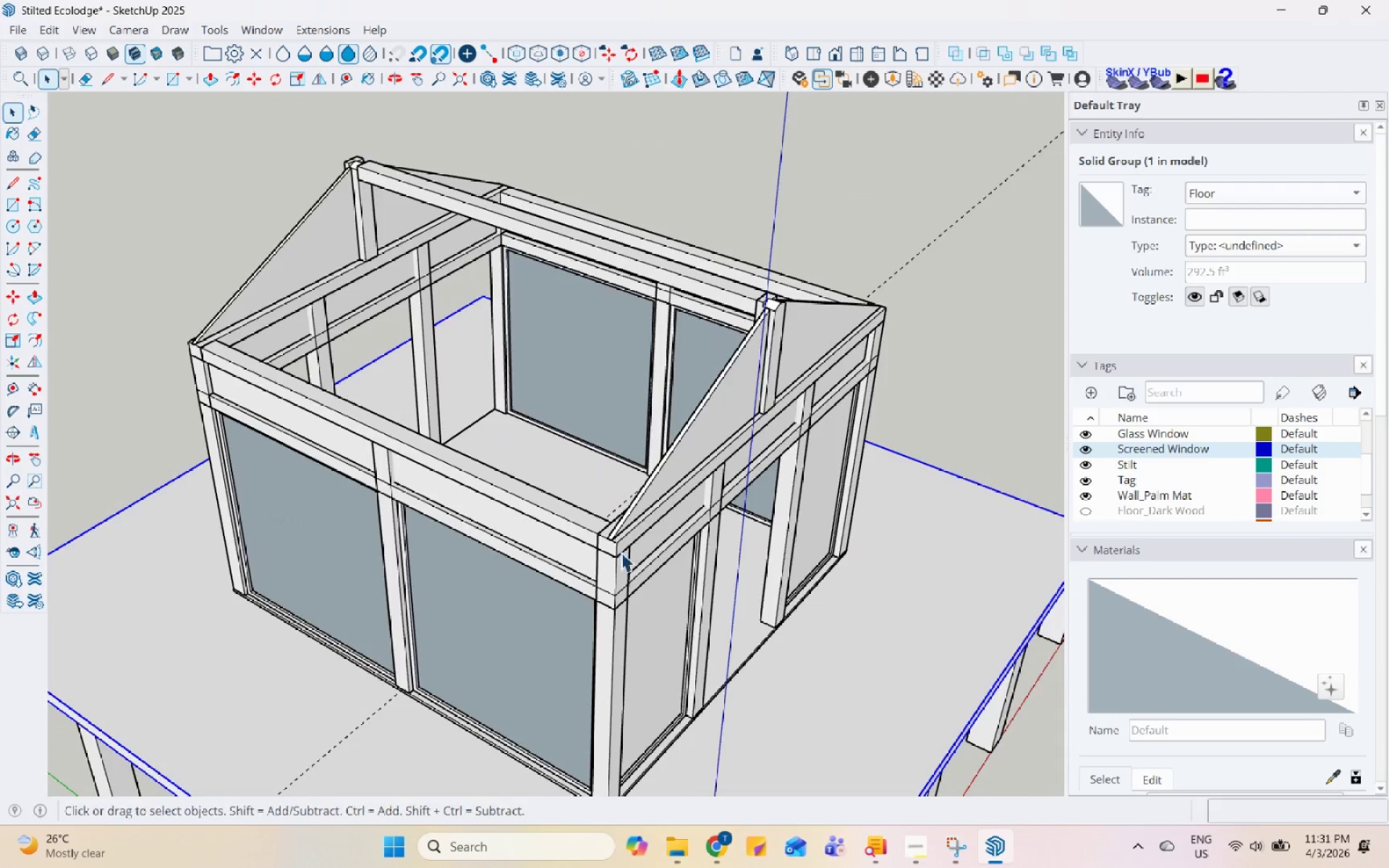 
left_click([336, 525])
 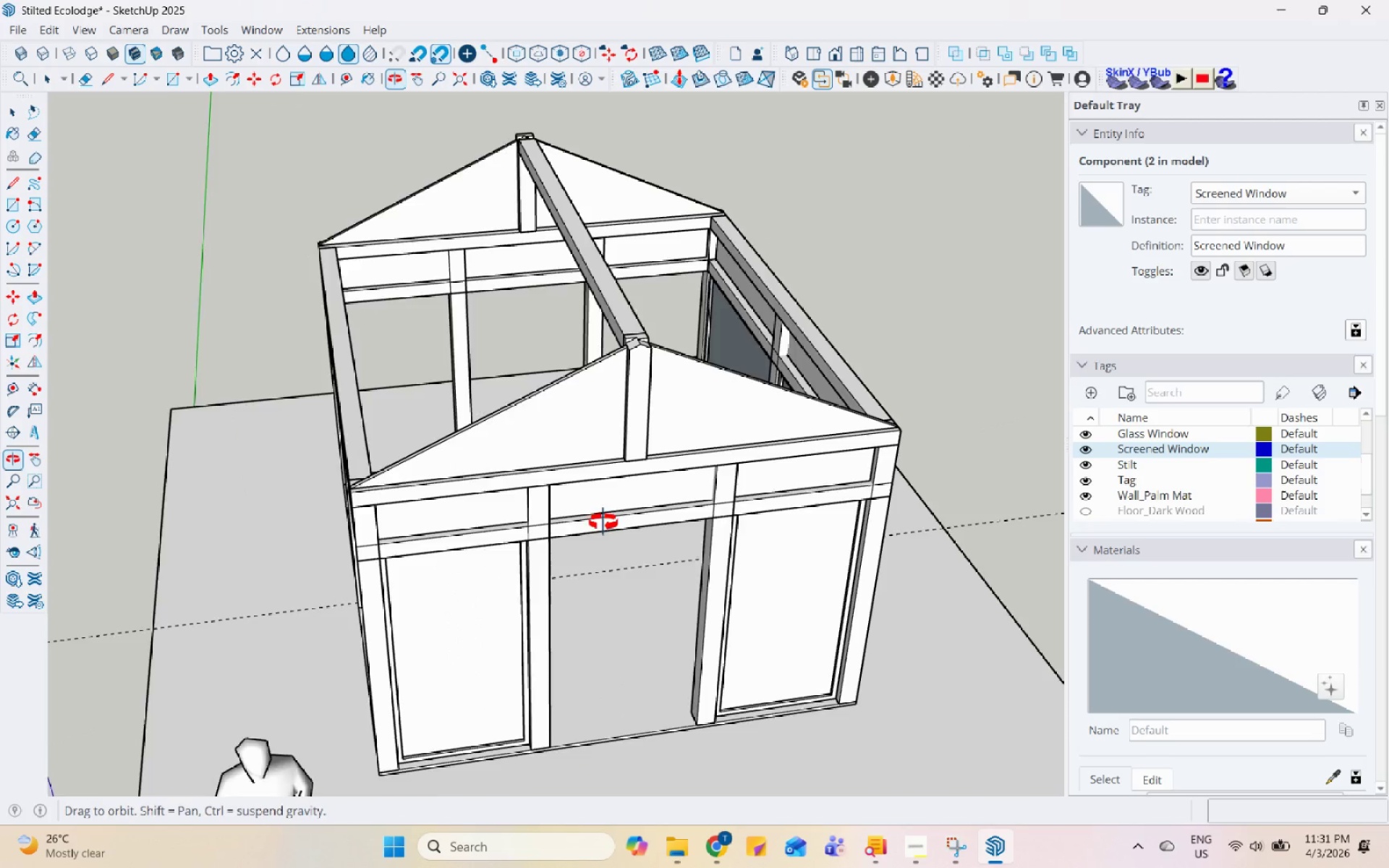 
left_click([732, 562])
 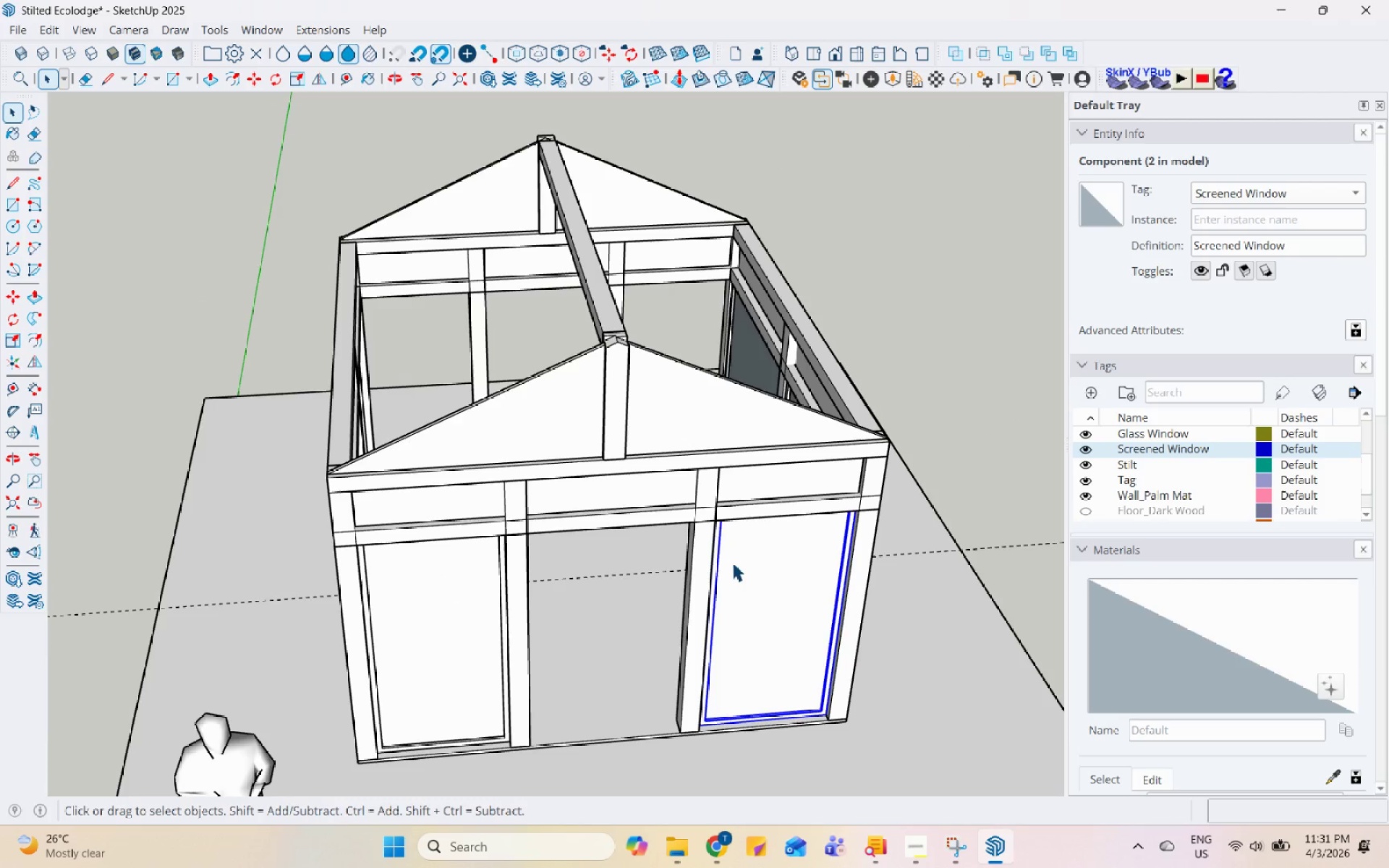 
hold_key(key=ControlLeft, duration=0.61)
left_click([489, 591])
 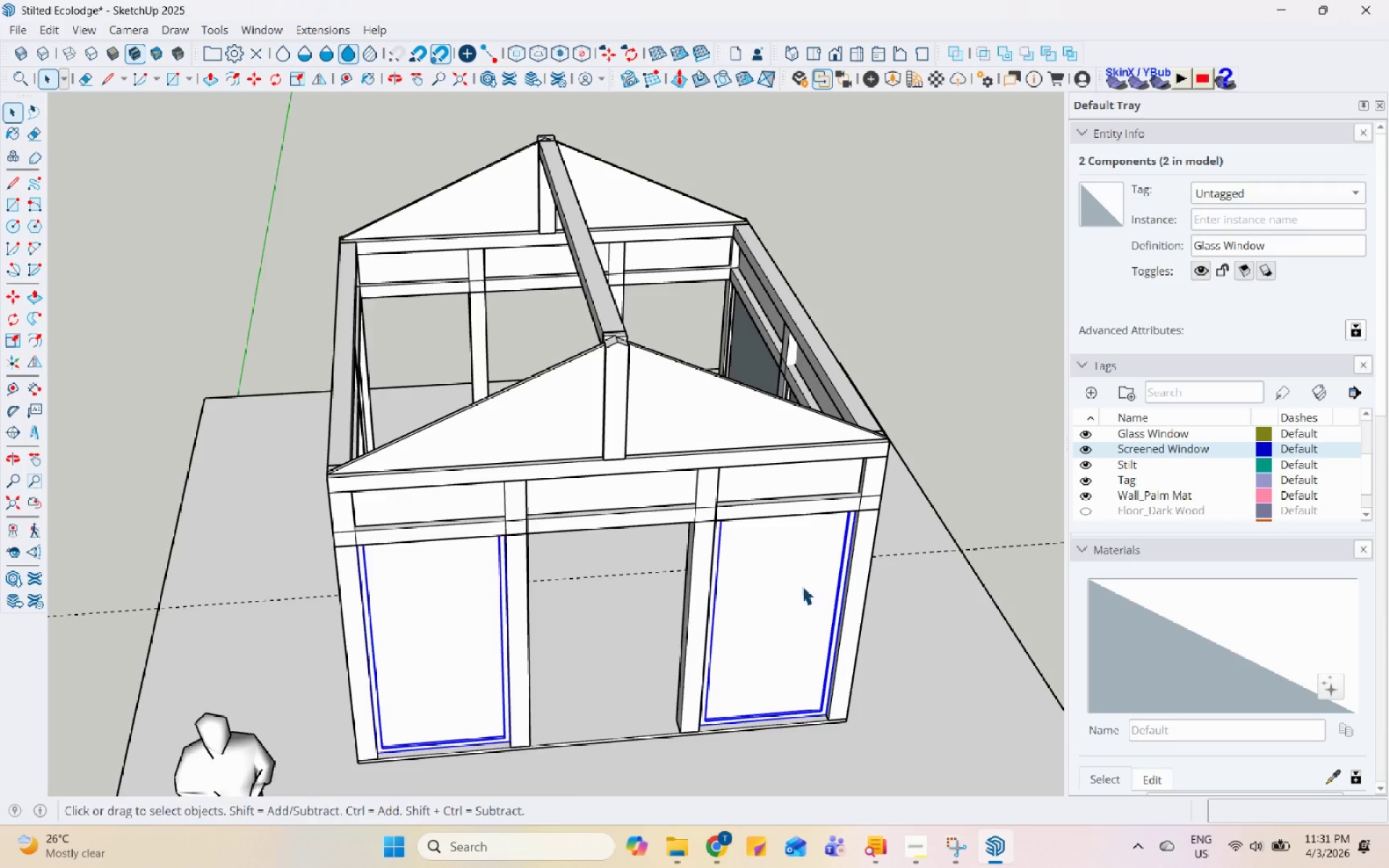 
scroll: coordinate [362, 546], scroll_direction: up, amount: 19.0
 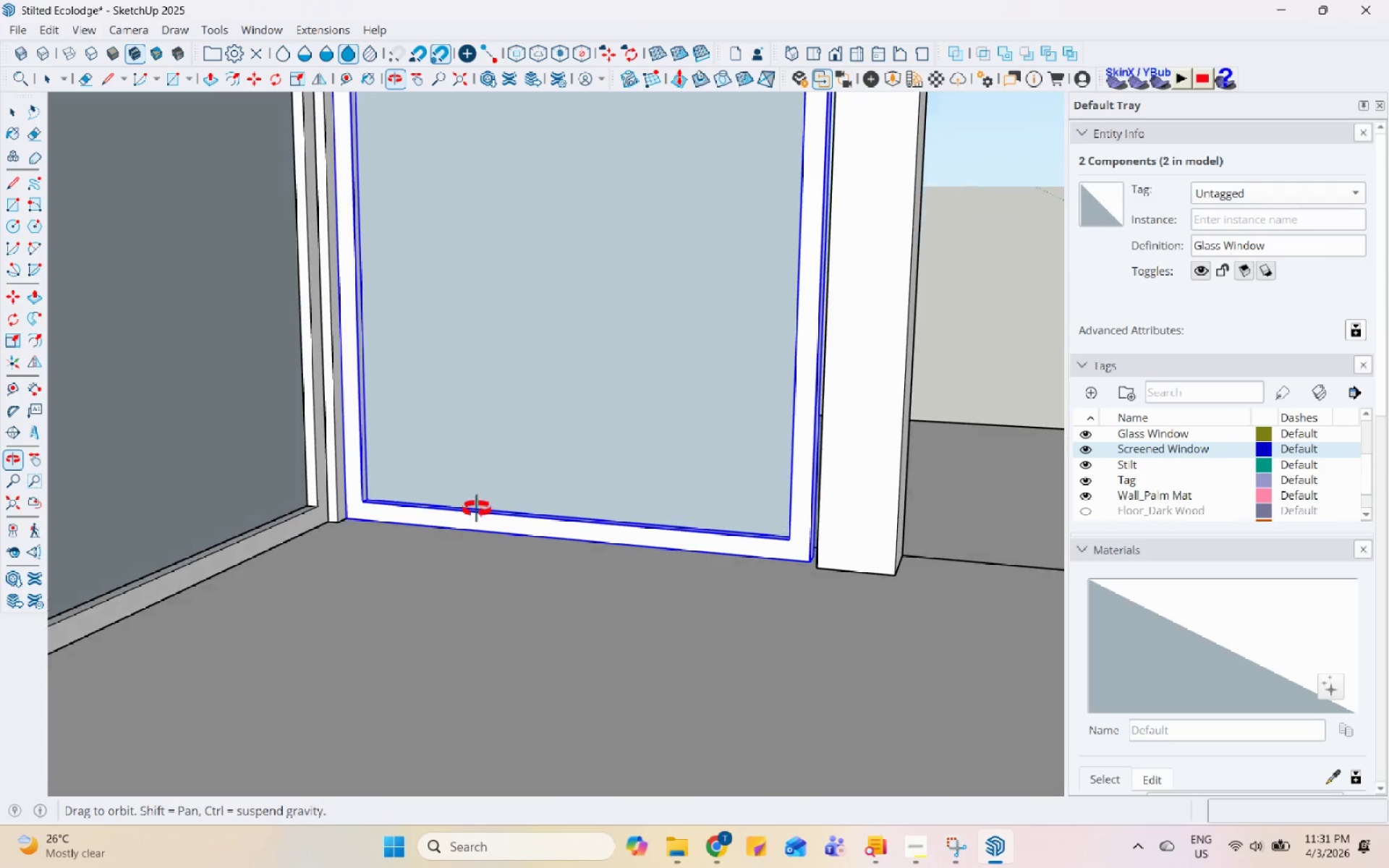 
scroll: coordinate [697, 671], scroll_direction: down, amount: 17.0
 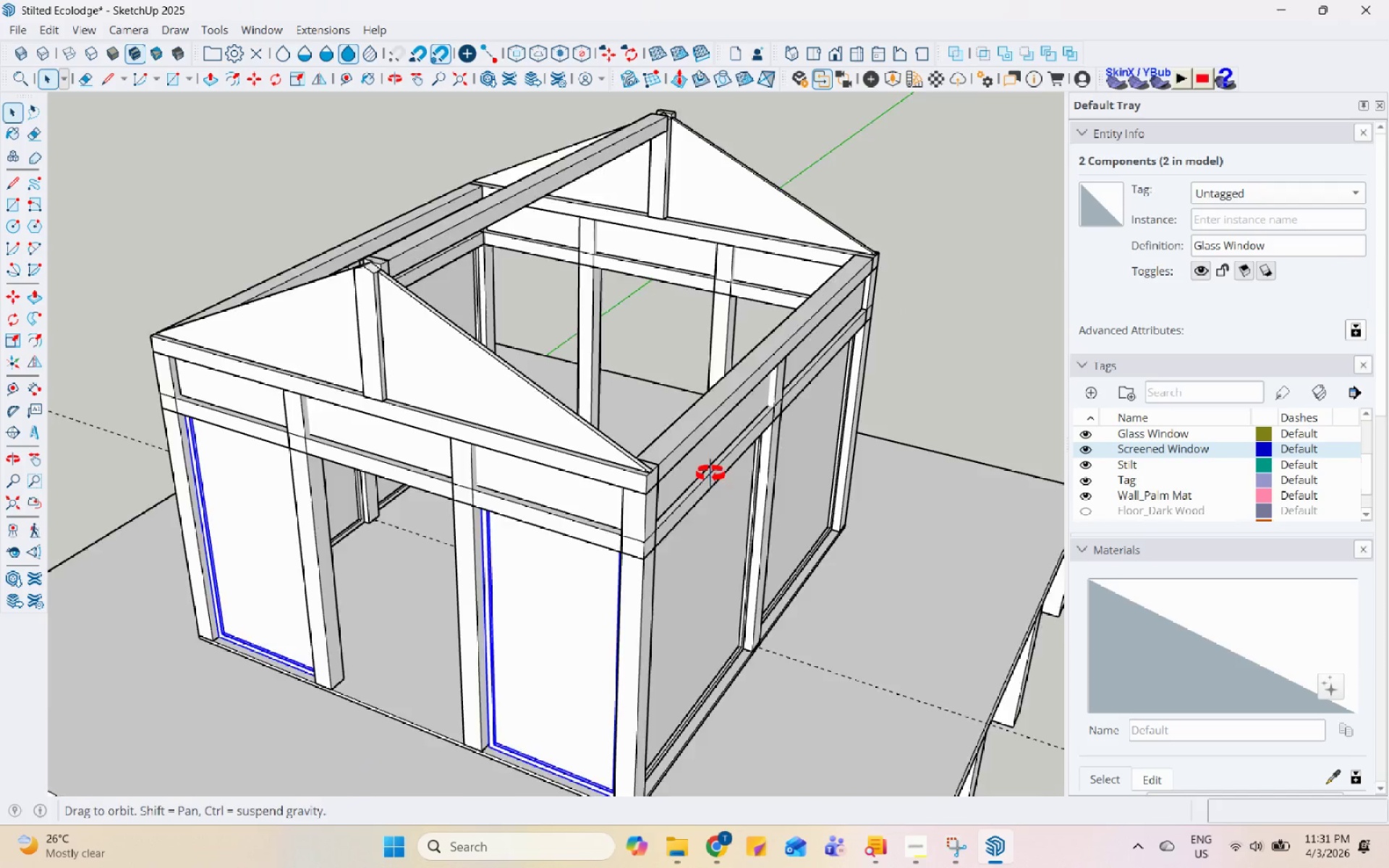 
scroll: coordinate [493, 586], scroll_direction: up, amount: 3.0
 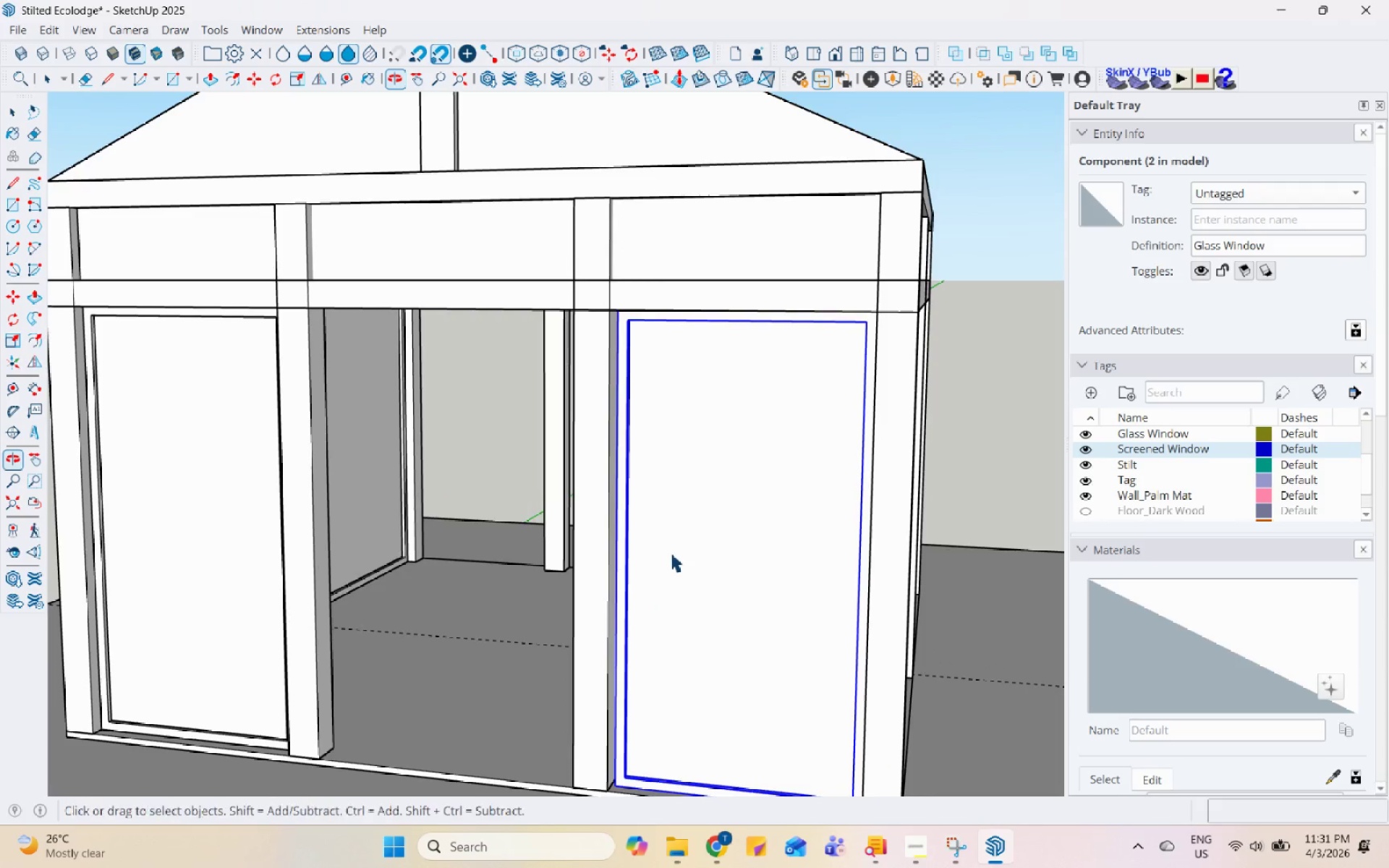 
key(S)
 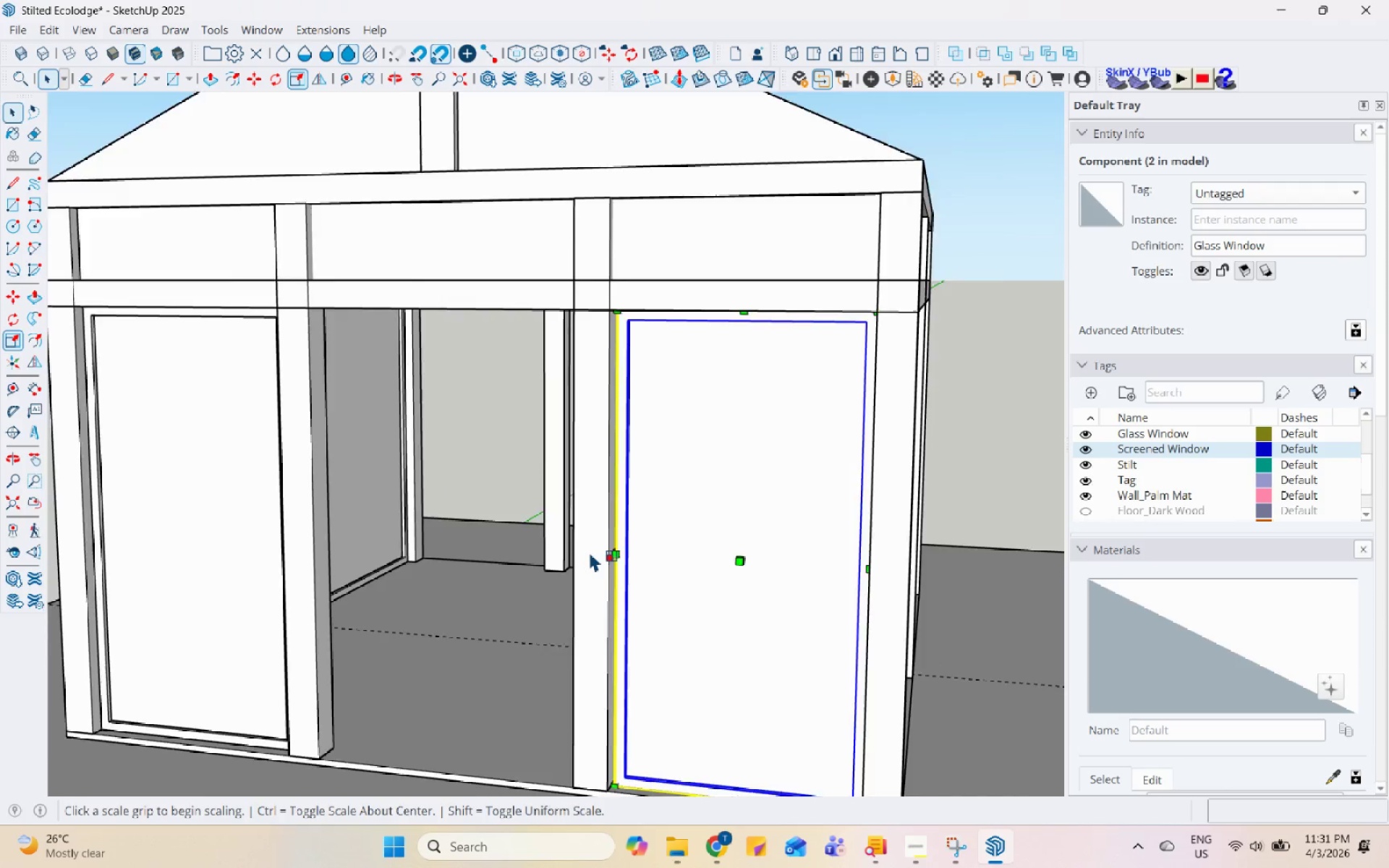 
scroll: coordinate [592, 559], scroll_direction: up, amount: 4.0
 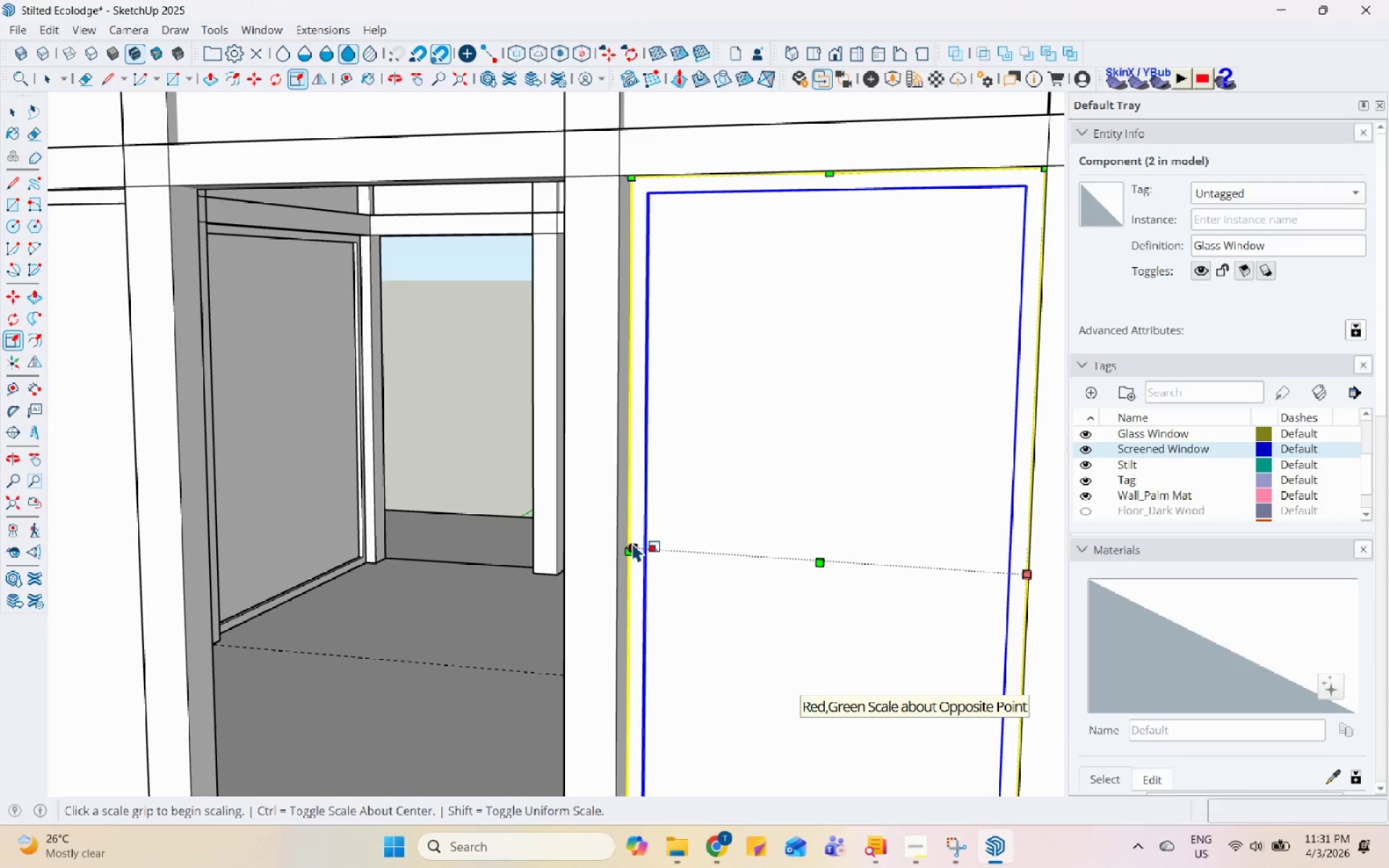 
left_click([629, 544])
 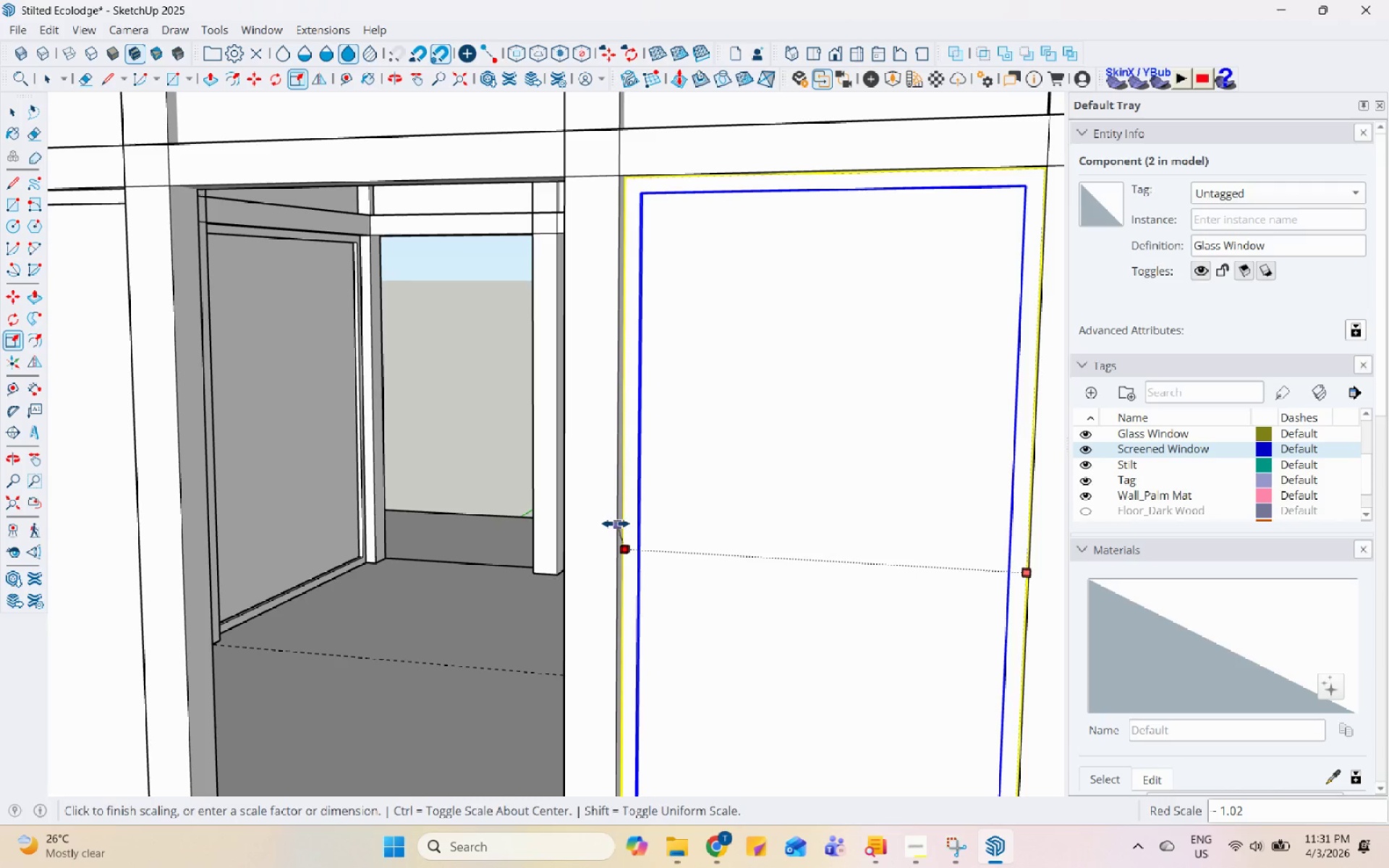 
left_click([616, 523])
 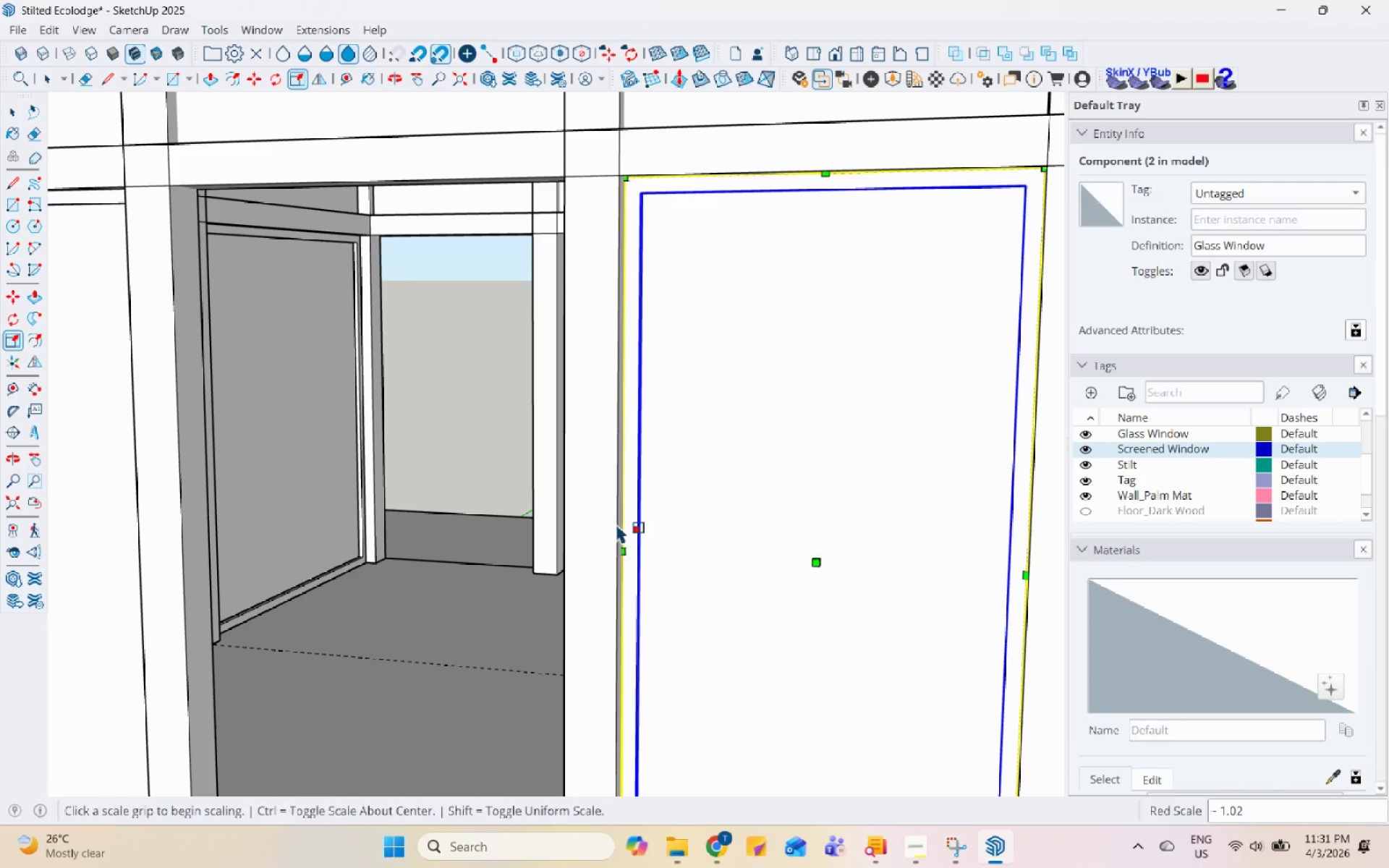 
key(Space)
 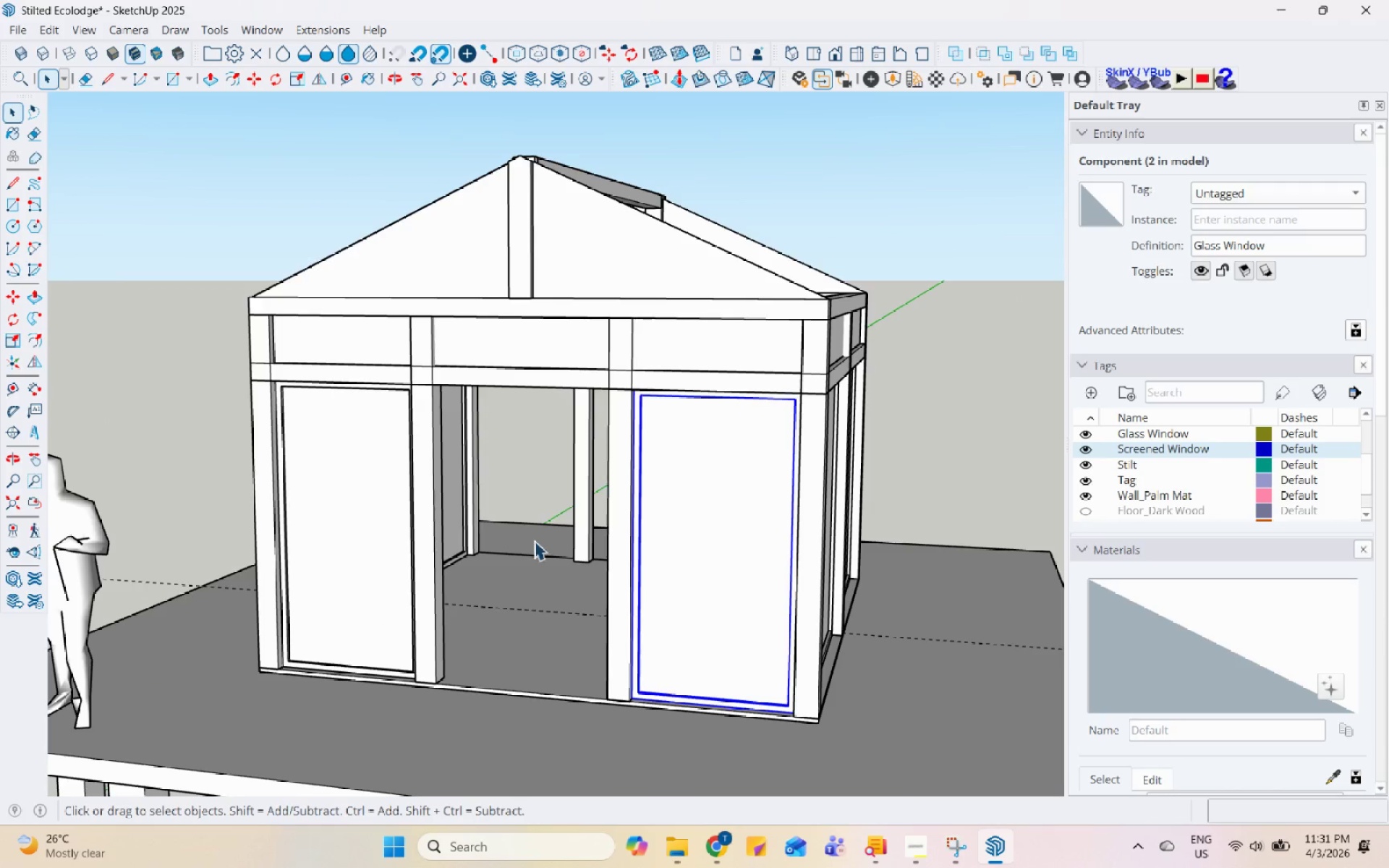 
hold_key(key=ControlLeft, duration=0.39)
left_click([345, 501])
 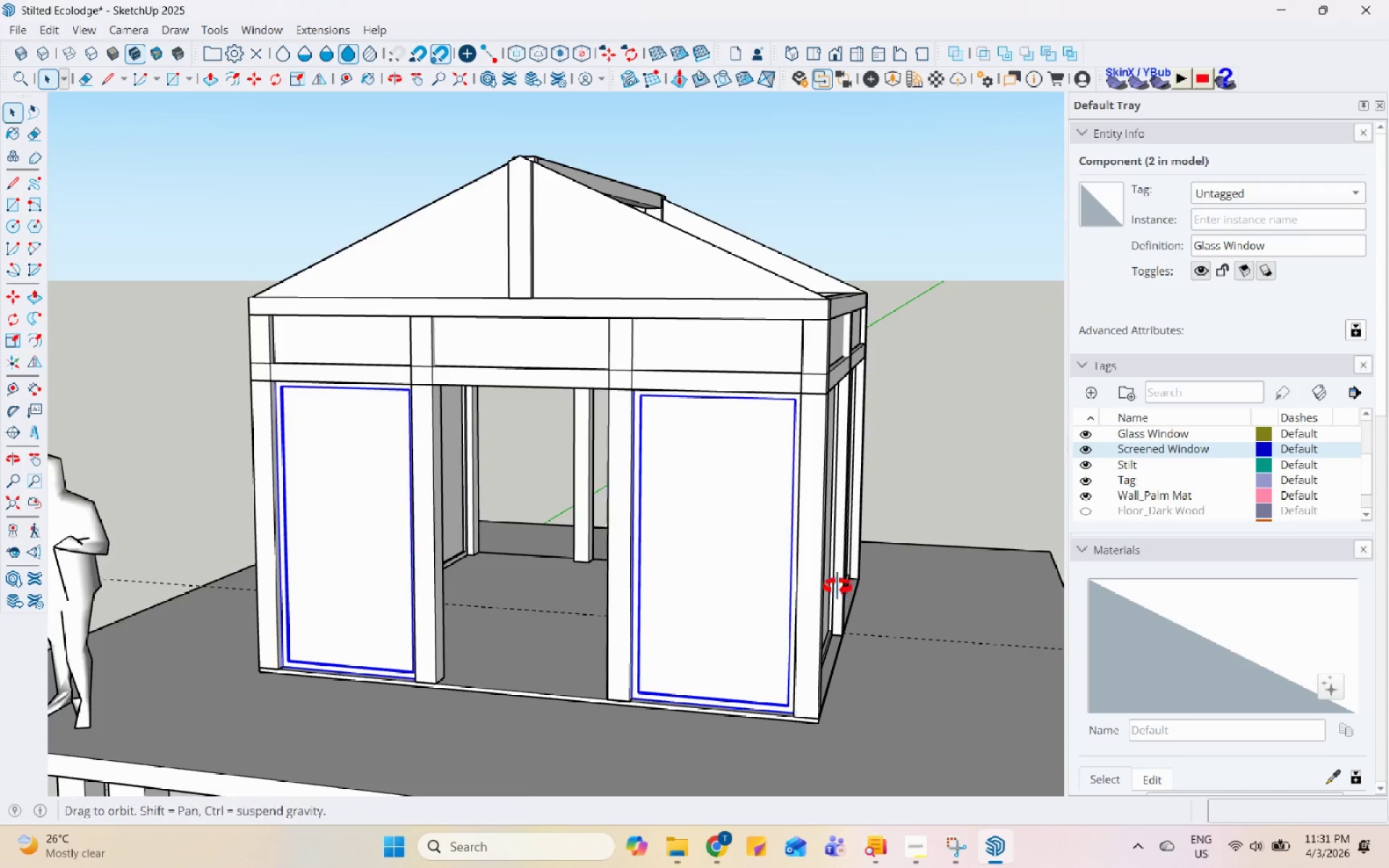 
scroll: coordinate [658, 548], scroll_direction: down, amount: 9.0
 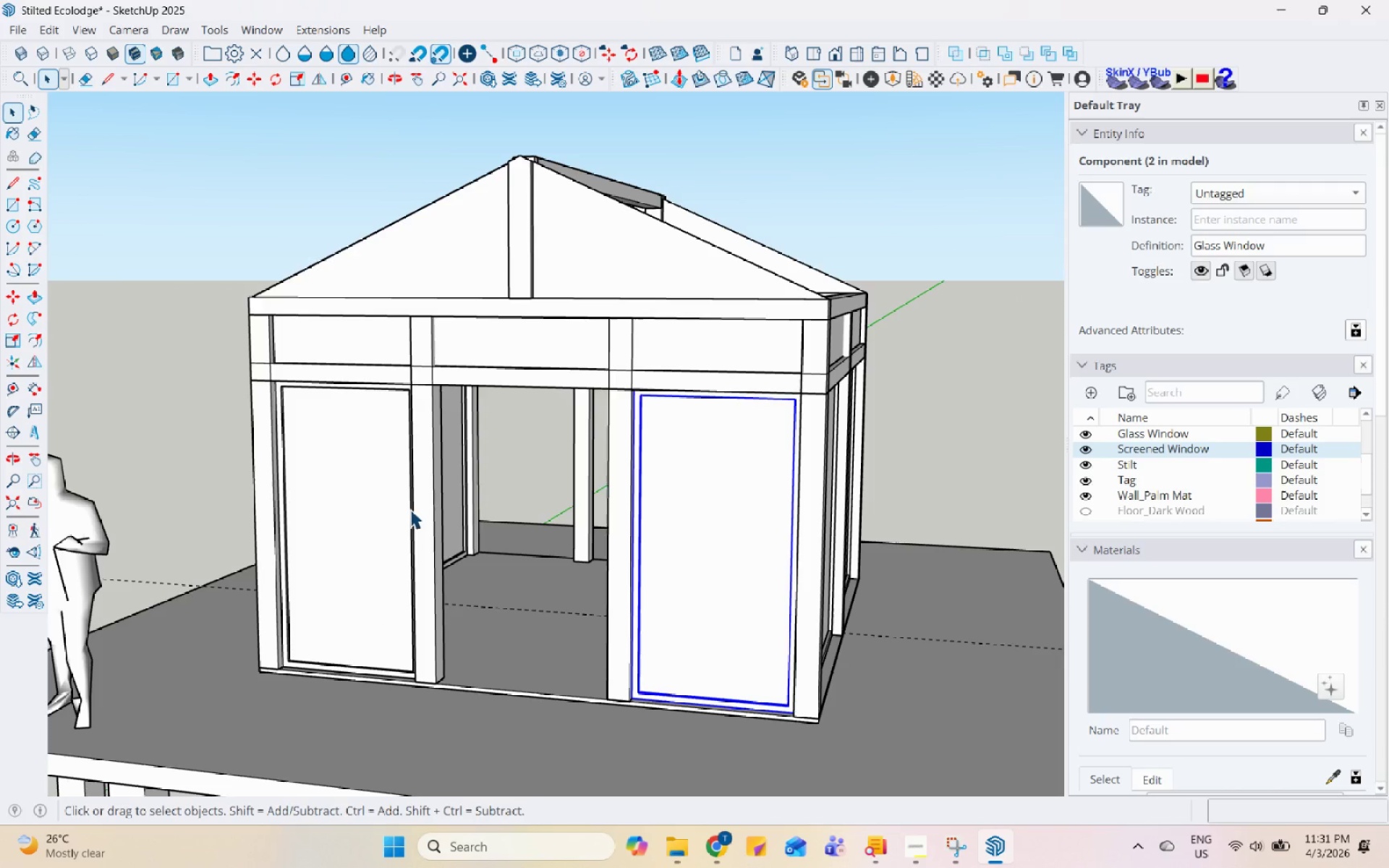 
scroll: coordinate [786, 728], scroll_direction: up, amount: 2.0
 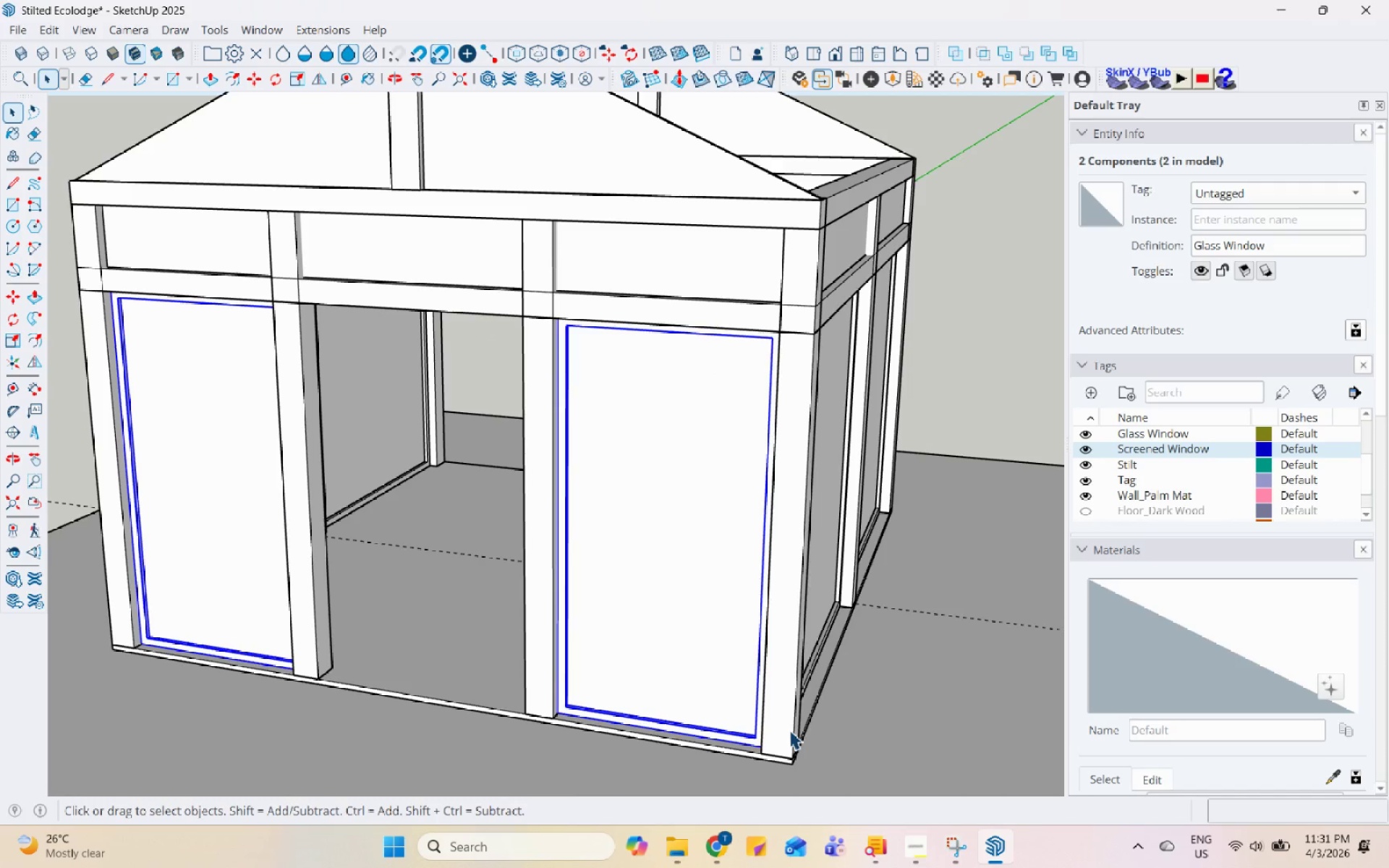 
key(M)
 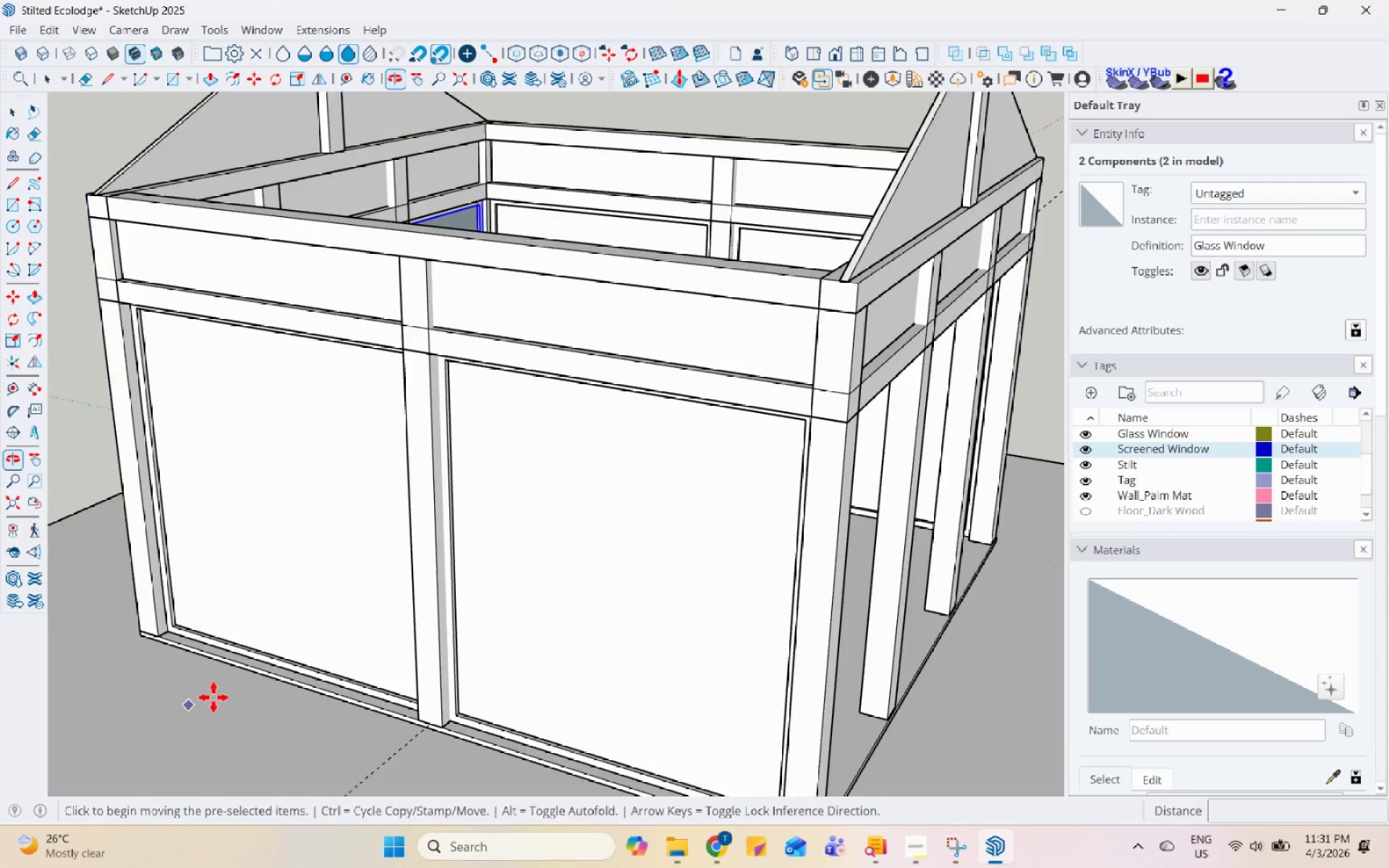 
scroll: coordinate [706, 397], scroll_direction: up, amount: 9.0
 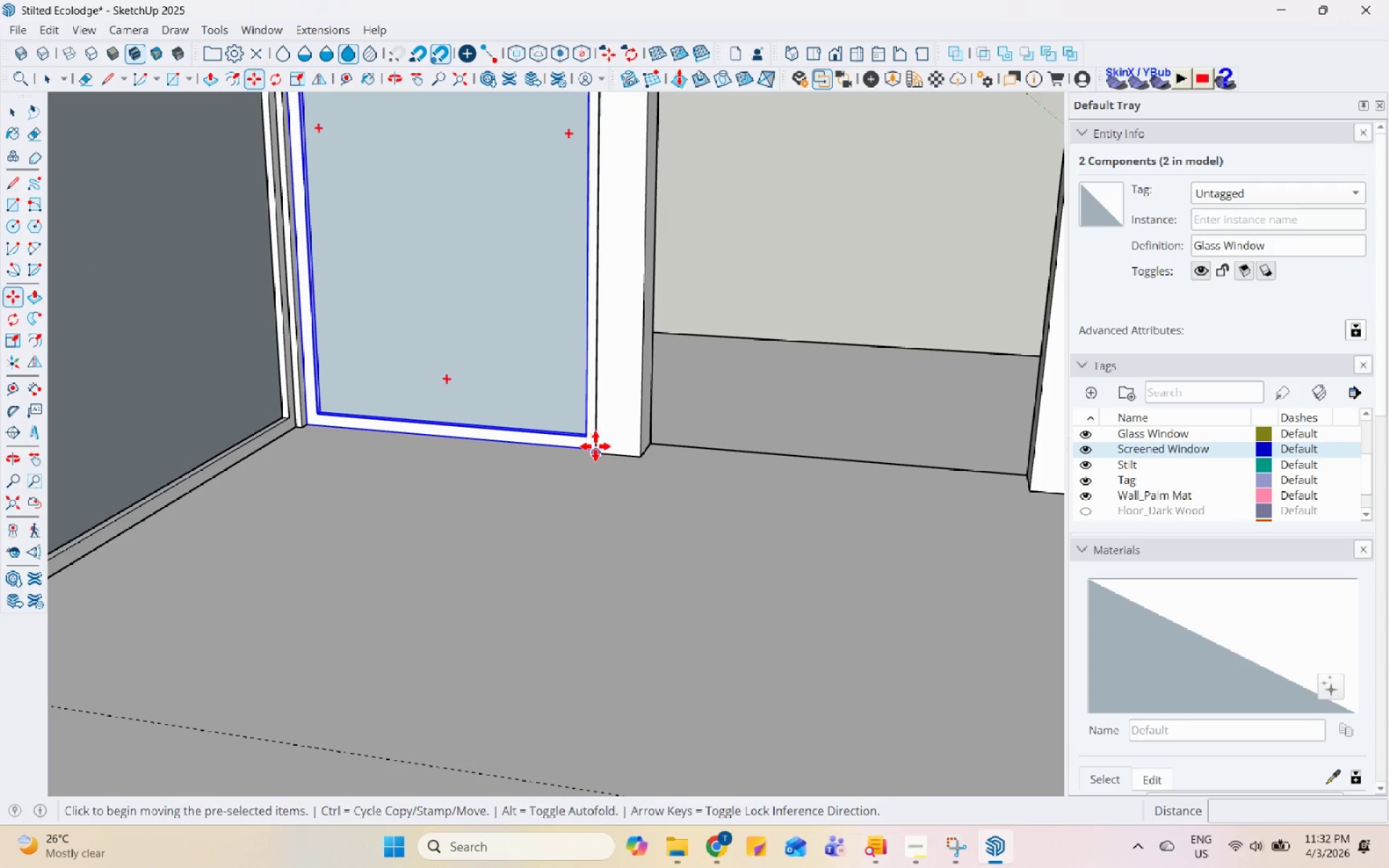 
key(Control+ControlLeft)
 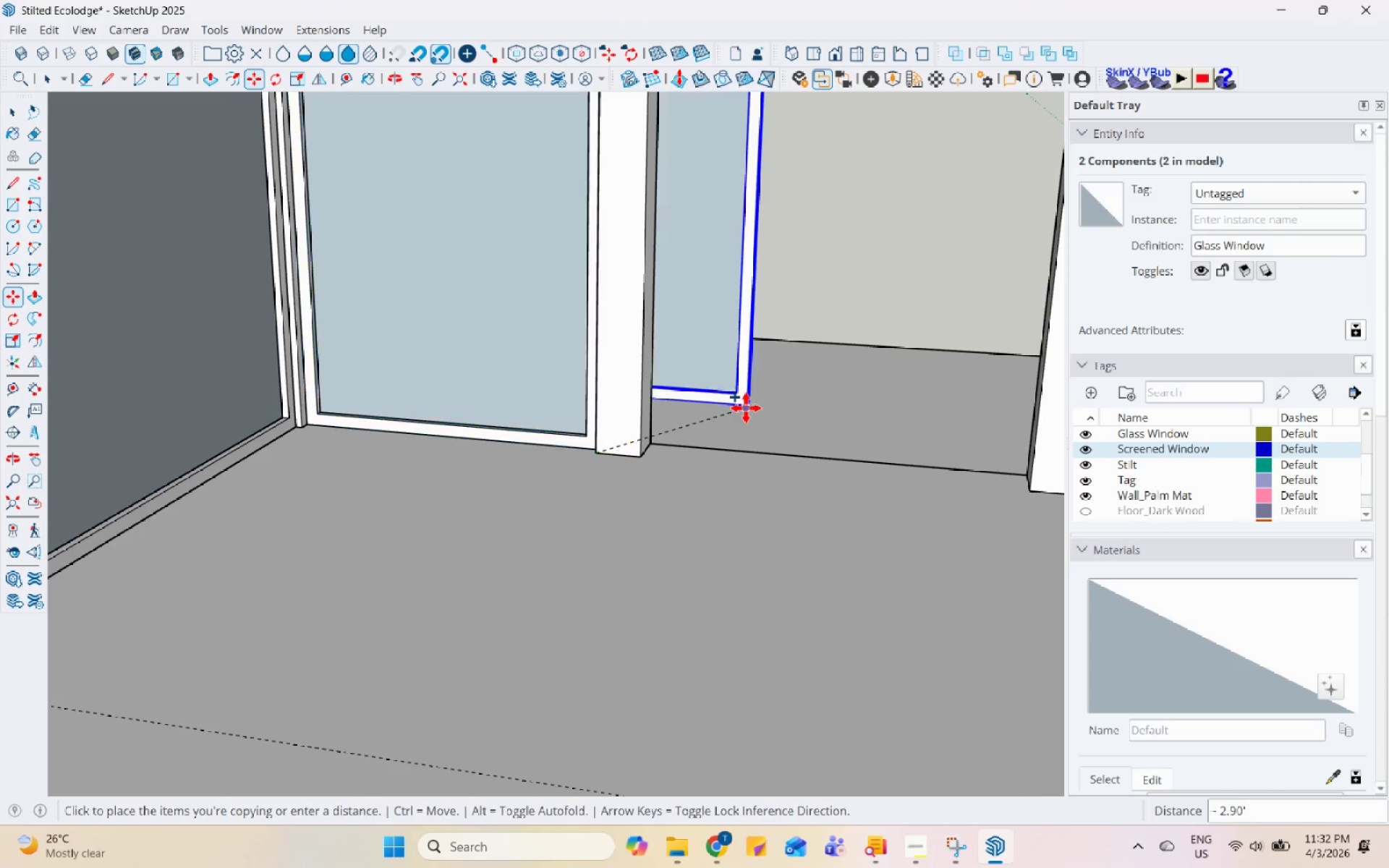 
scroll: coordinate [569, 603], scroll_direction: down, amount: 4.0
 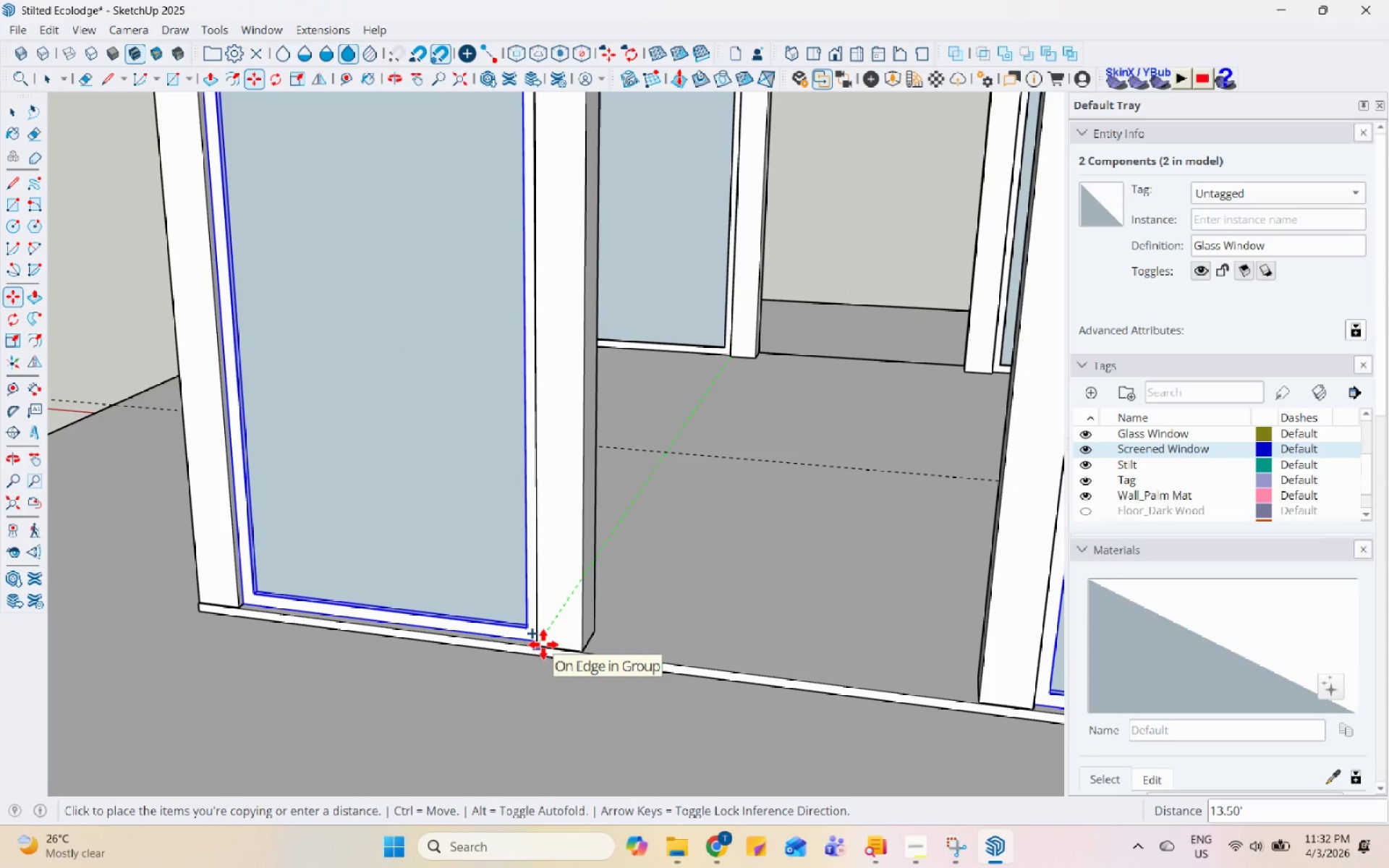 
left_click([540, 650])
 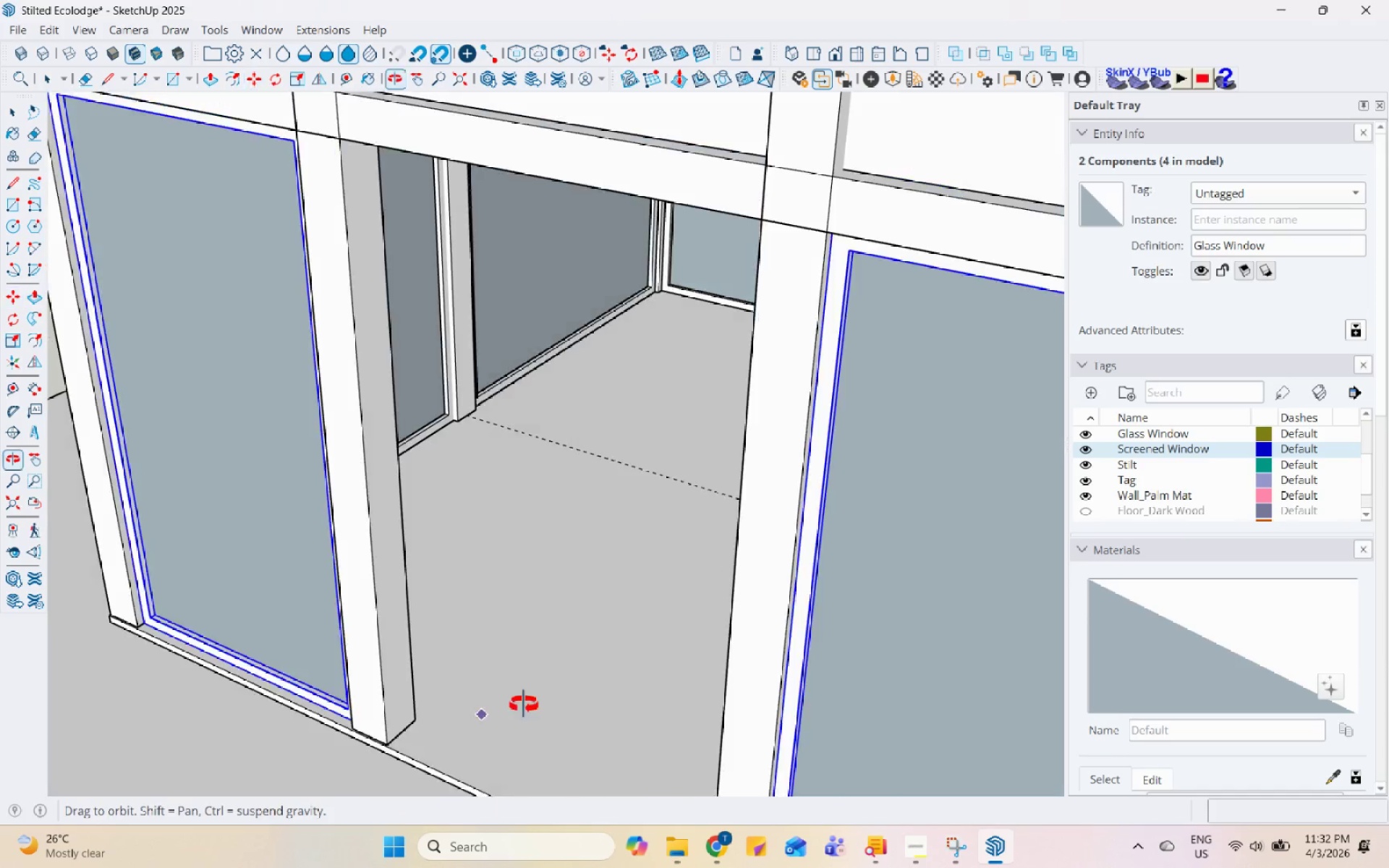 
key(Space)
 